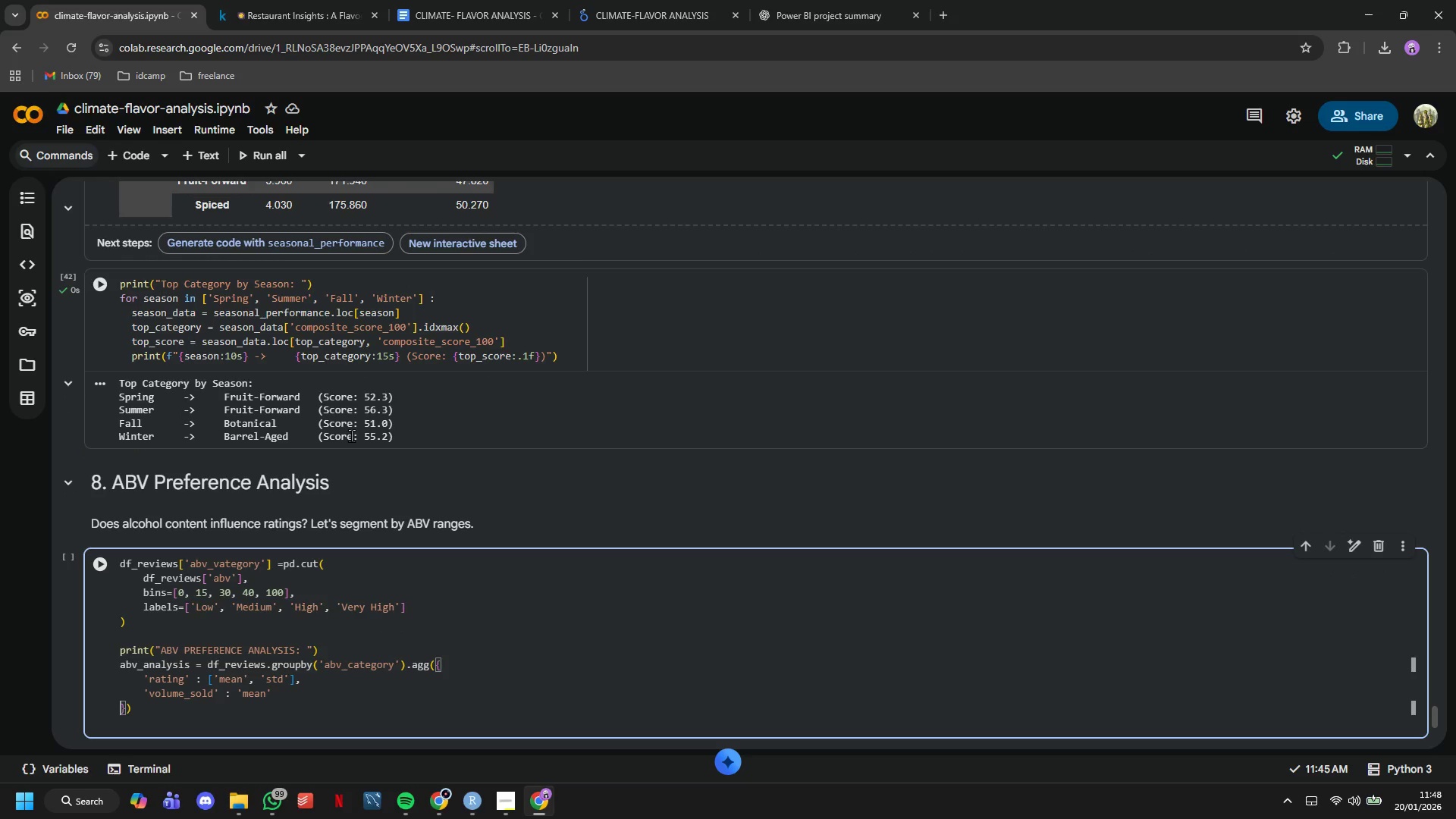 
key(ArrowLeft)
 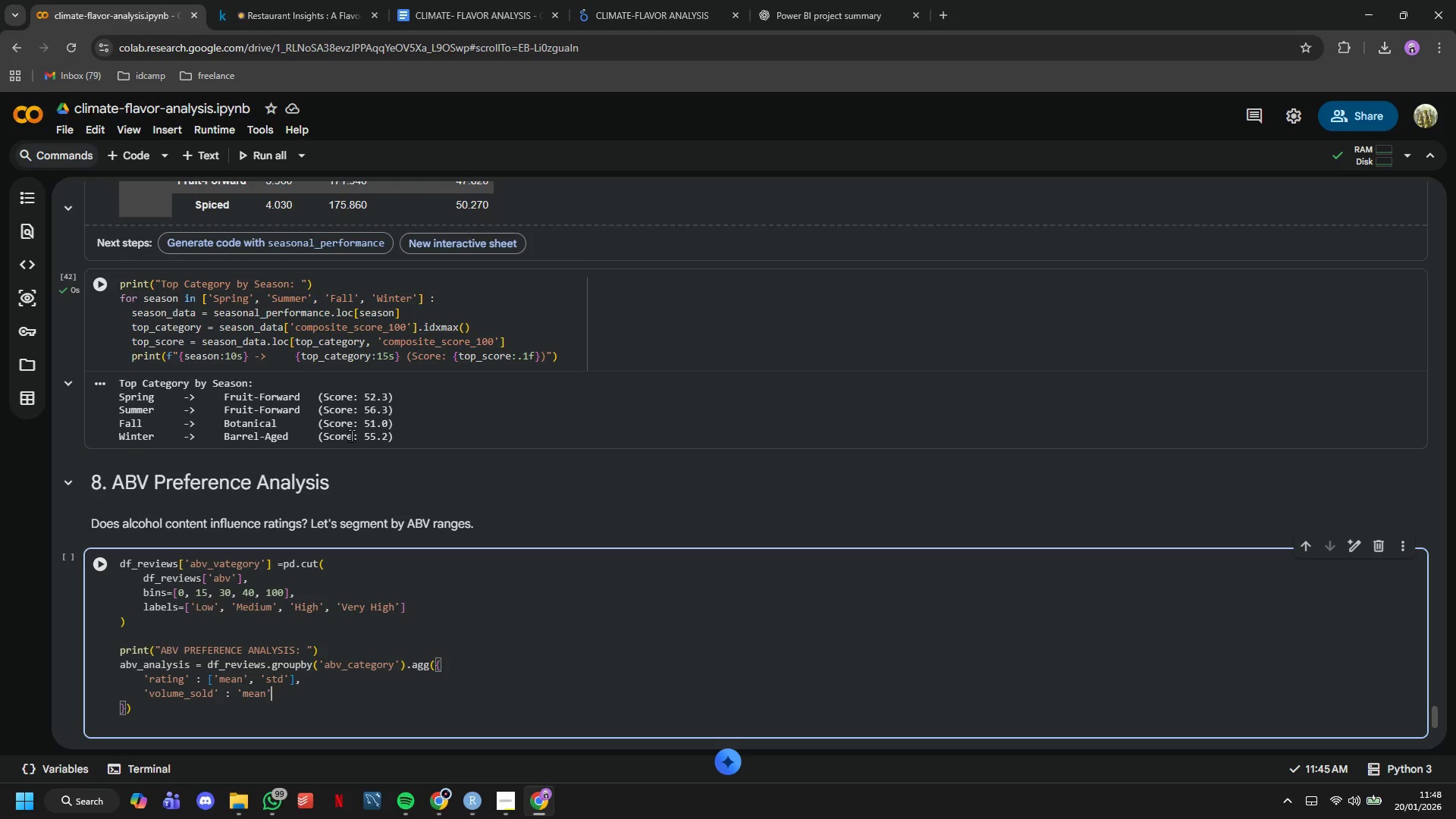 
key(ArrowLeft)
 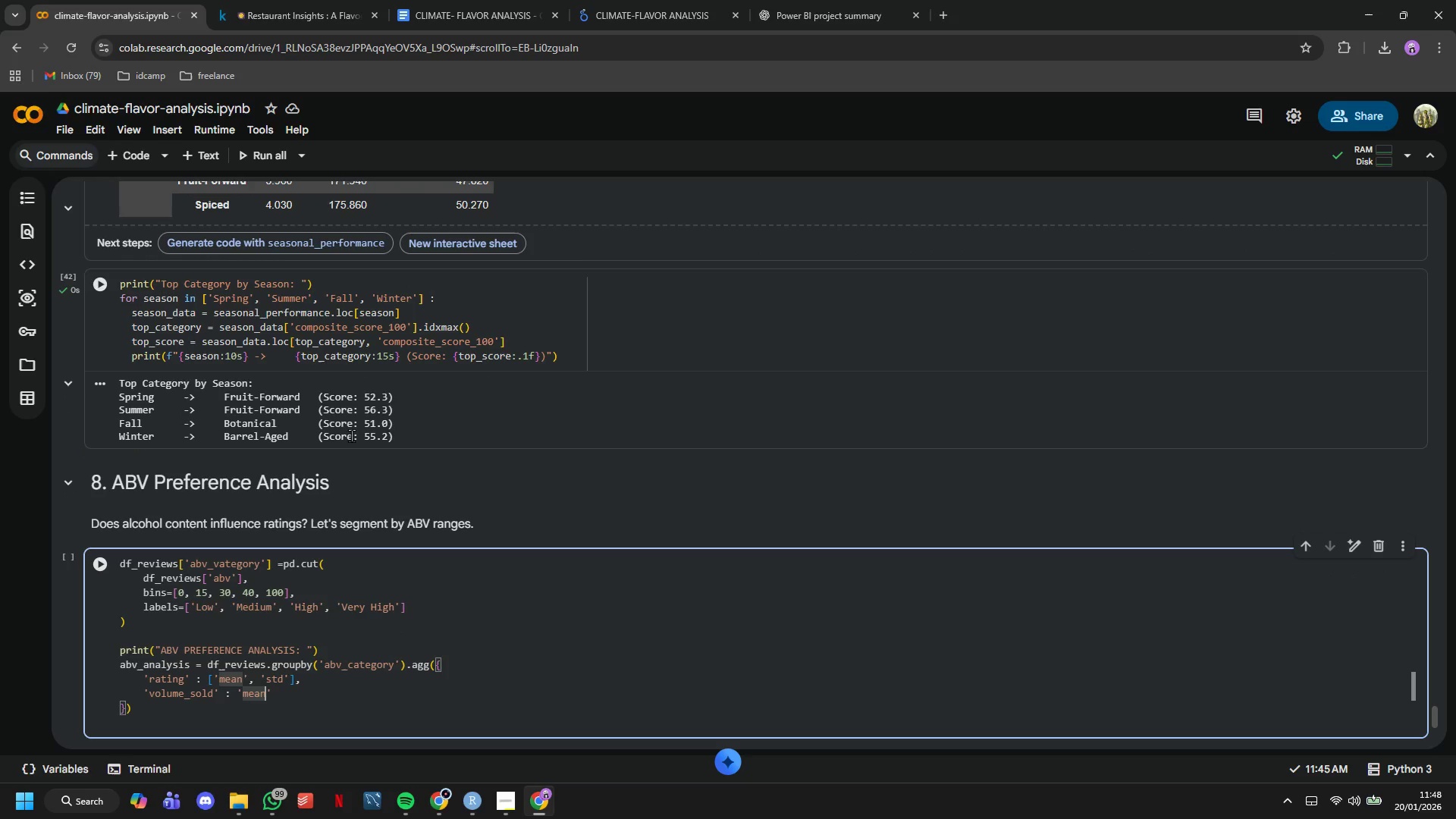 
key(ArrowRight)
 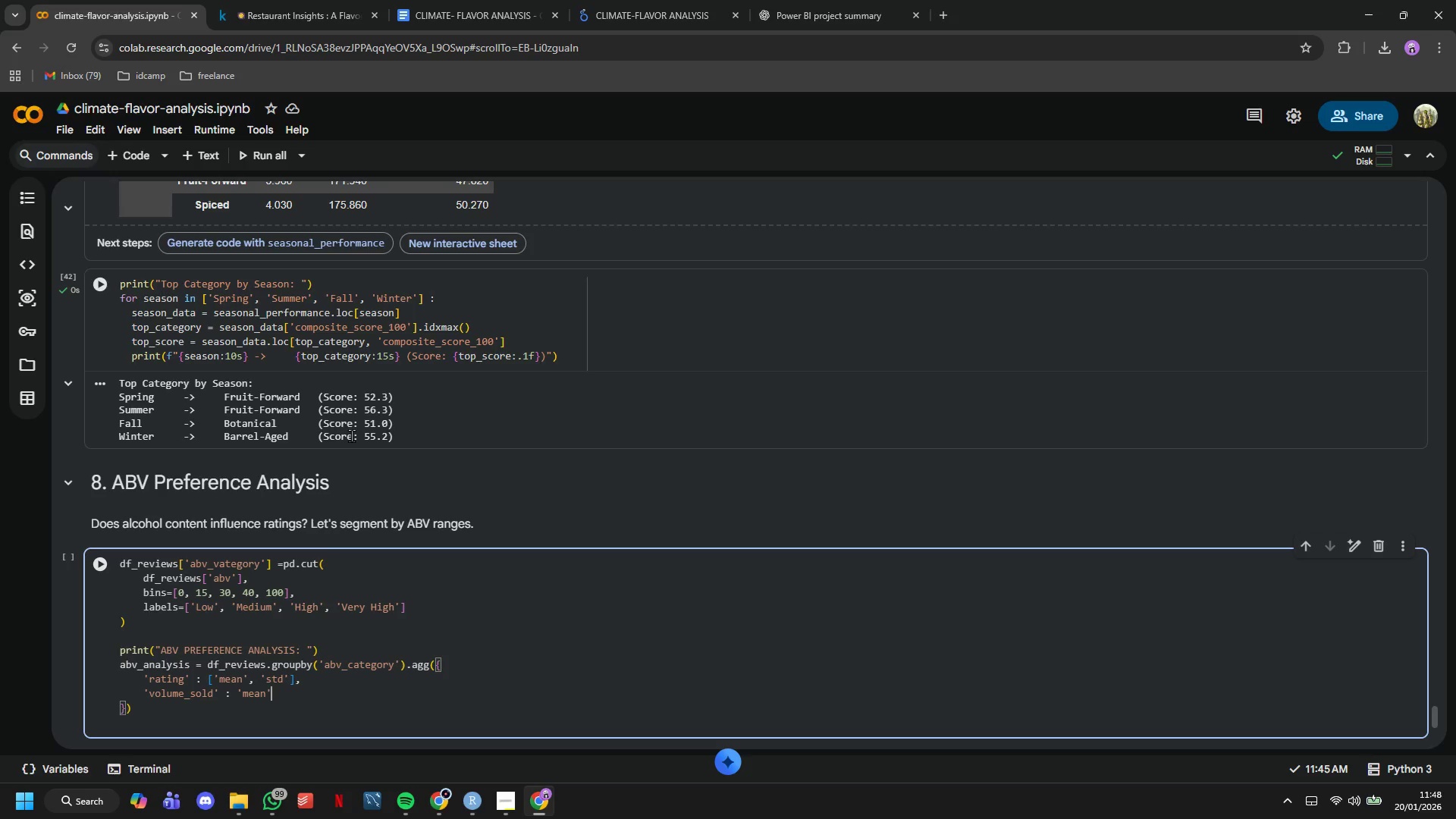 
key(Comma)
 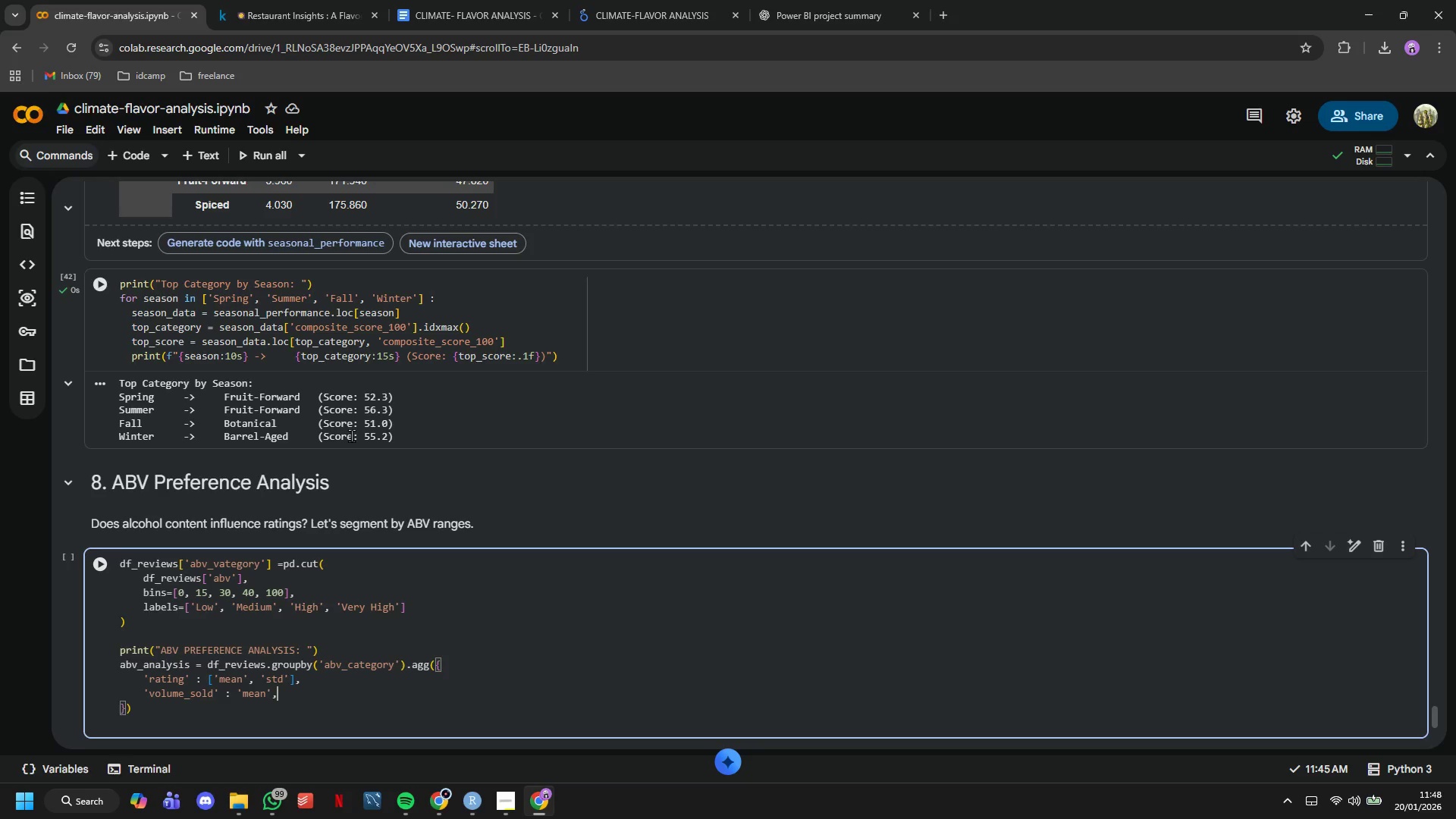 
key(Enter)
 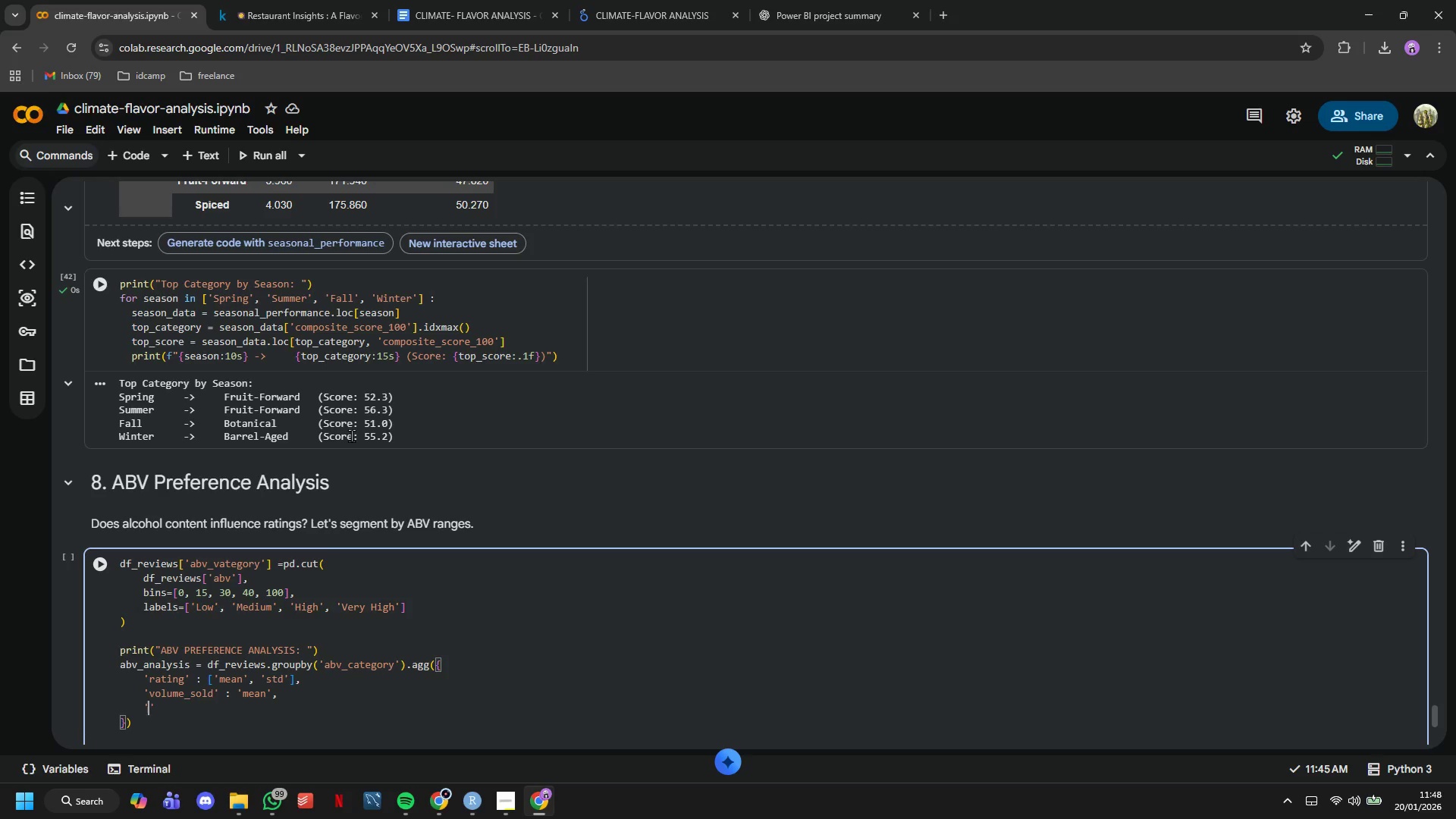 
type('review_id)
 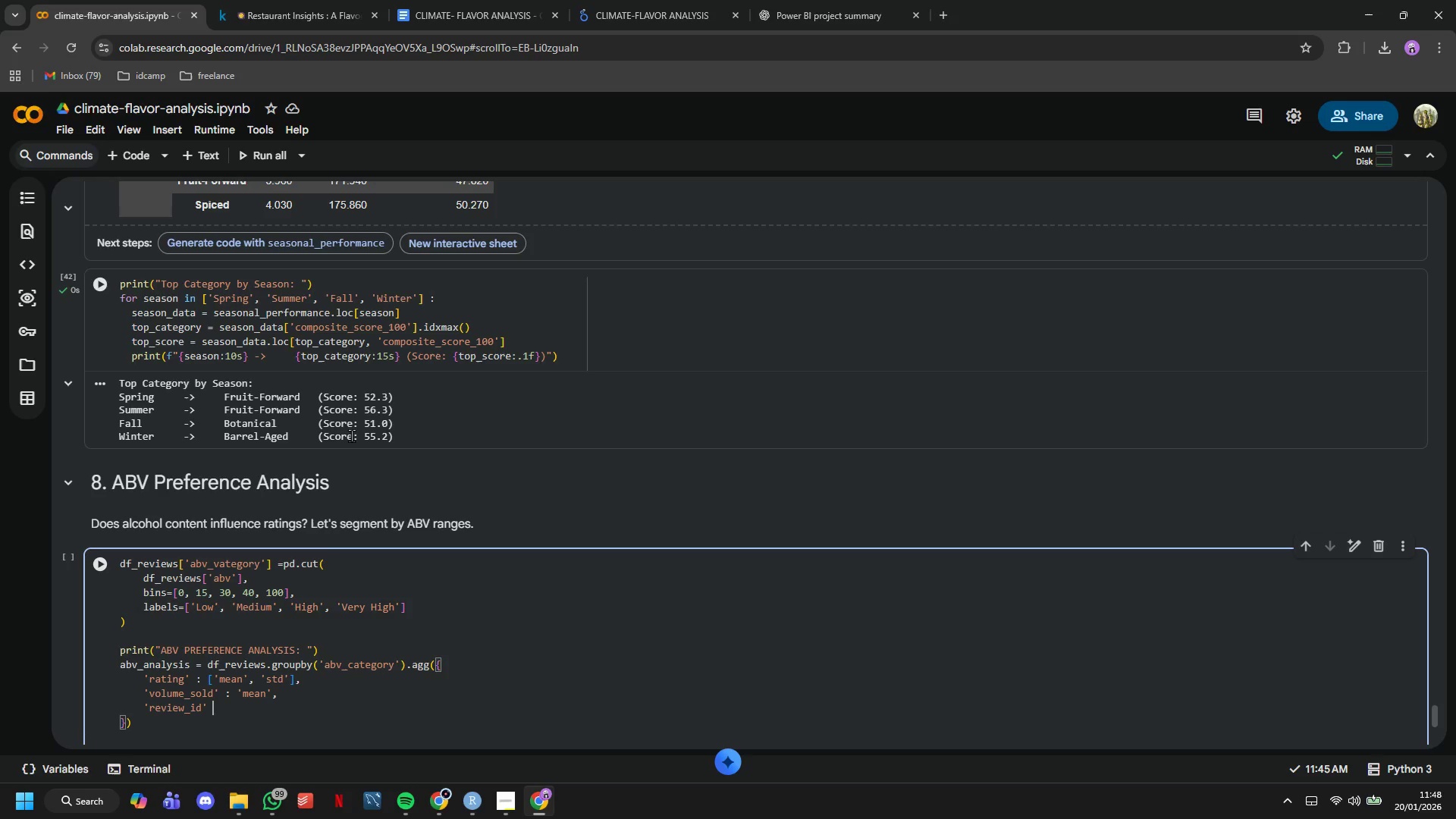 
 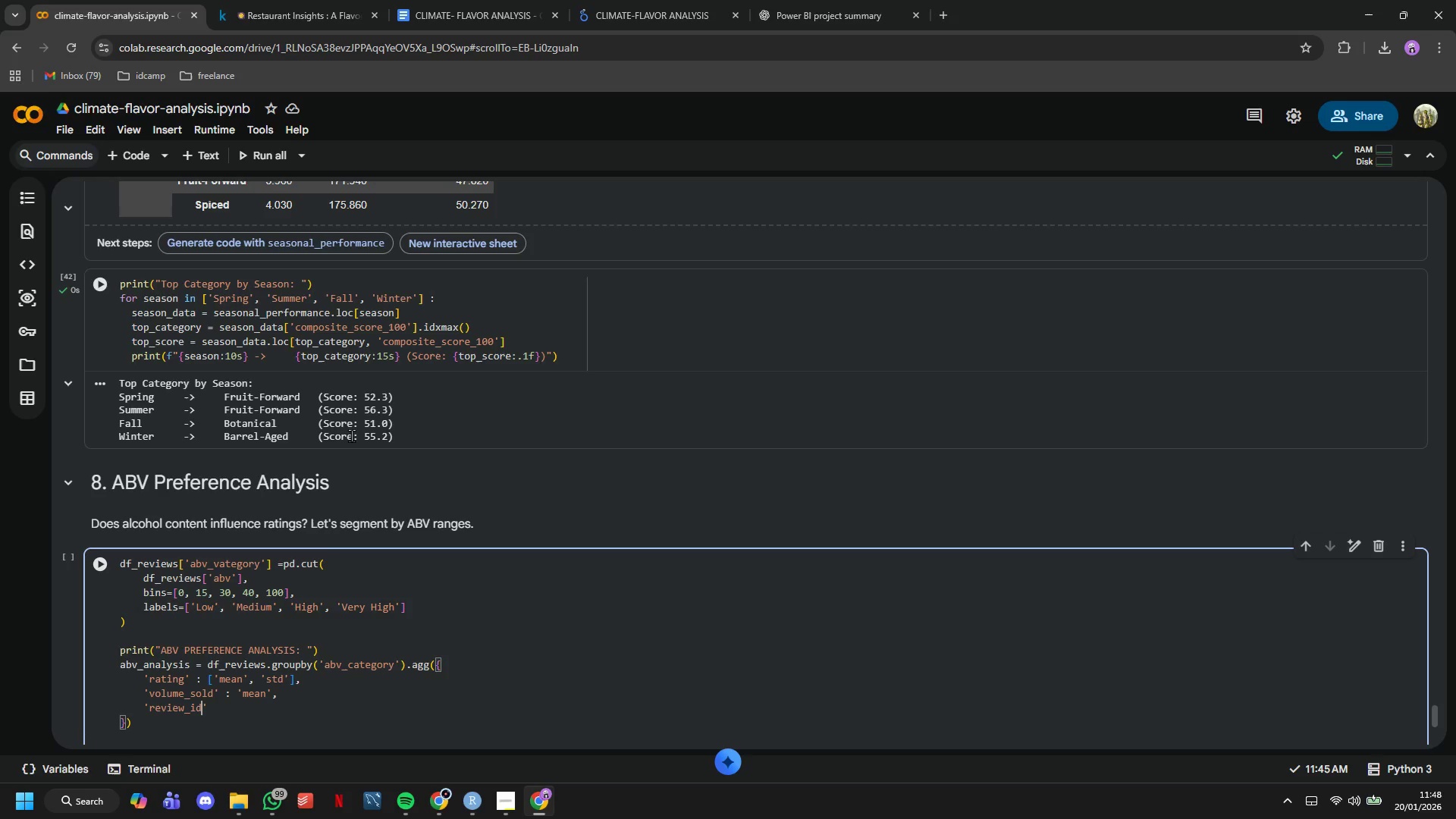 
key(ArrowRight)
 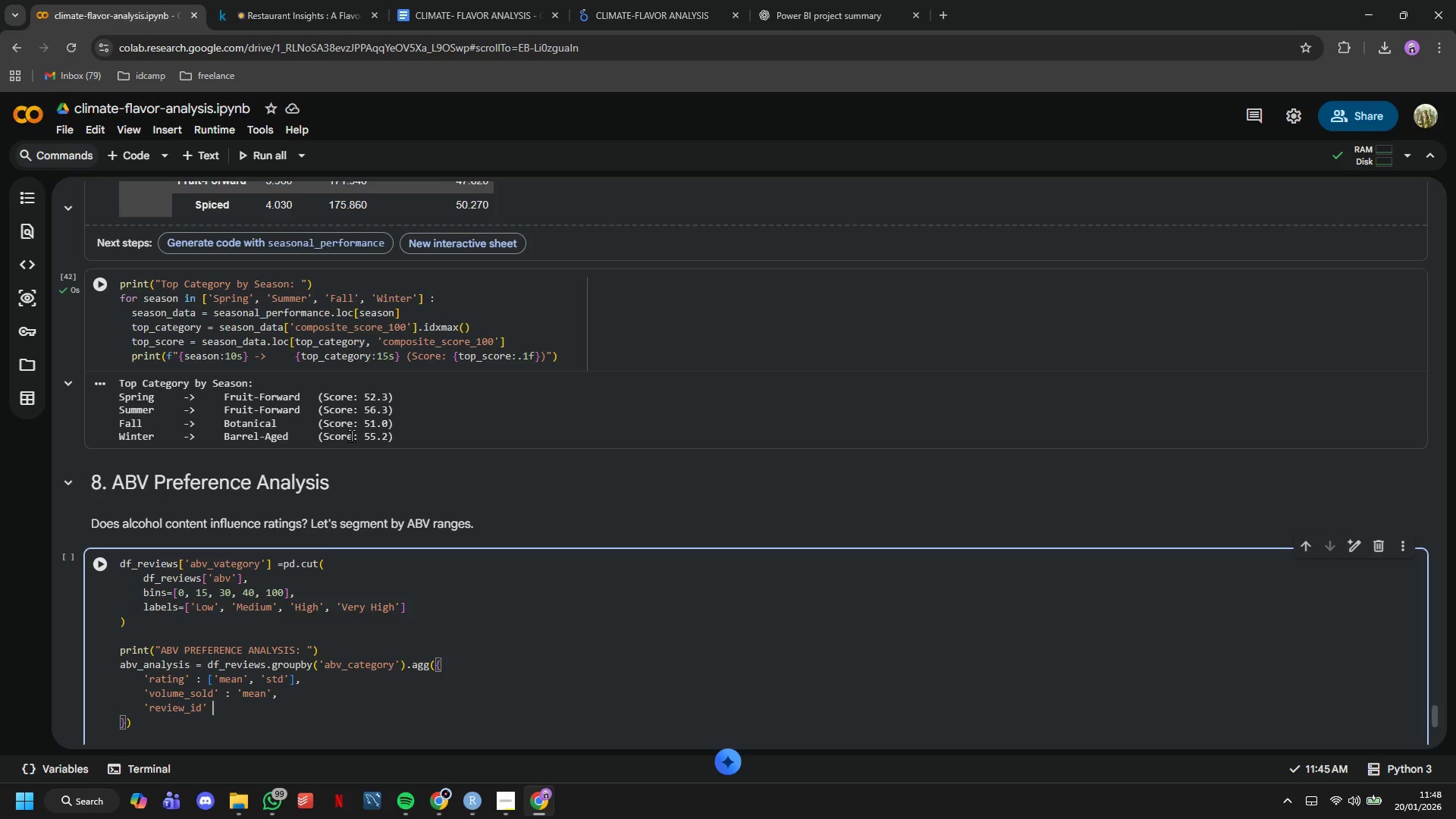 
type( : 'count)
 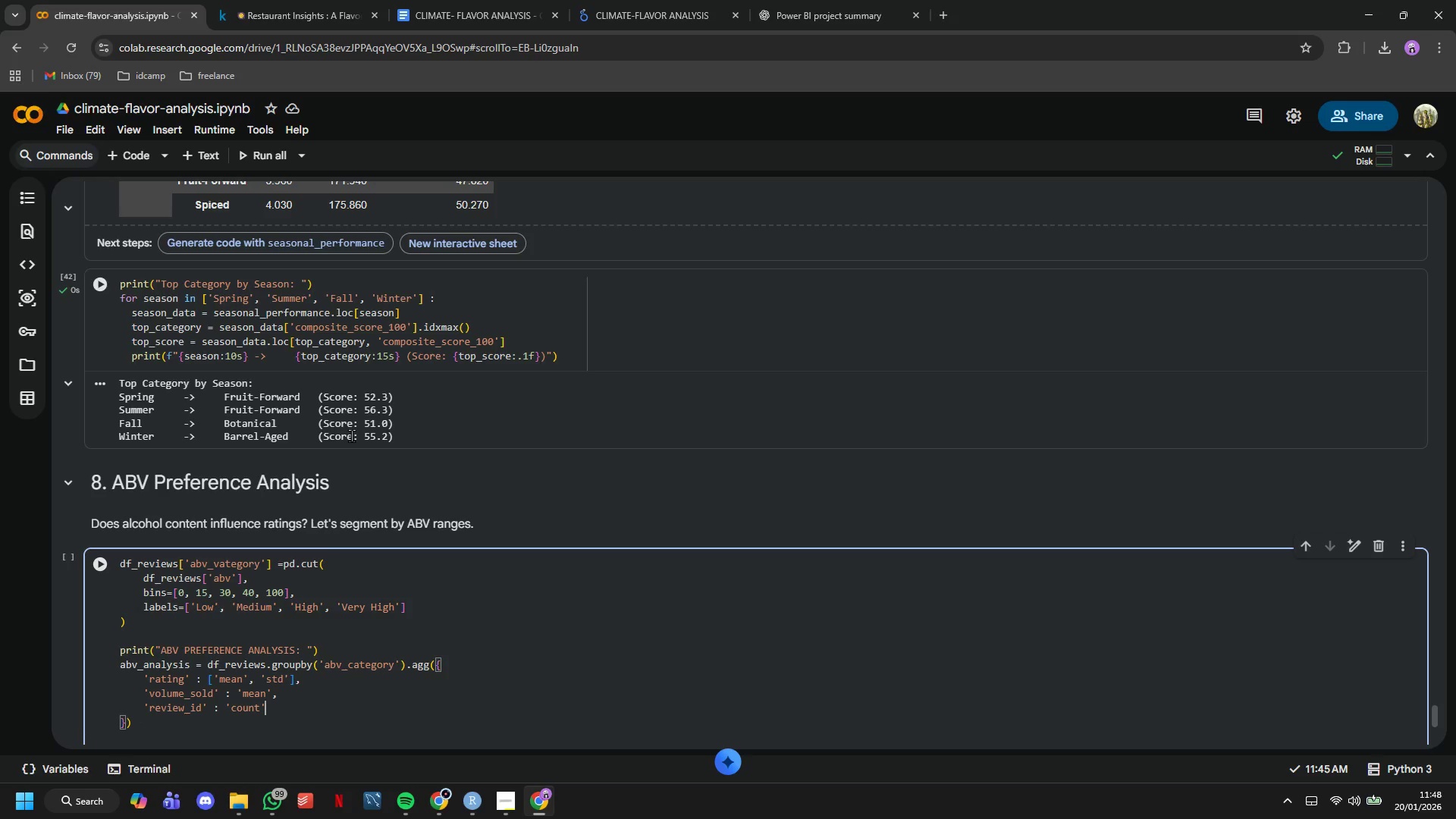 
 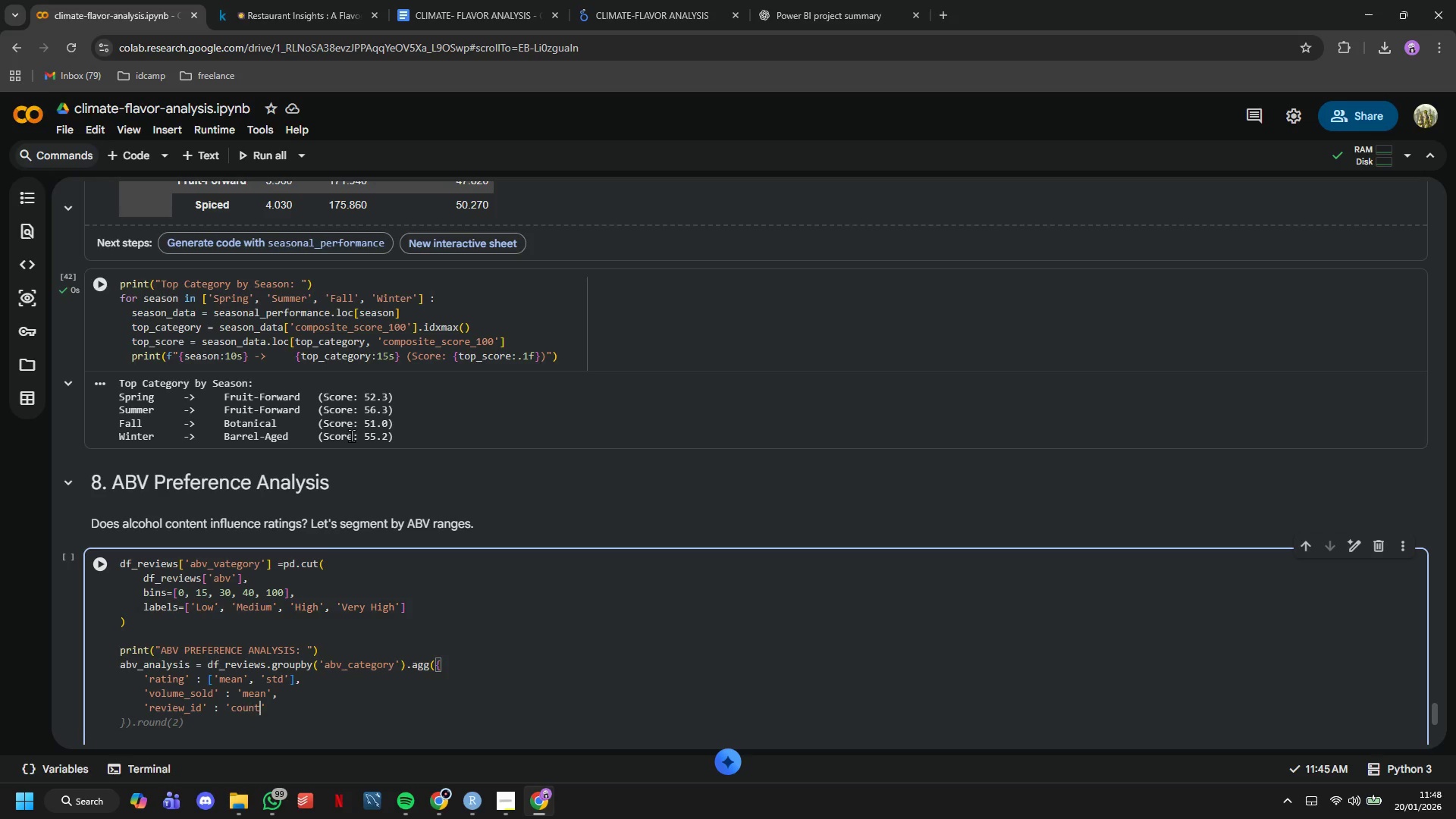 
key(ArrowRight)
 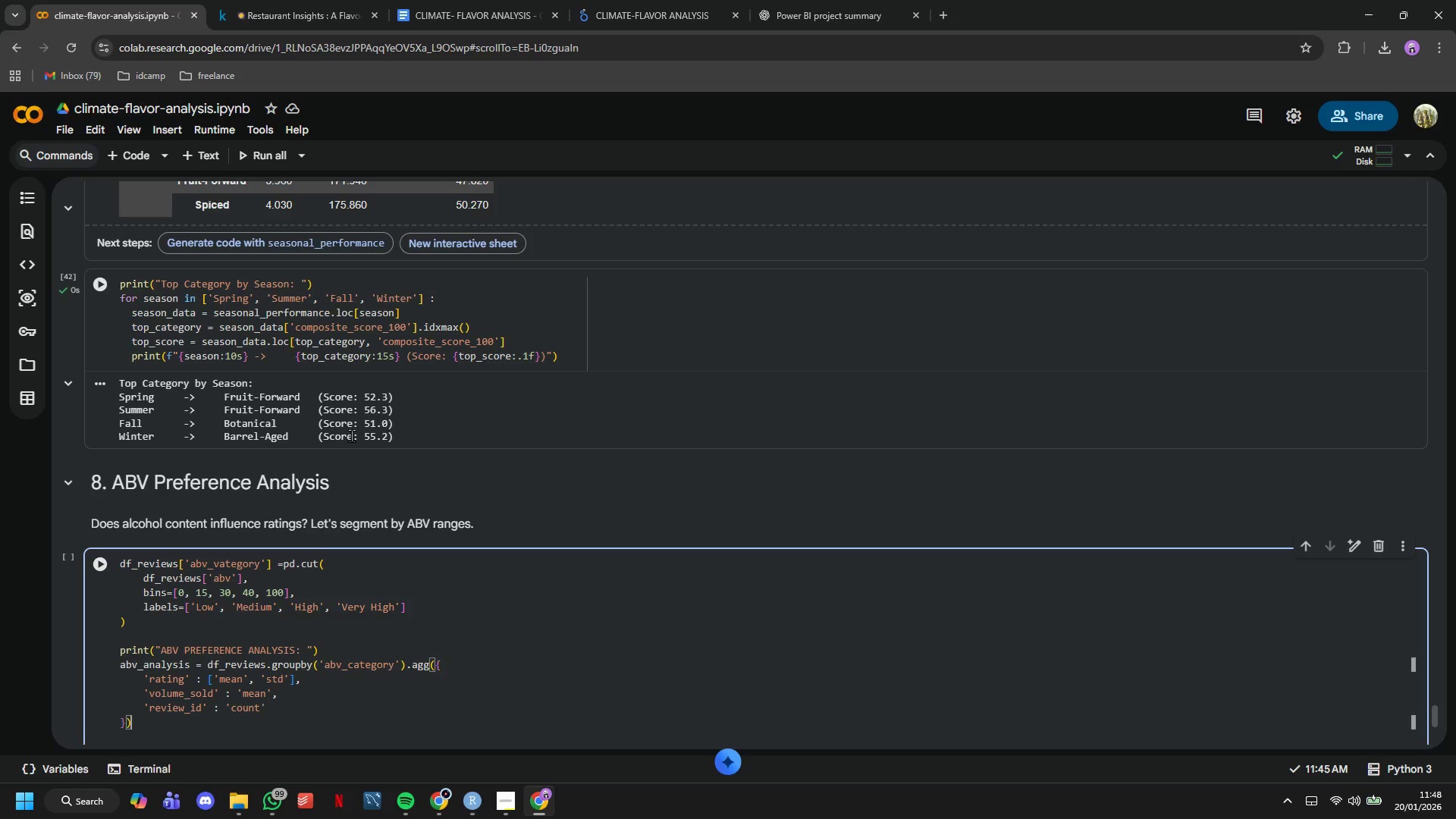 
key(ArrowDown)
 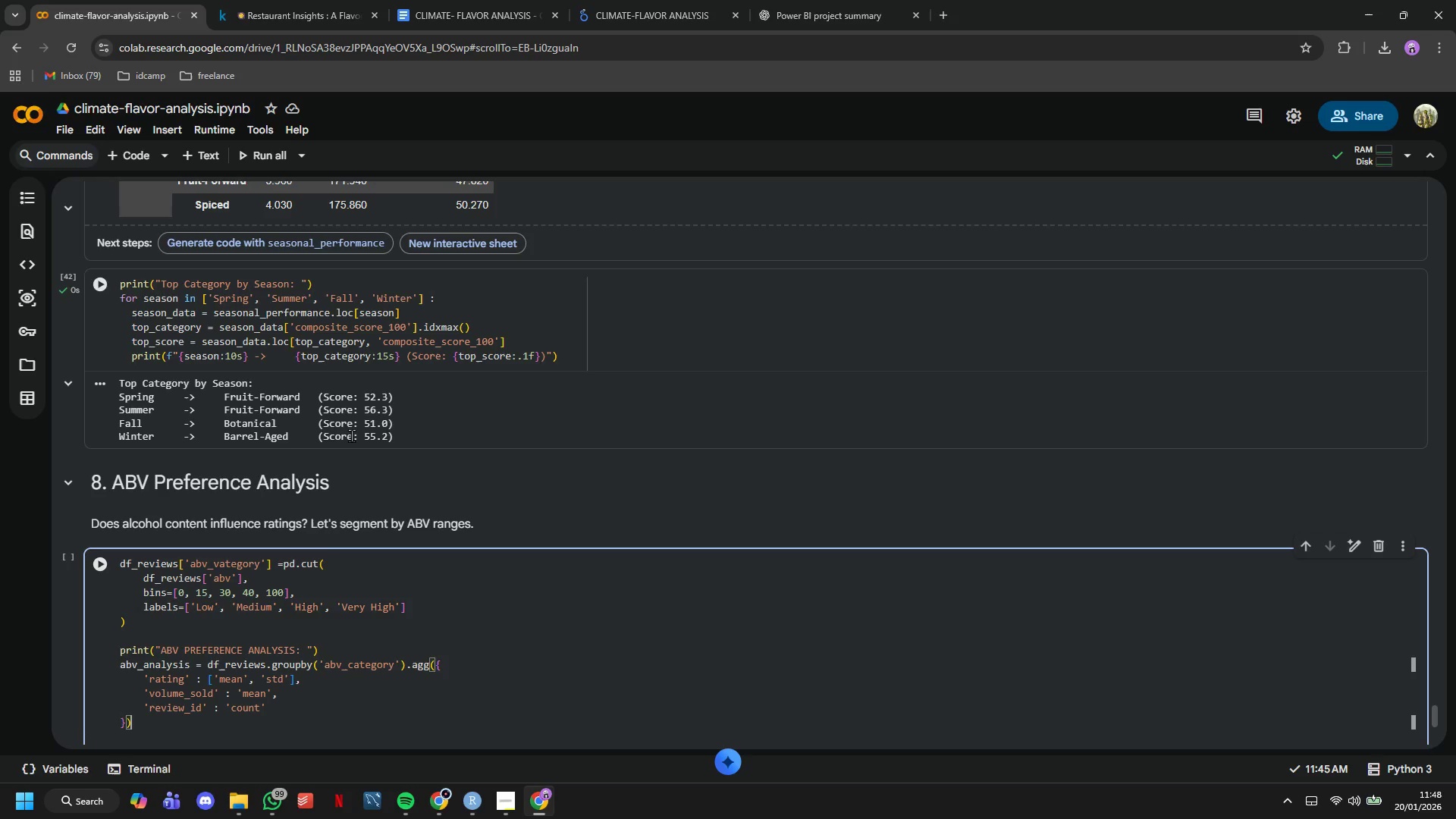 
type(.round(2)
 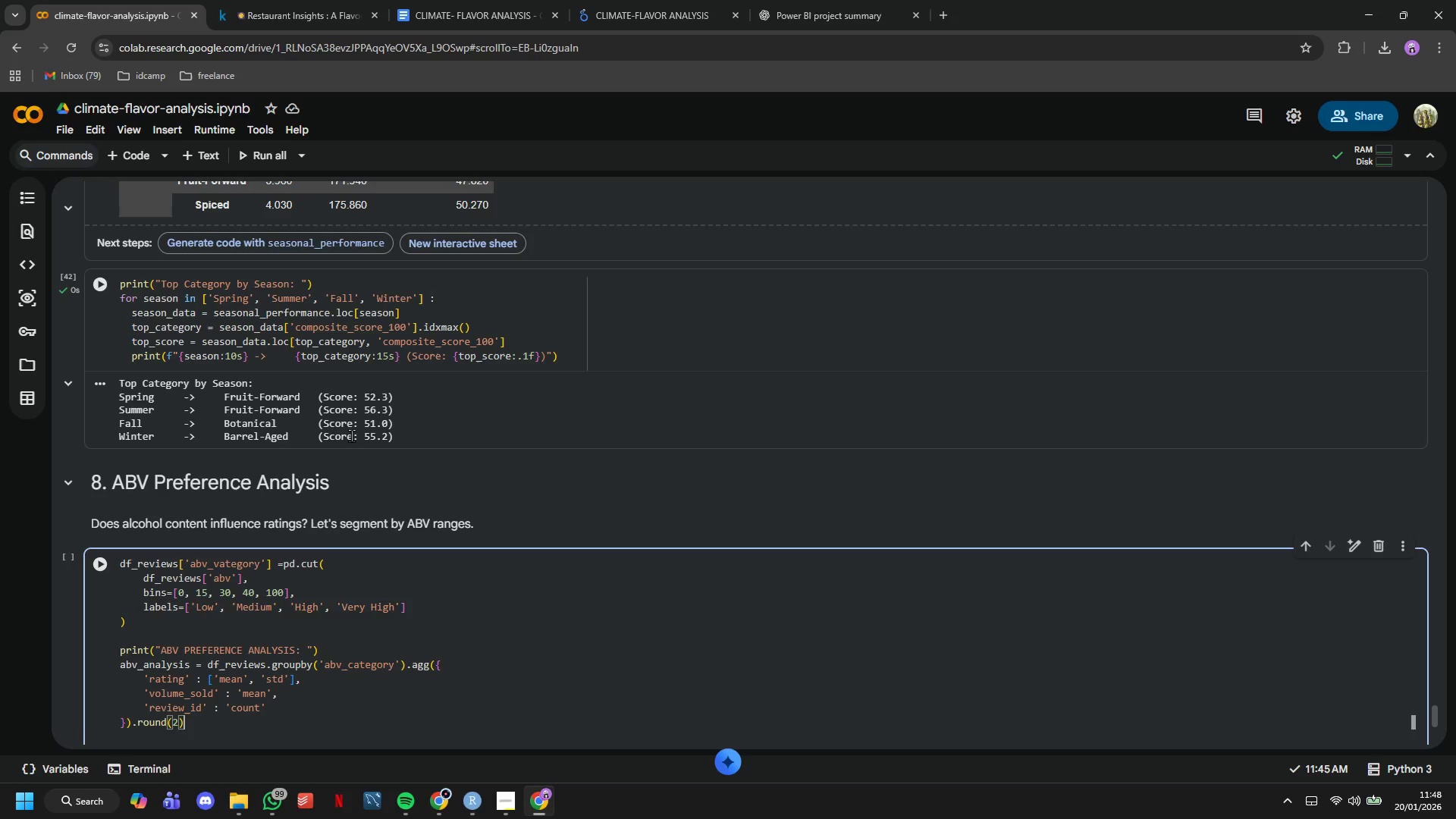 
key(ArrowRight)
 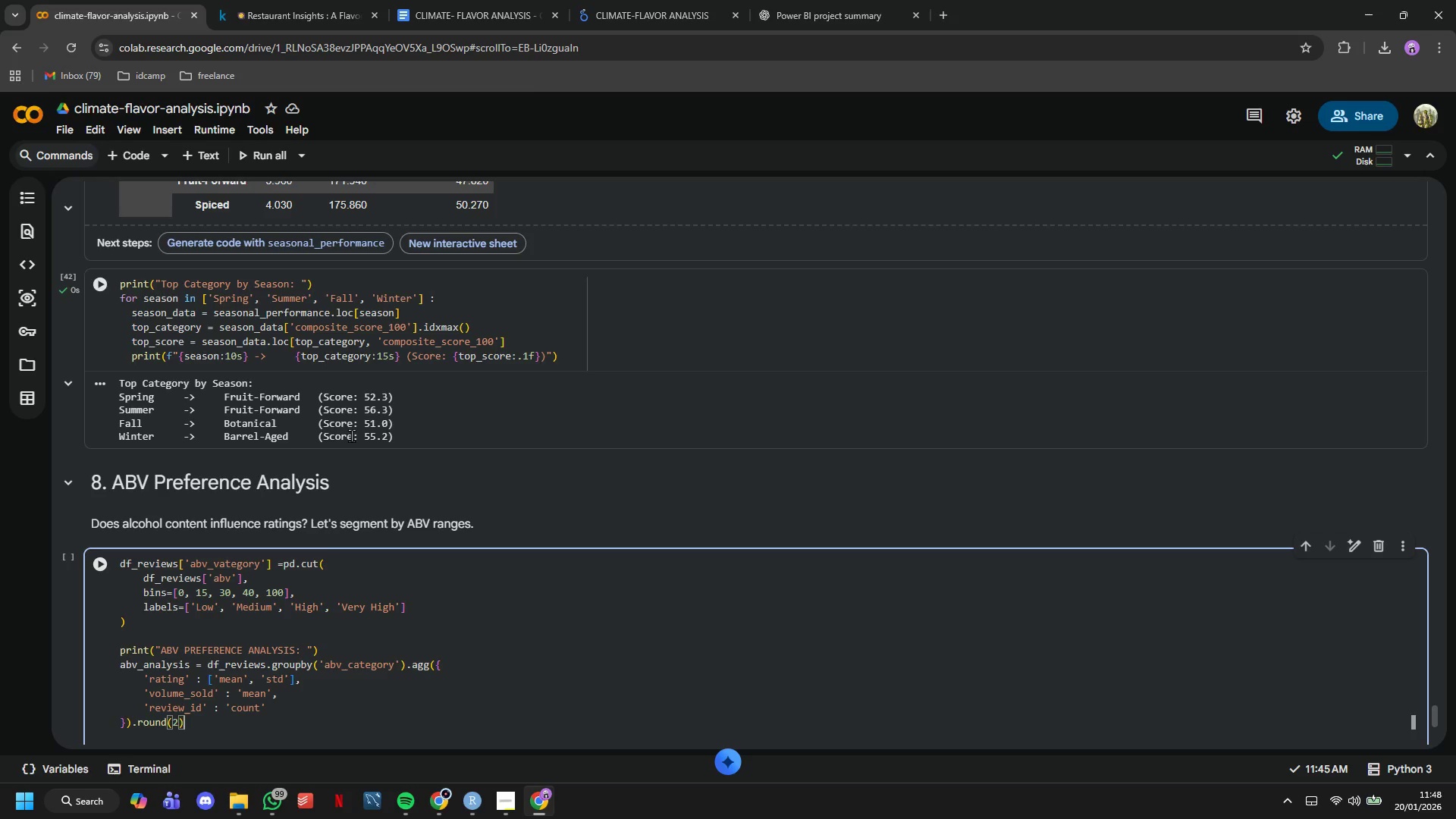 
key(Enter)
 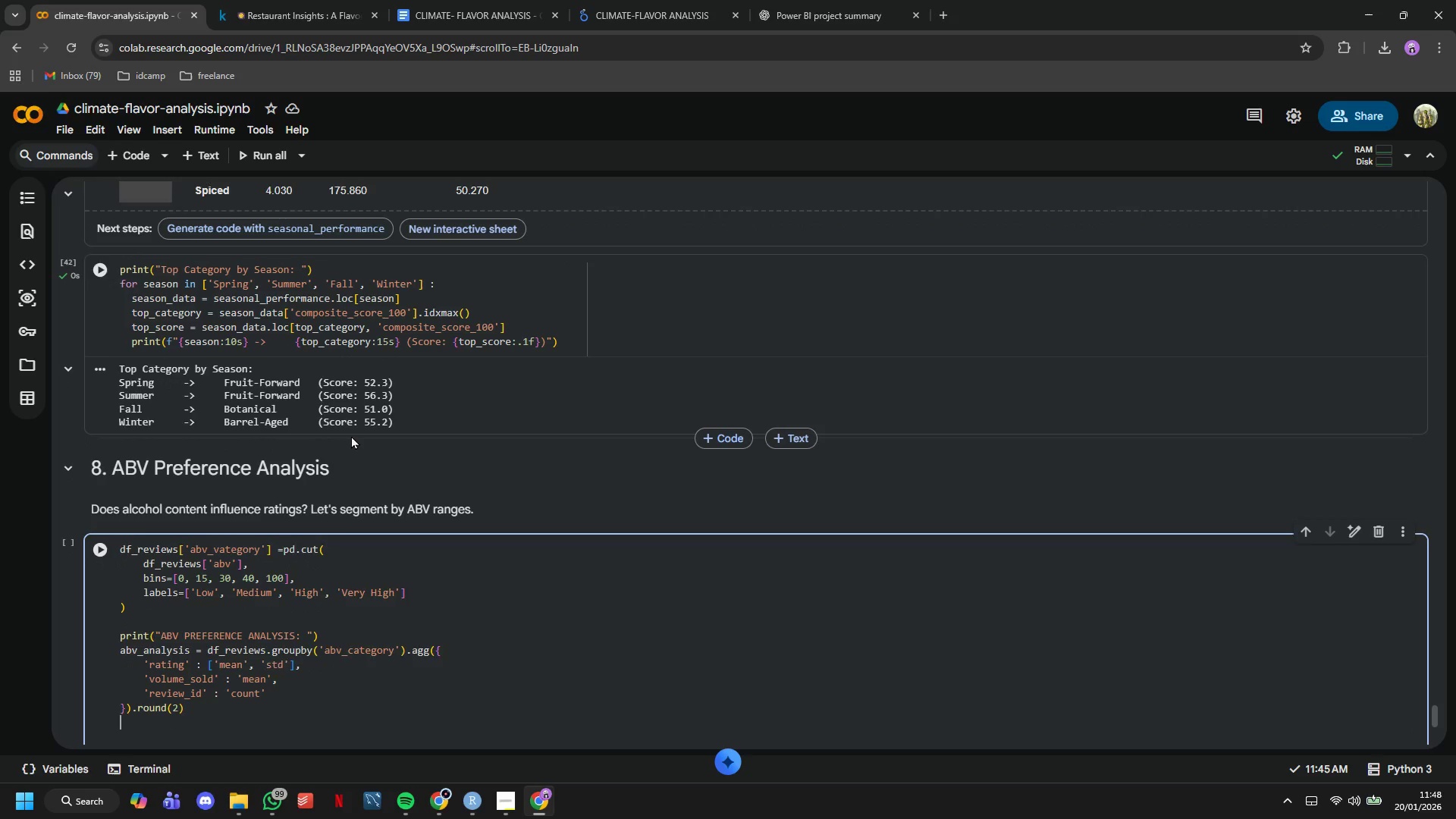 
key(Enter)
 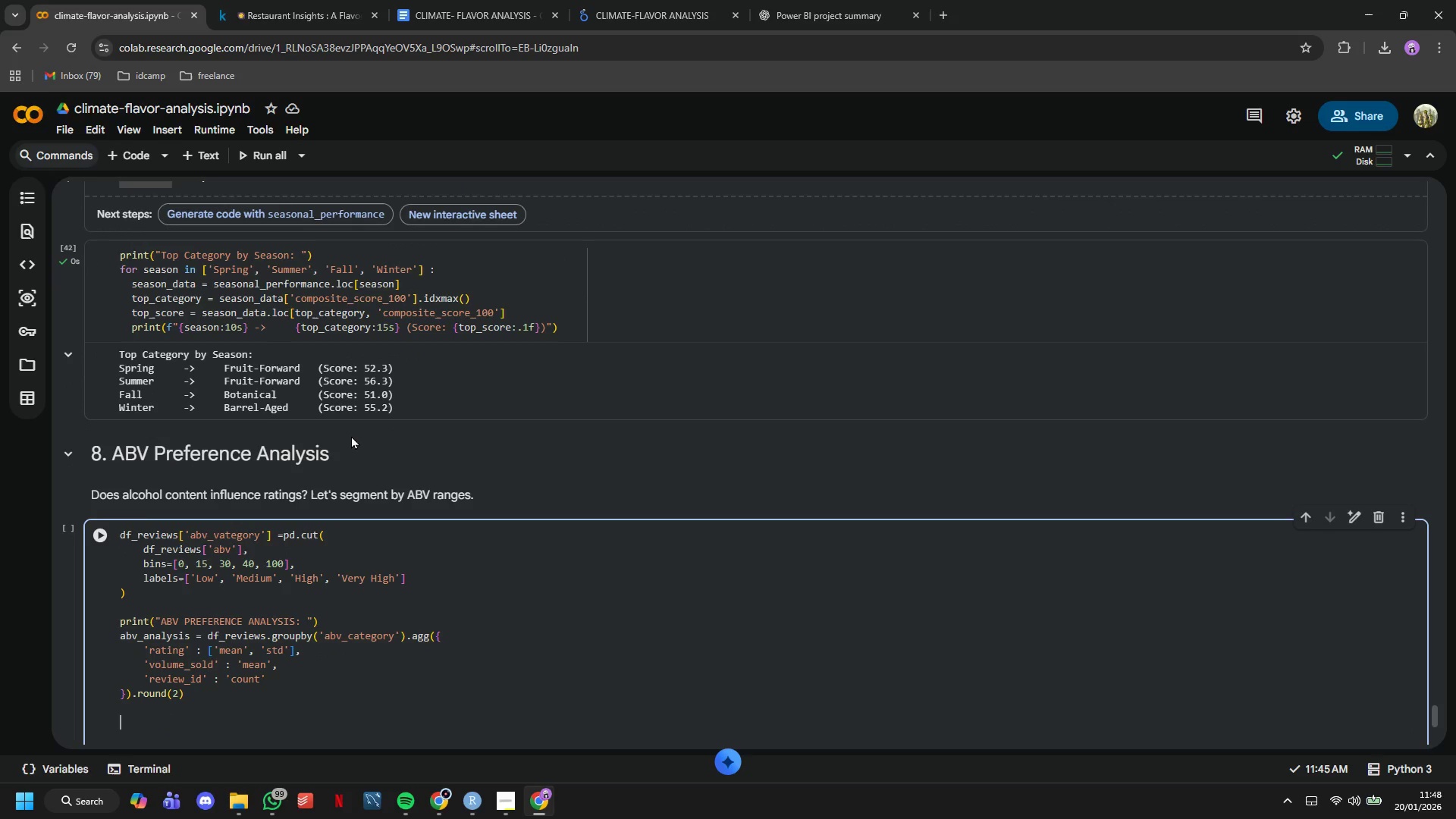 
type(abv_aa)
key(Backspace)
type(nalus)
key(Backspace)
key(Backspace)
type(ysis.columns = ['avg_rating)
 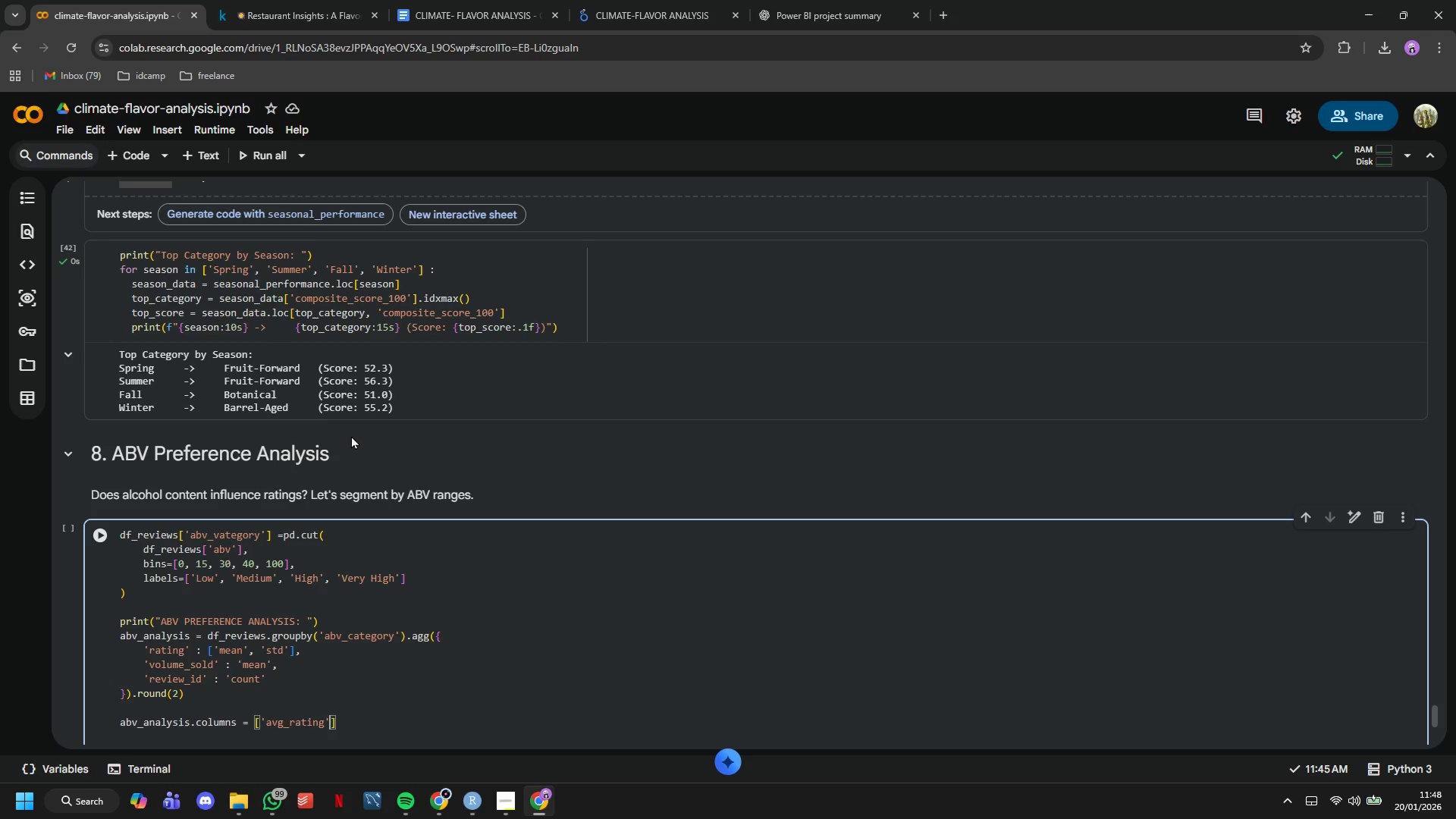 
key(ArrowRight)
 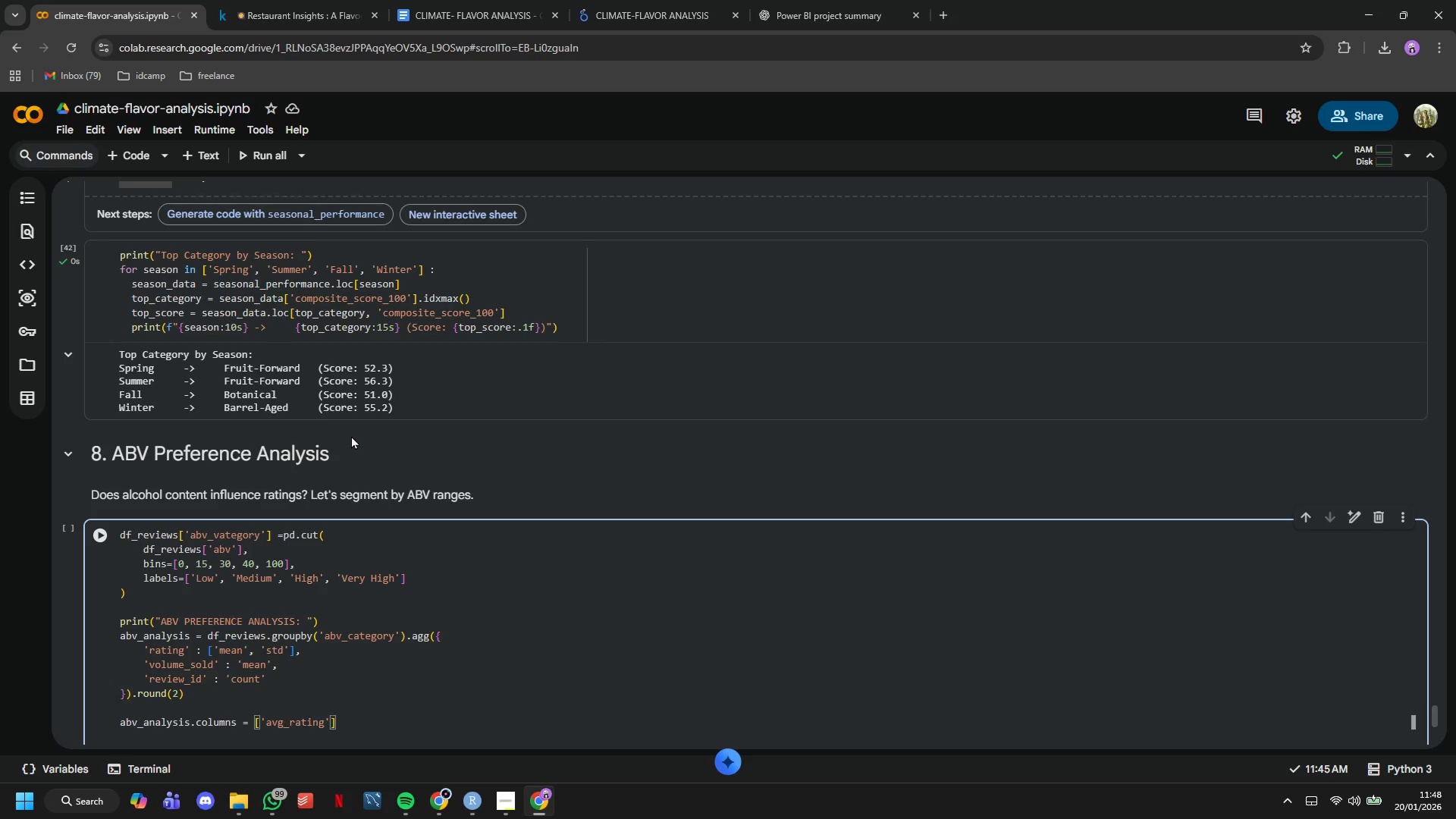 
key(Comma)
 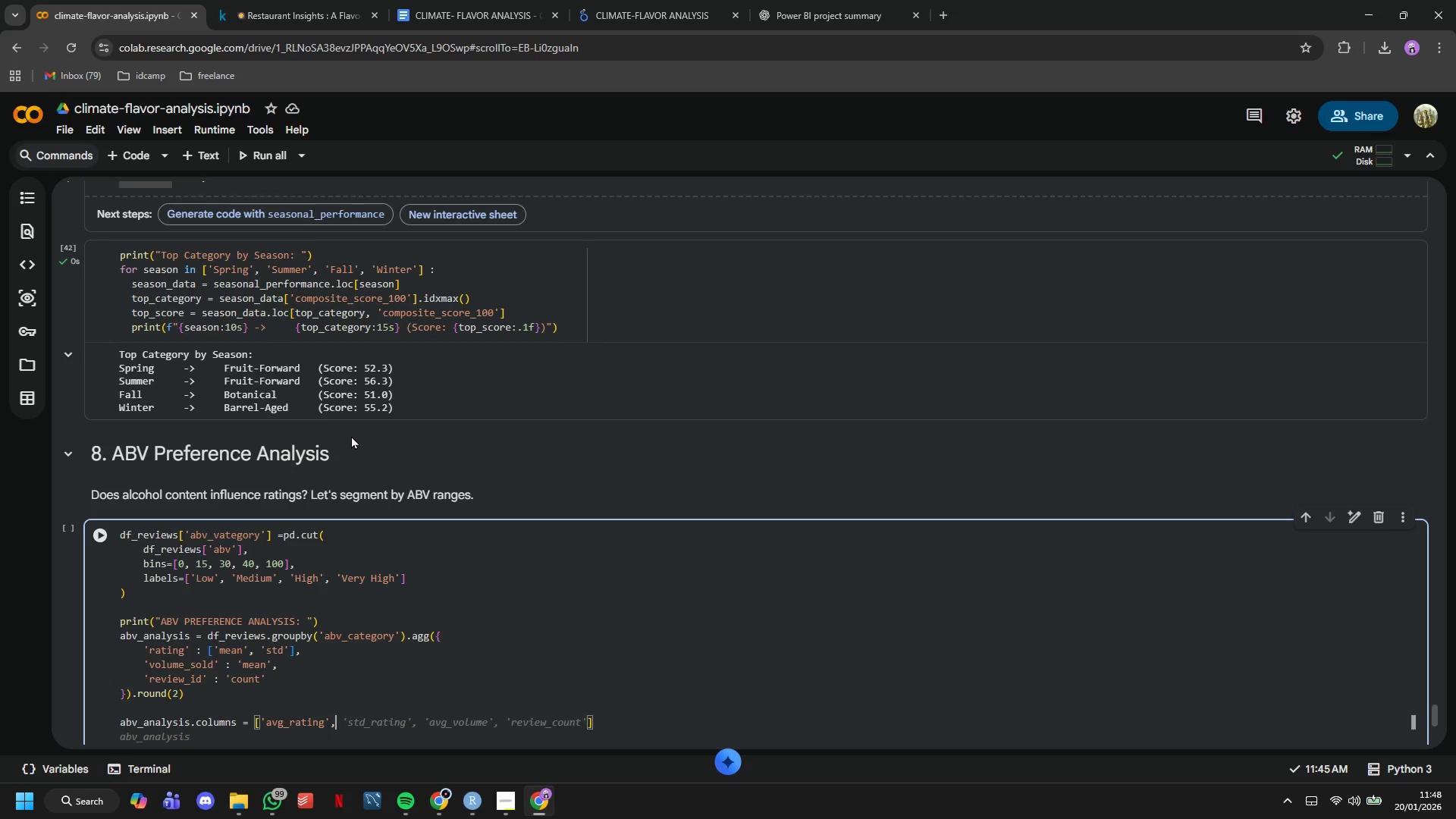 
wait(5.28)
 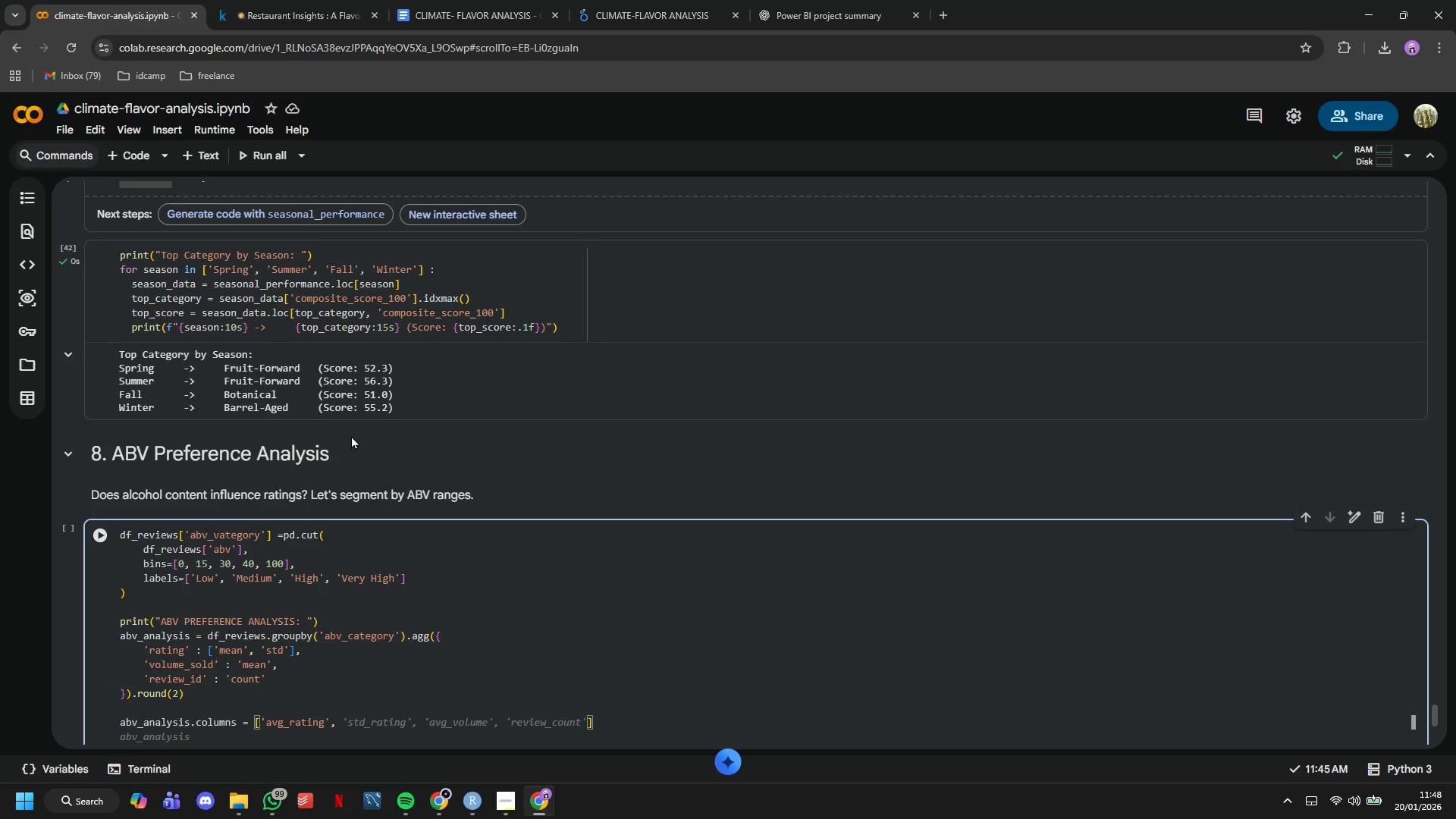 
type( ;ra)
key(Backspace)
key(Backspace)
key(Backspace)
type('rating_std)
 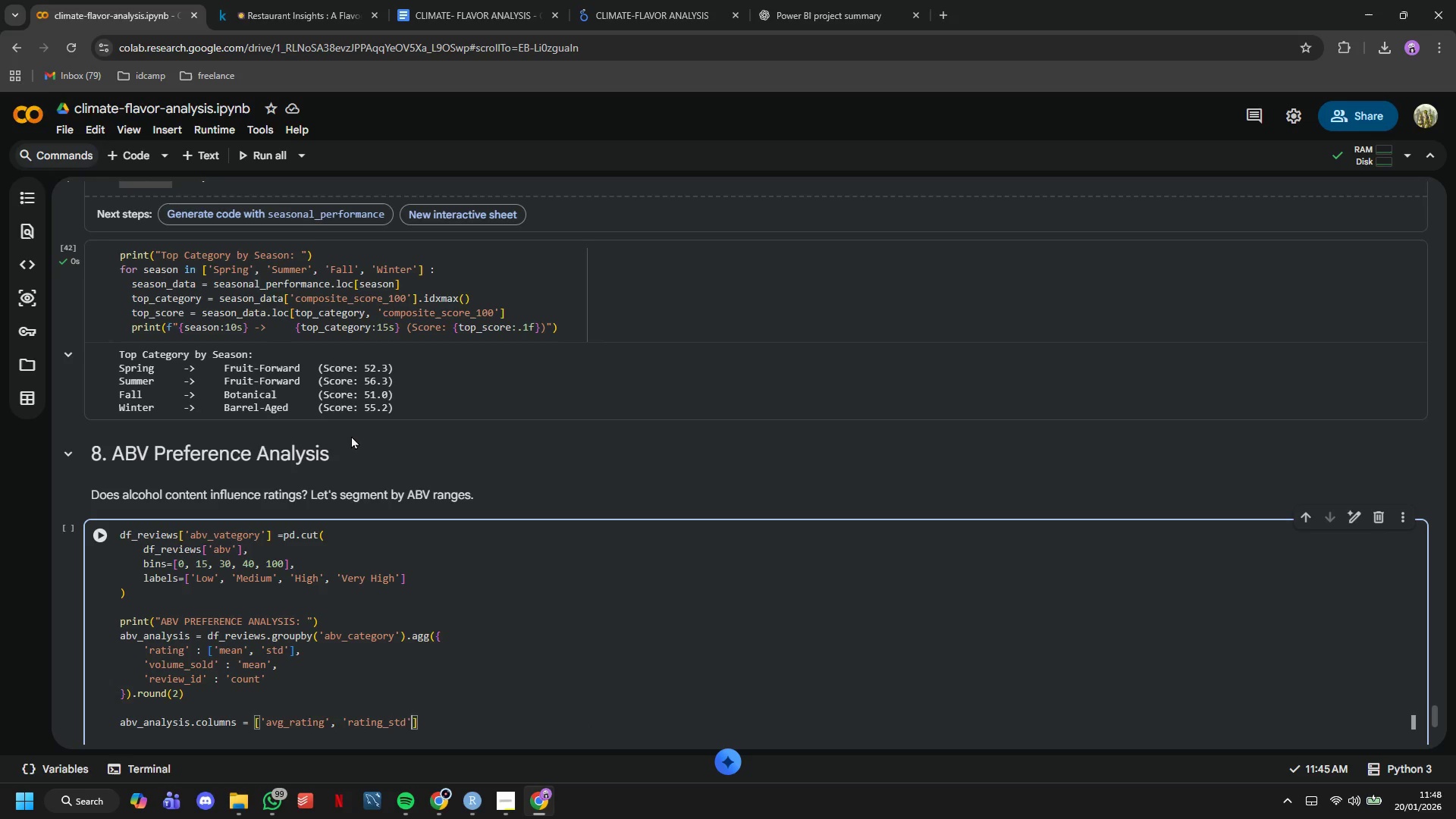 
 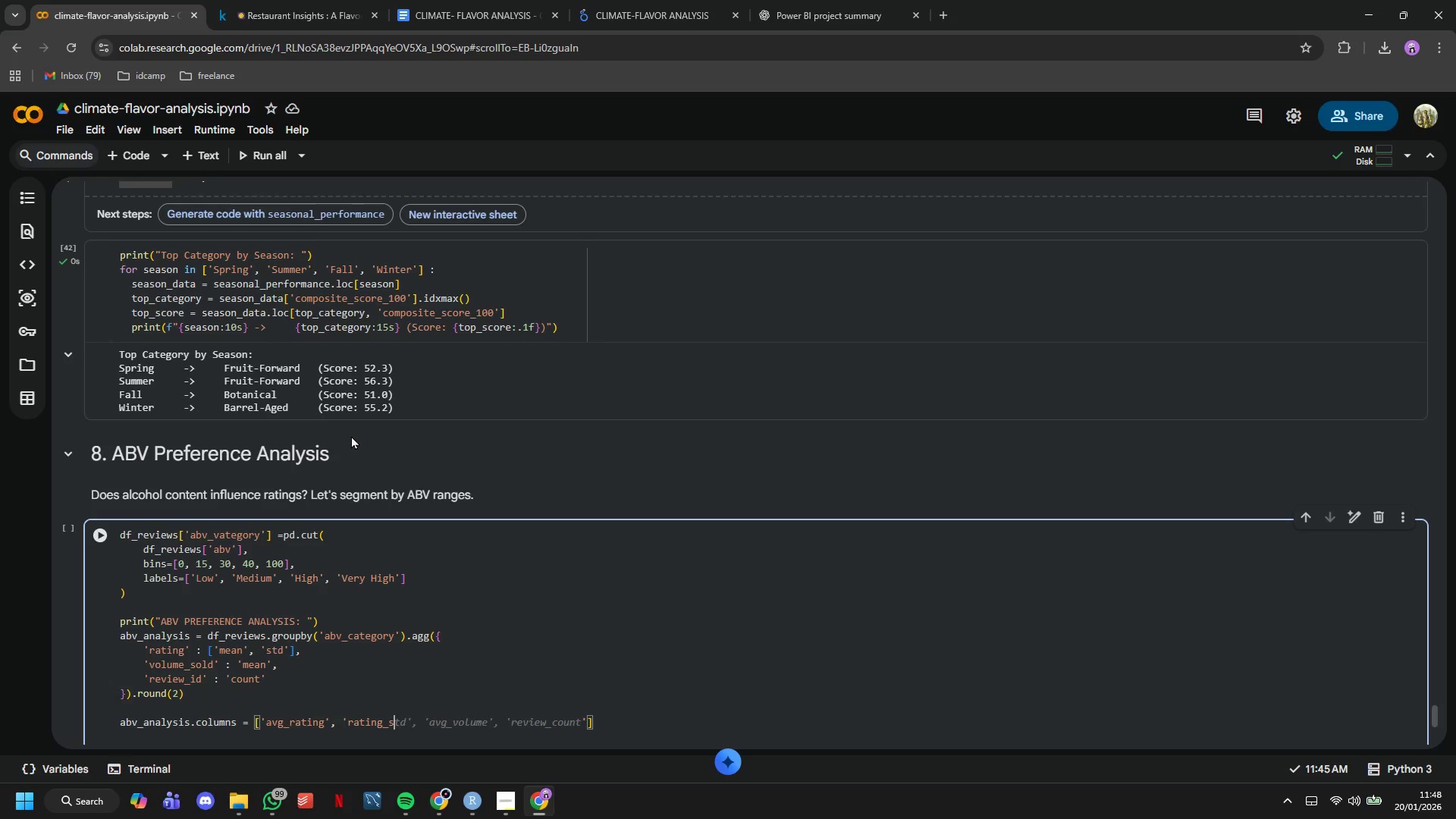 
key(ArrowRight)
 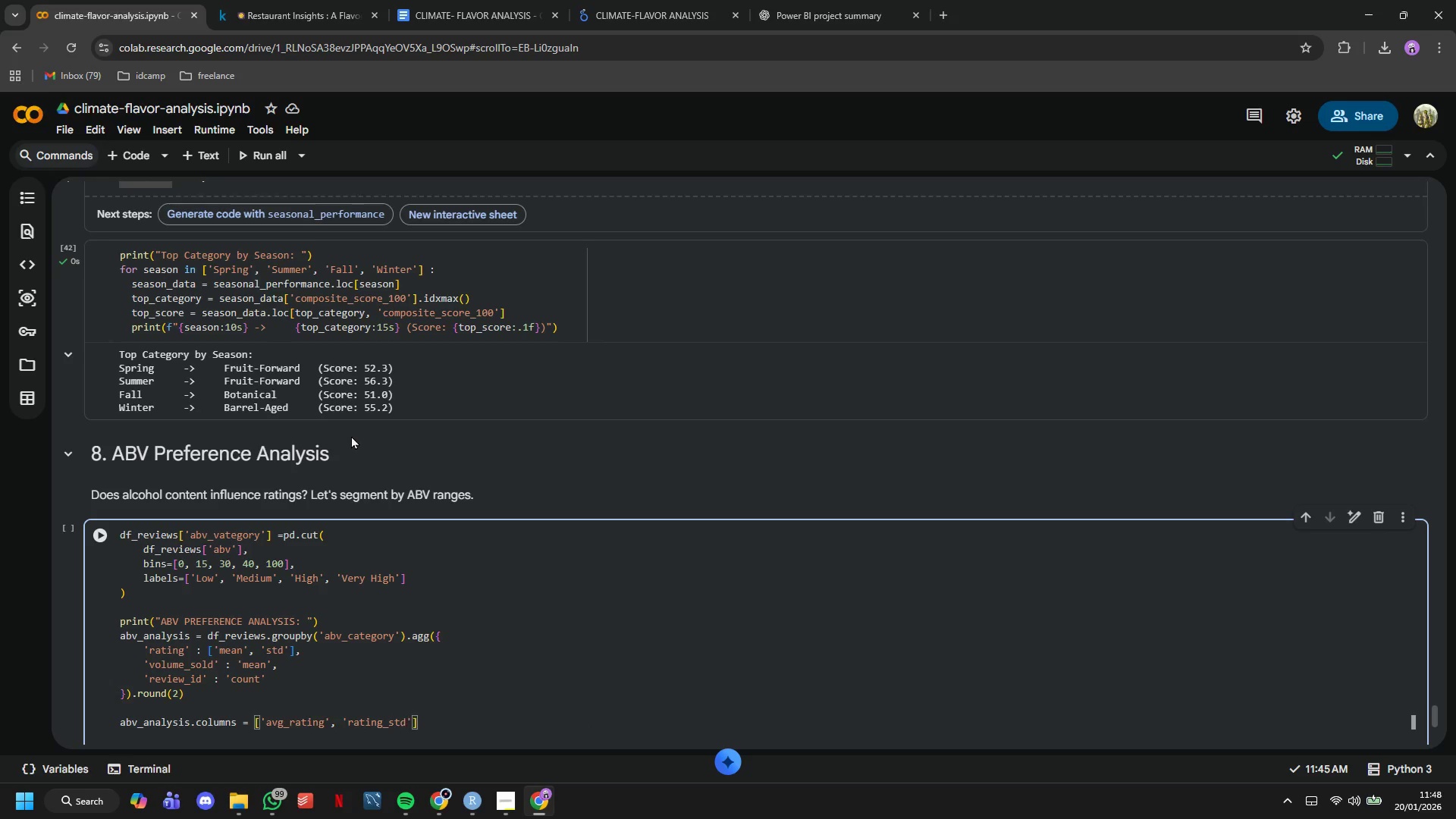 
type(, 'avg_volume)
 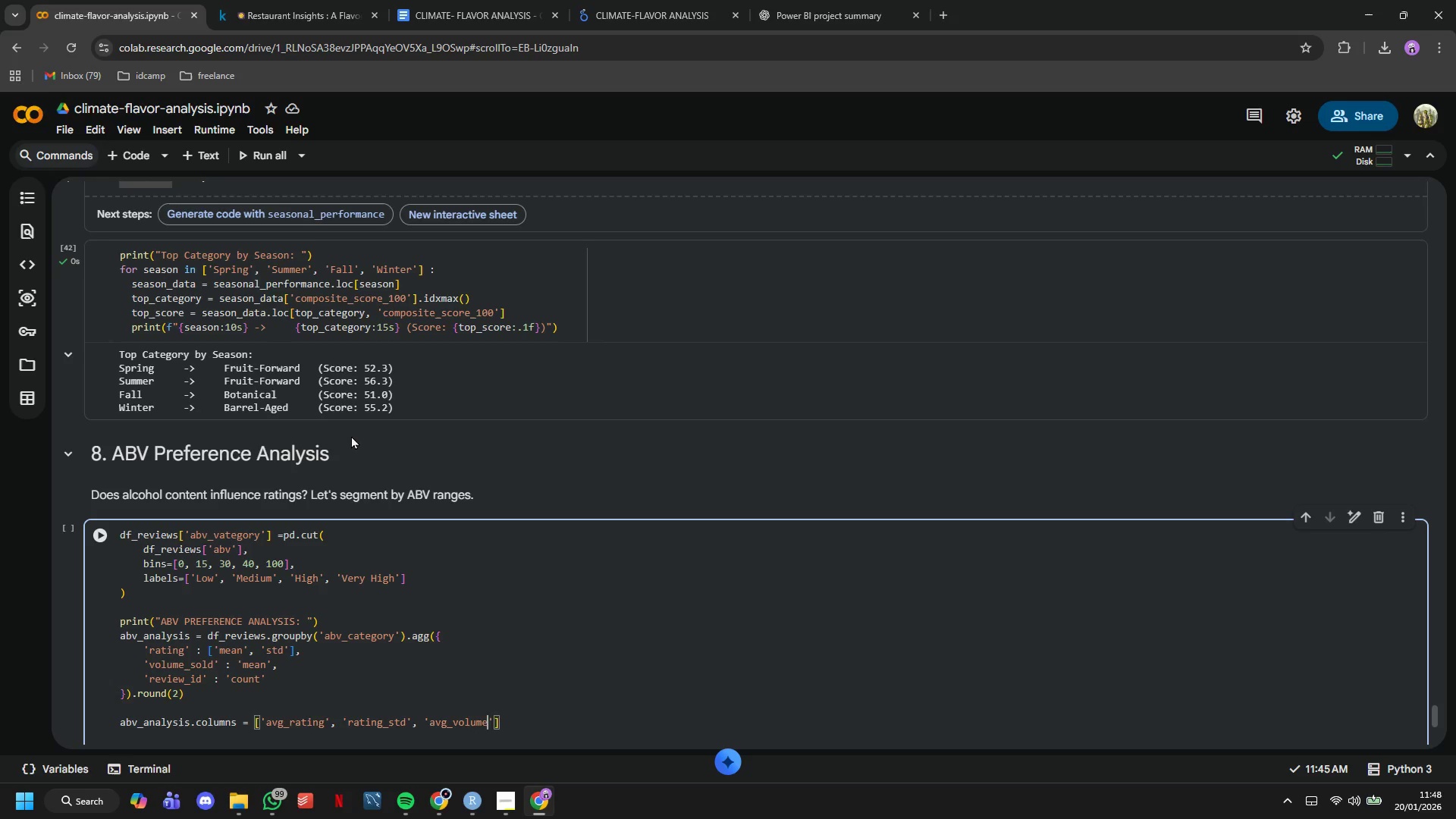 
key(ArrowRight)
 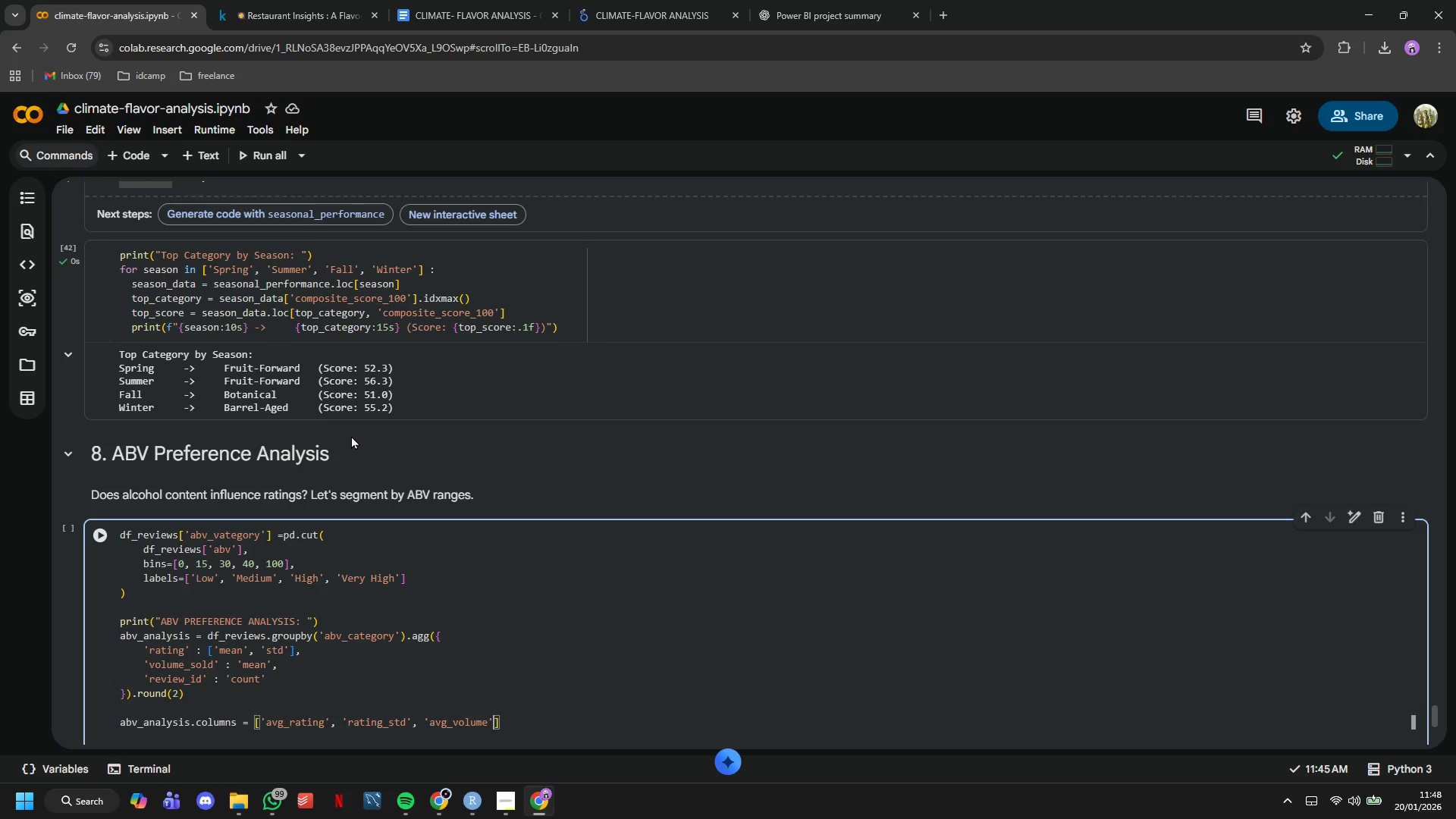 
type(, 'review_count)
 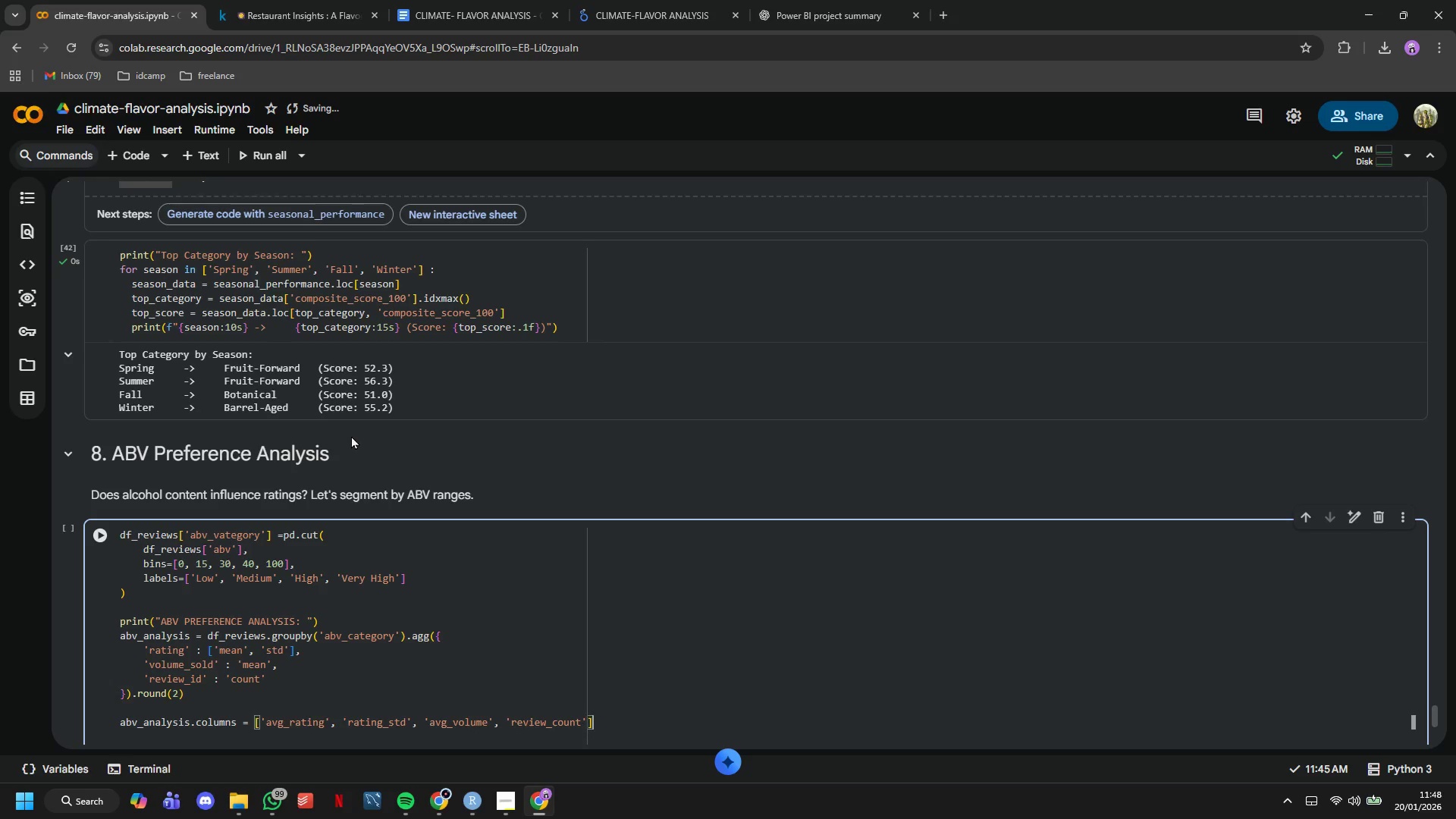 
 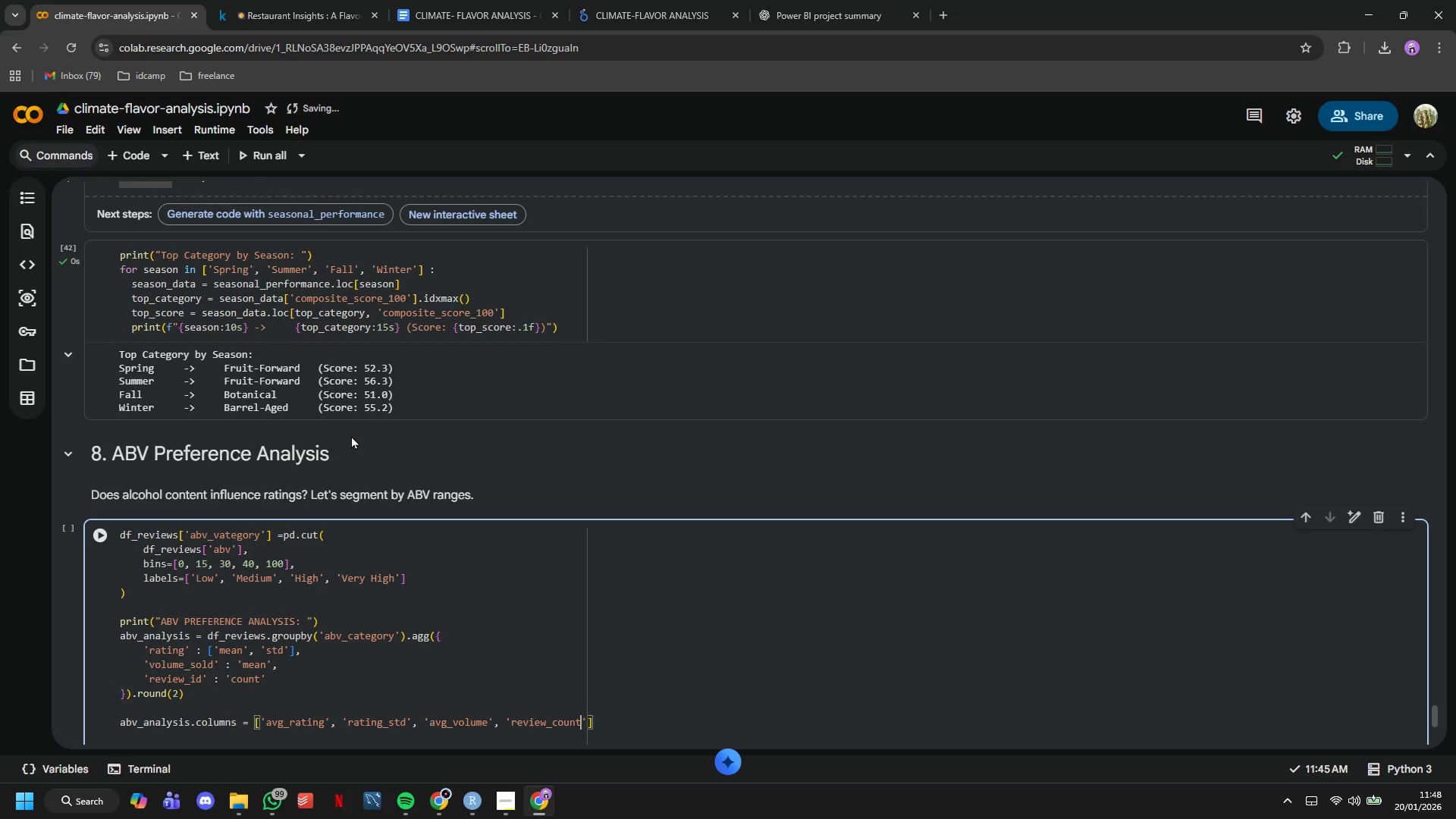 
key(ArrowRight)
 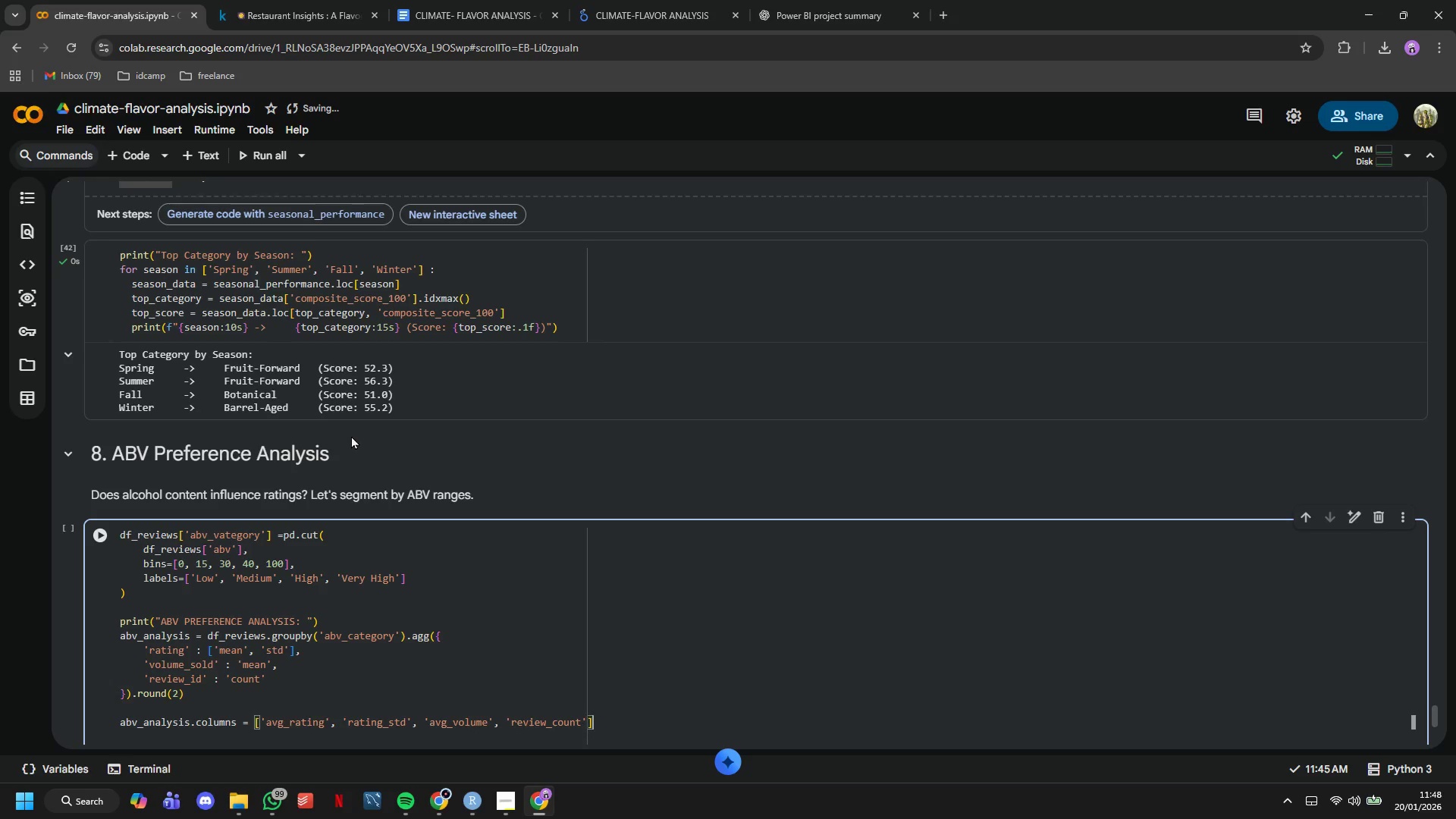 
key(ArrowRight)
 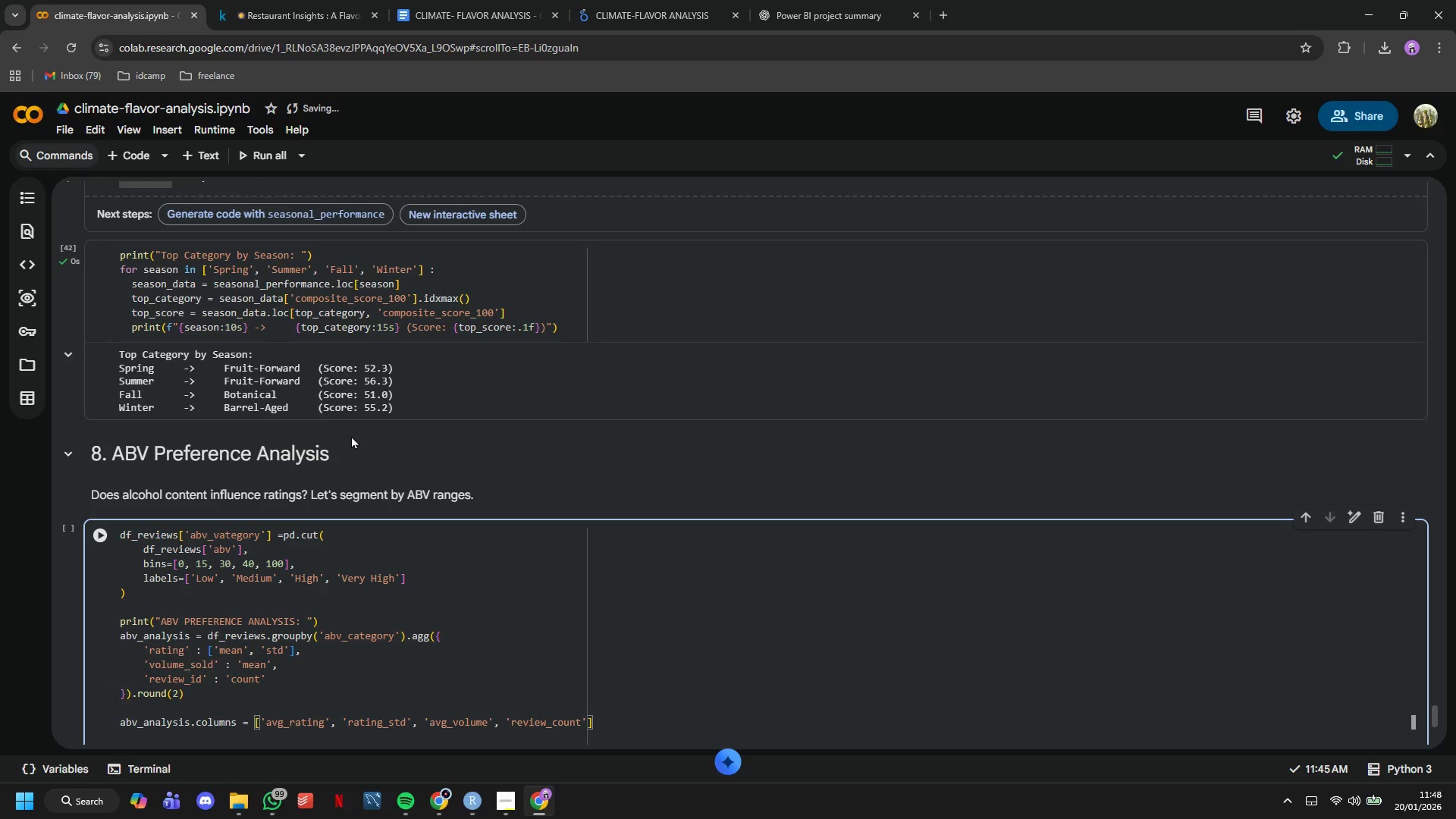 
key(Enter)
 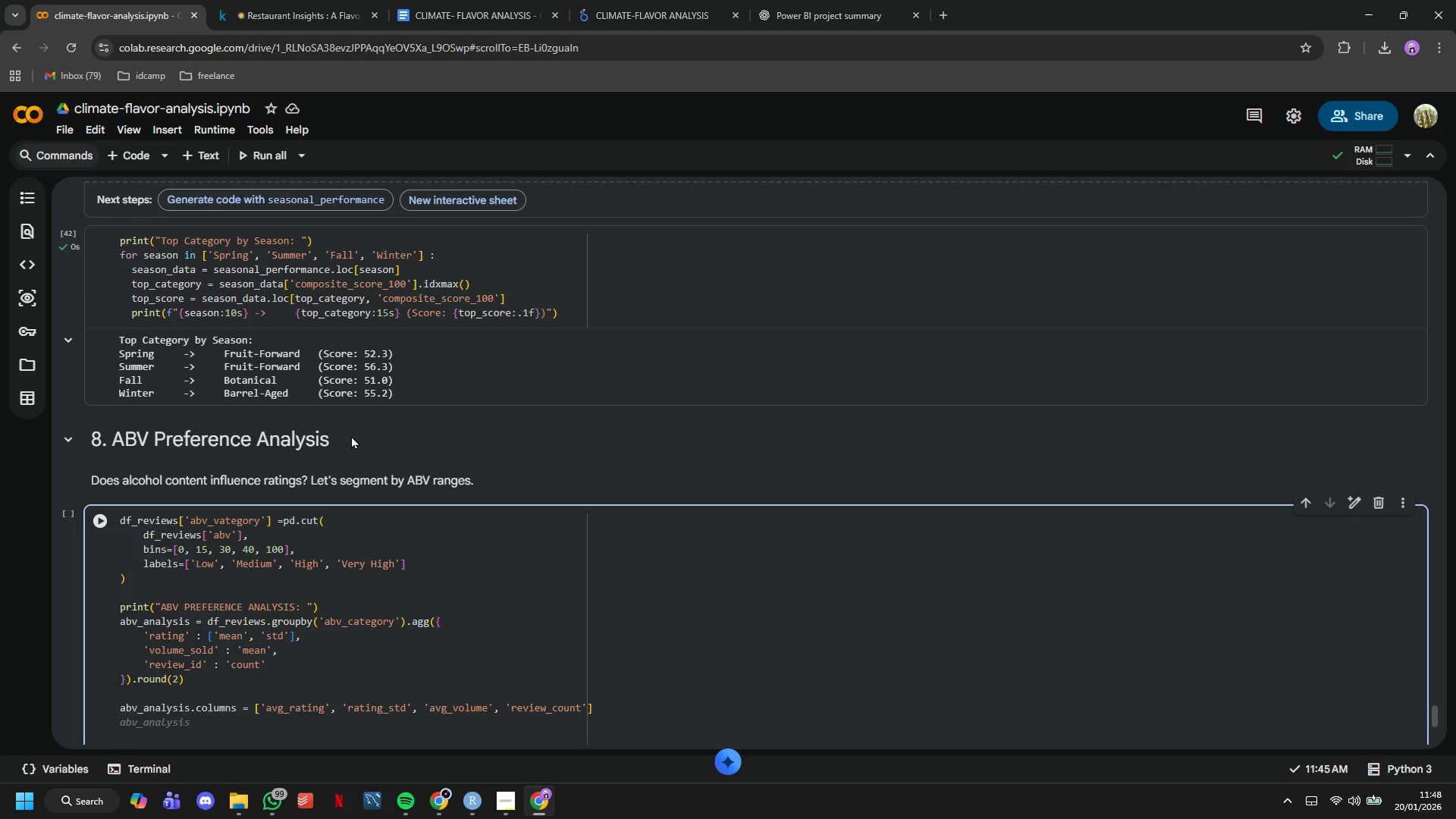 
key(Tab)
 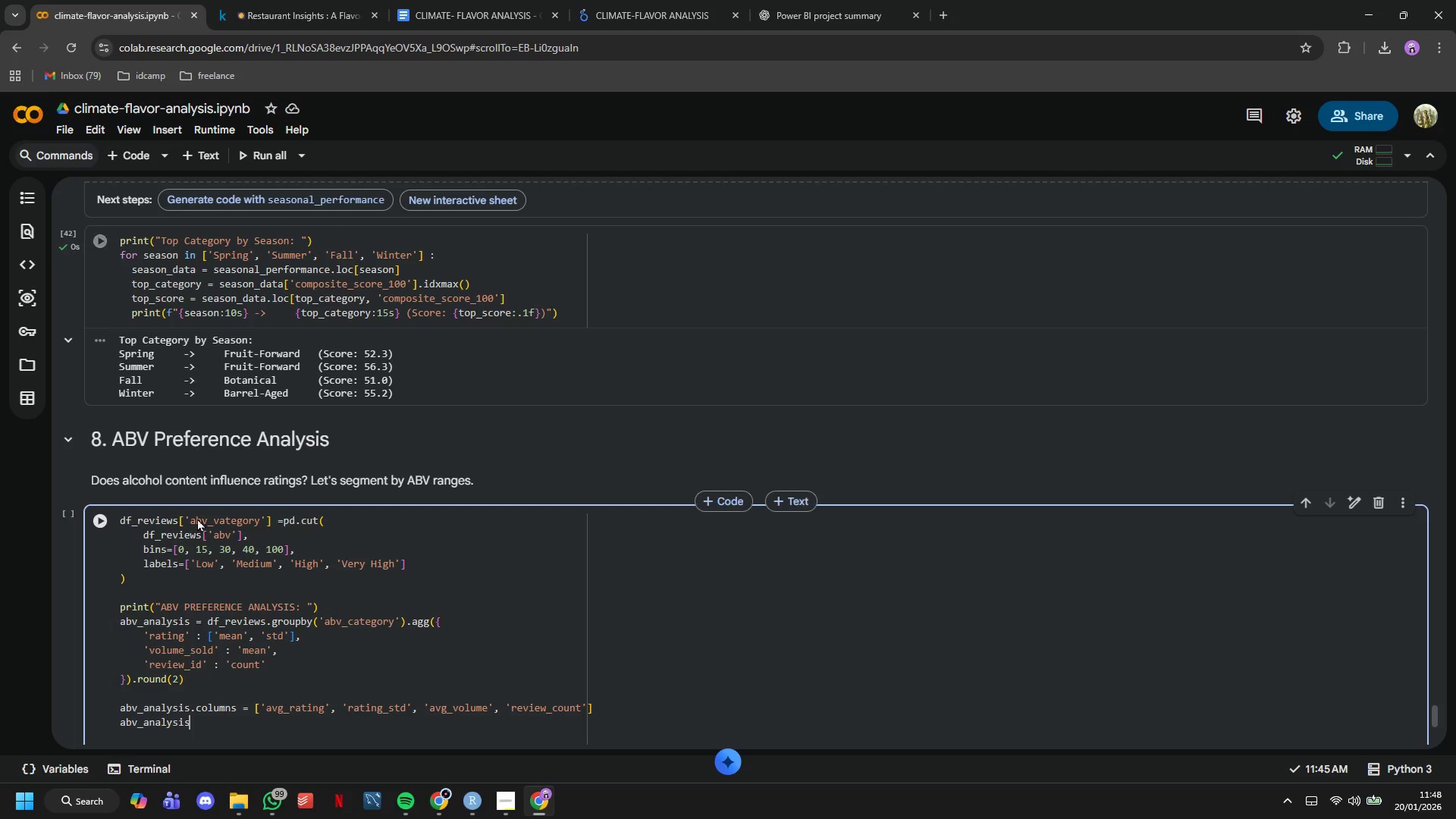 
left_click([91, 522])
 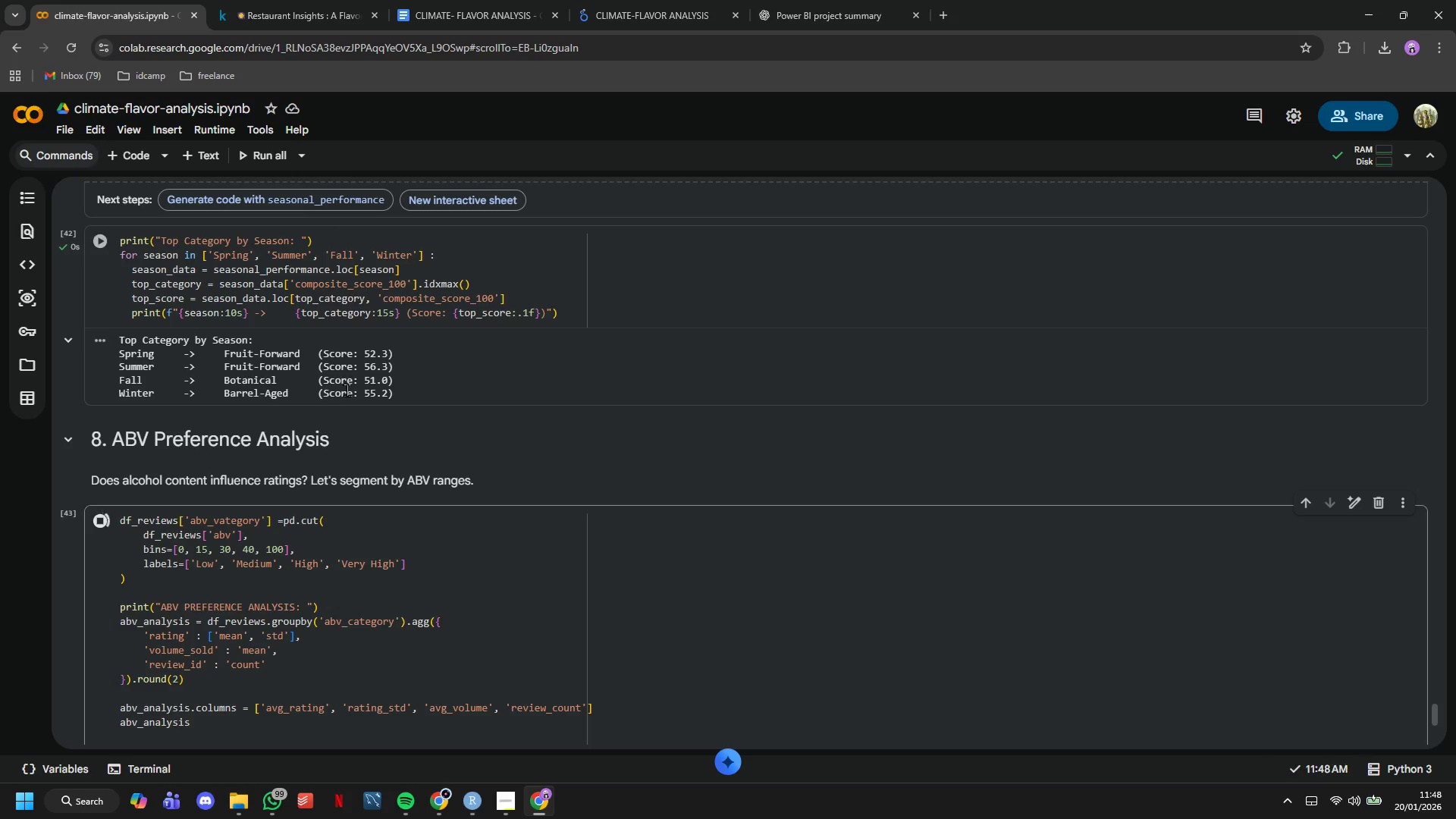 
scroll: coordinate [347, 390], scroll_direction: down, amount: 4.0
 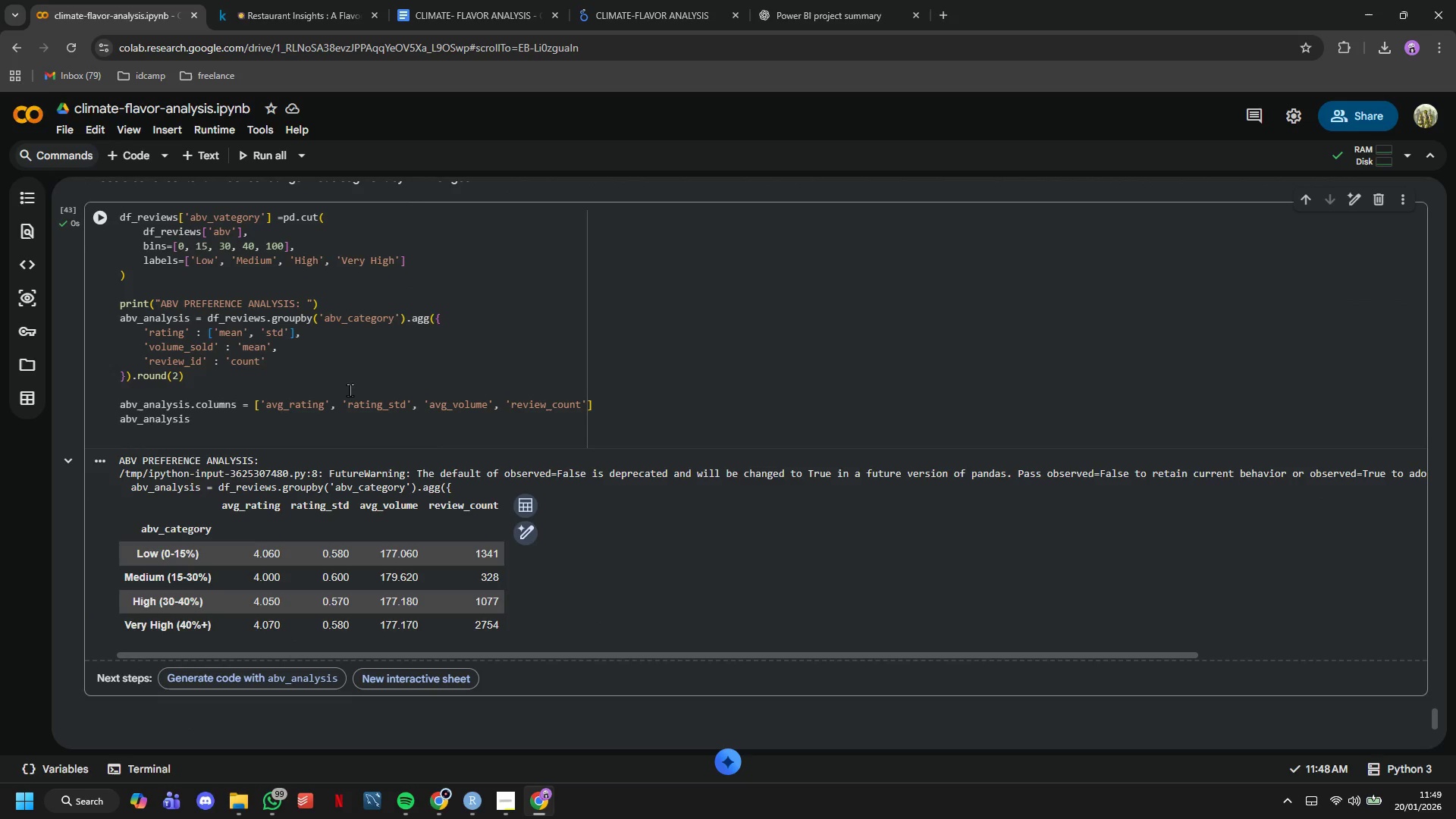 
wait(9.56)
 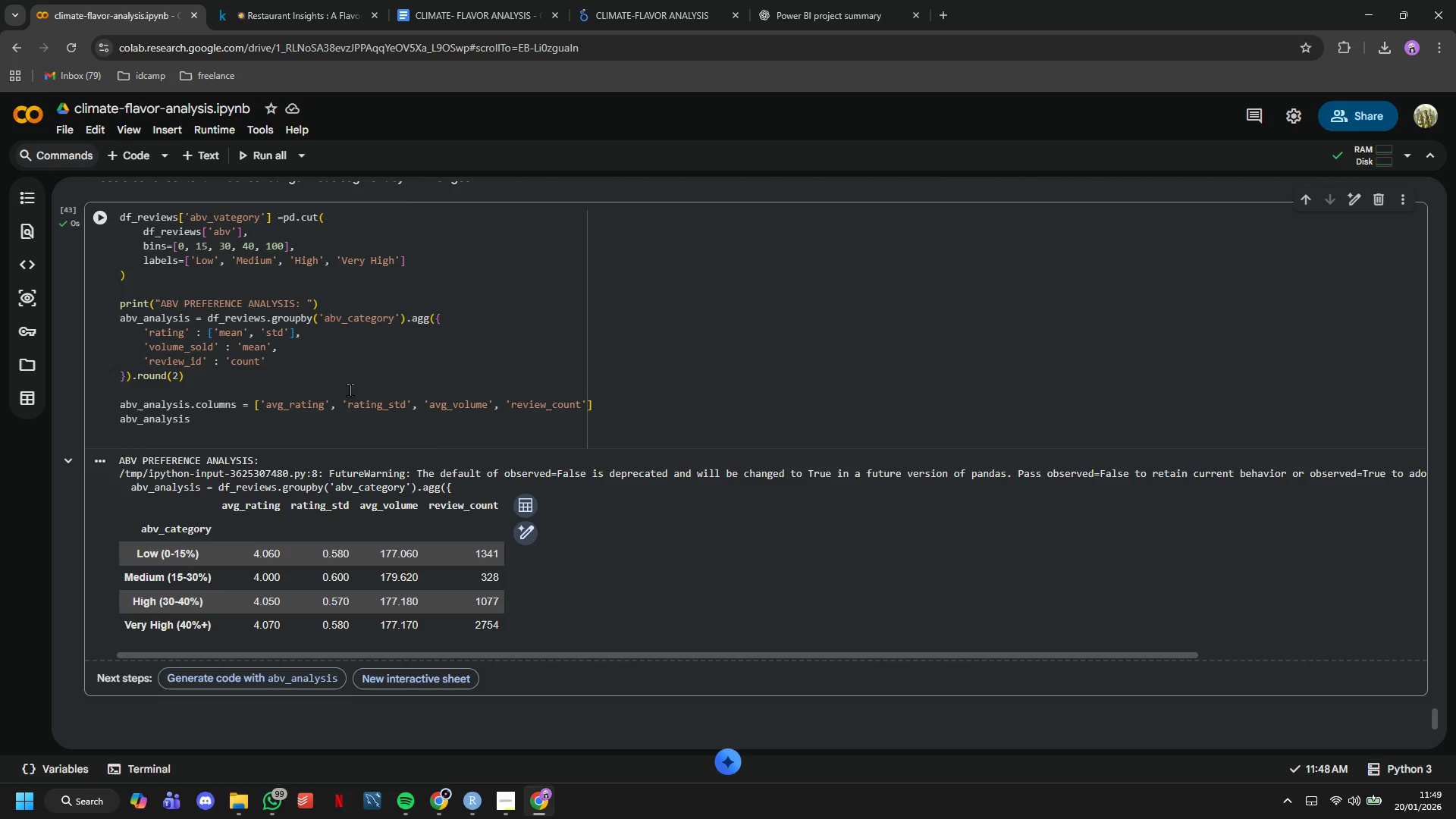 
scroll: coordinate [350, 410], scroll_direction: down, amount: 2.0
 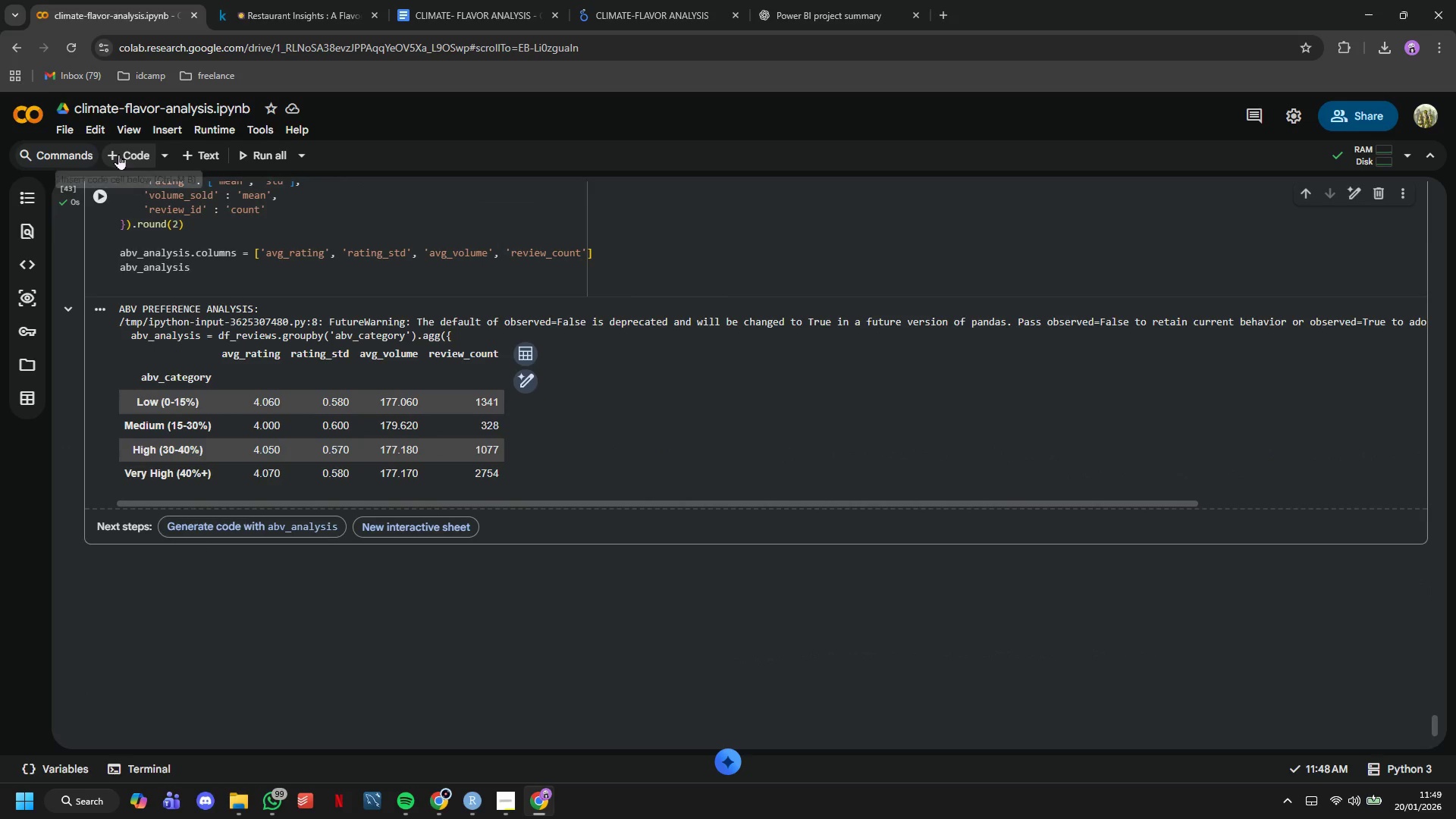 
left_click([121, 154])
 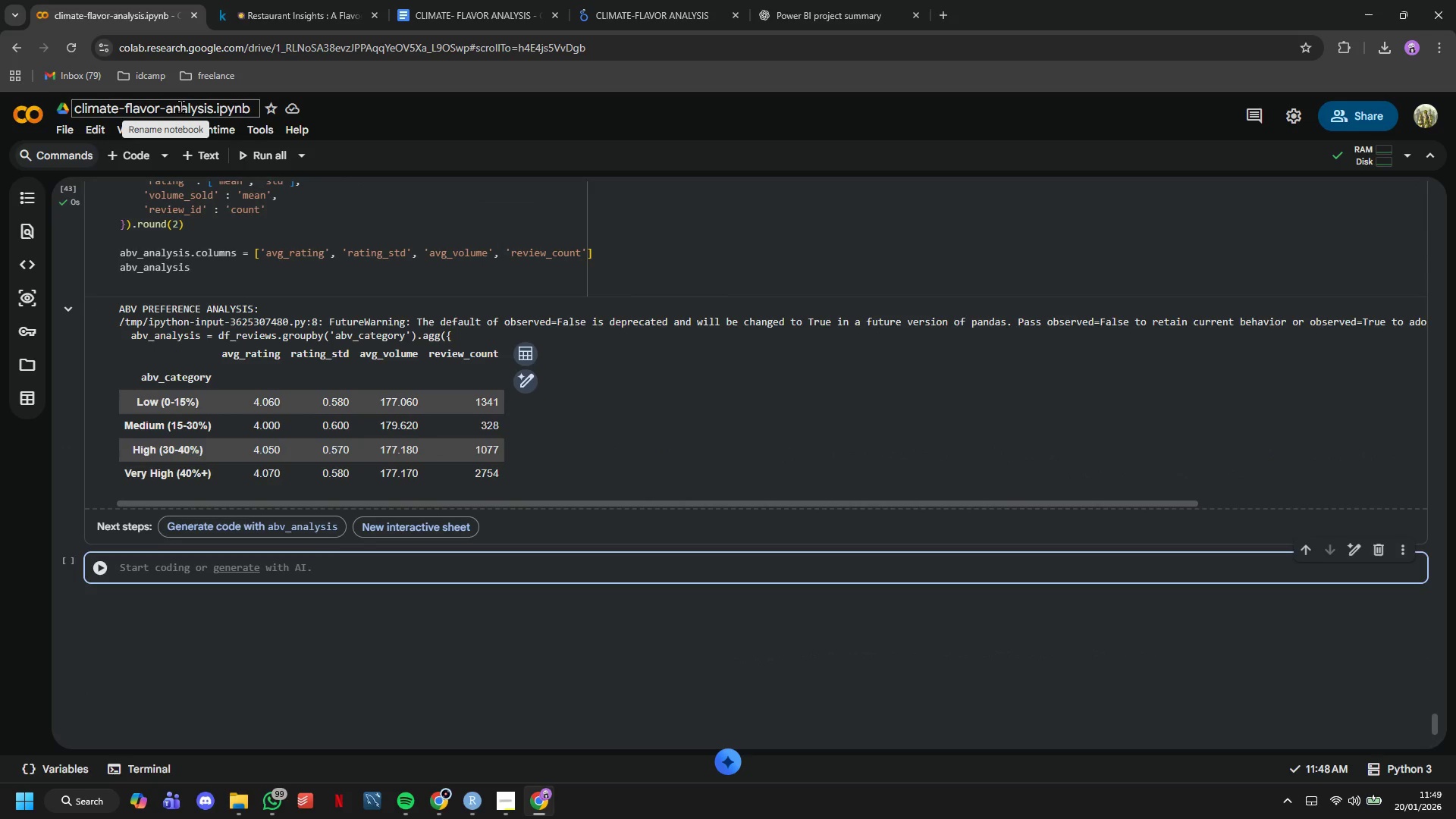 
type(print("AV)
key(Backspace)
type(BV Preferences by RegionL)
key(Backspace)
type(: )
 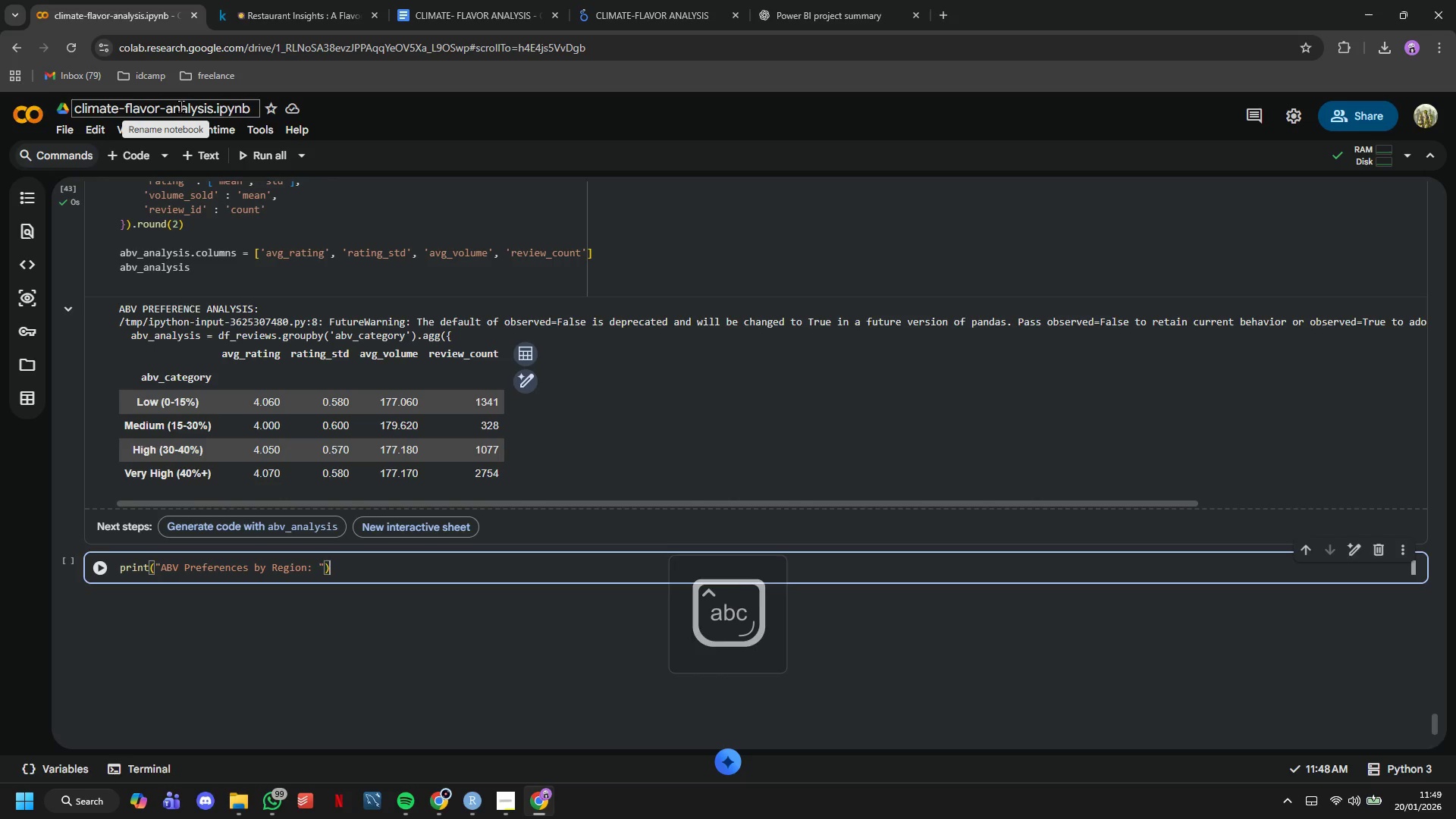 
 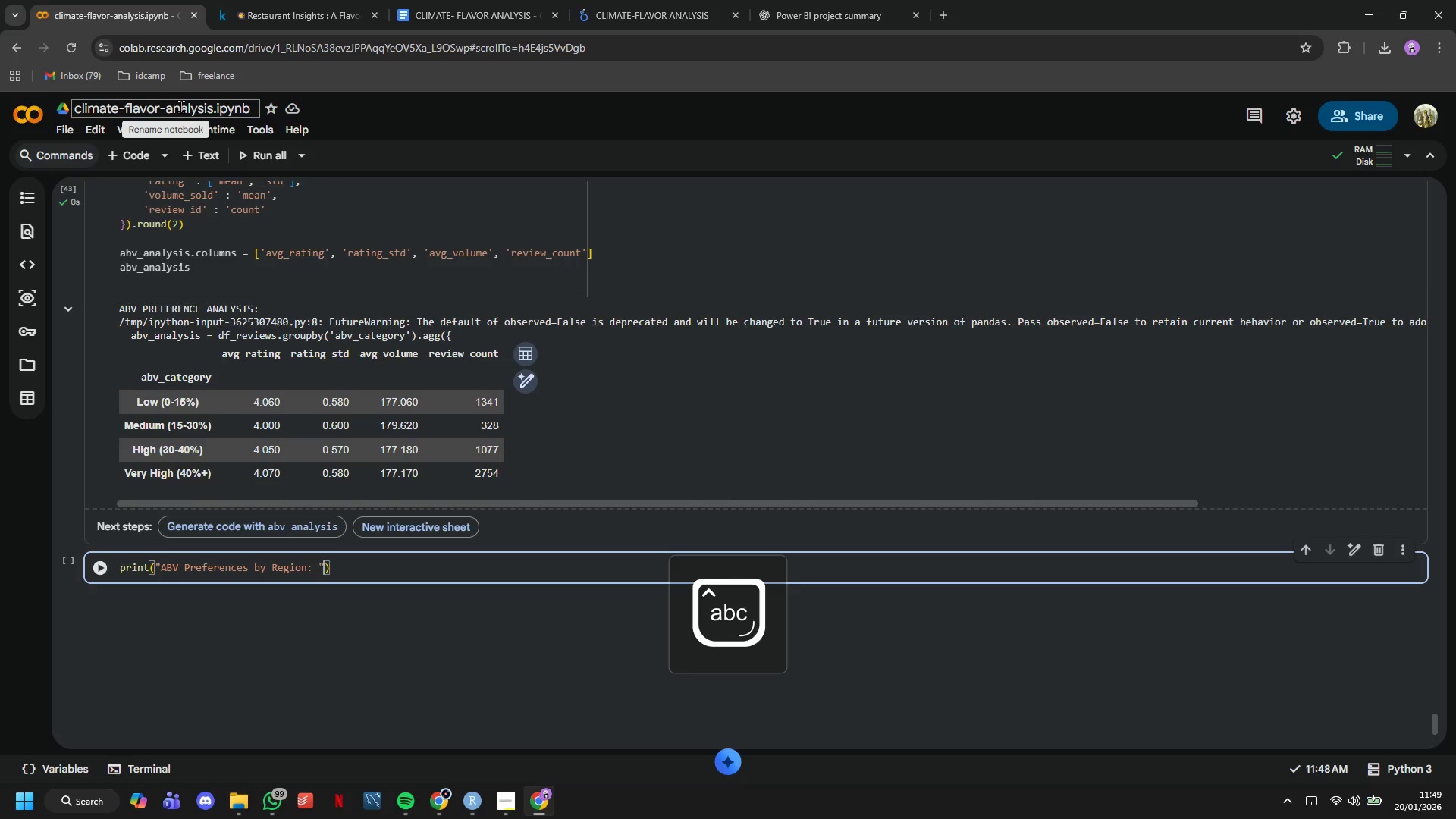 
key(ArrowRight)
 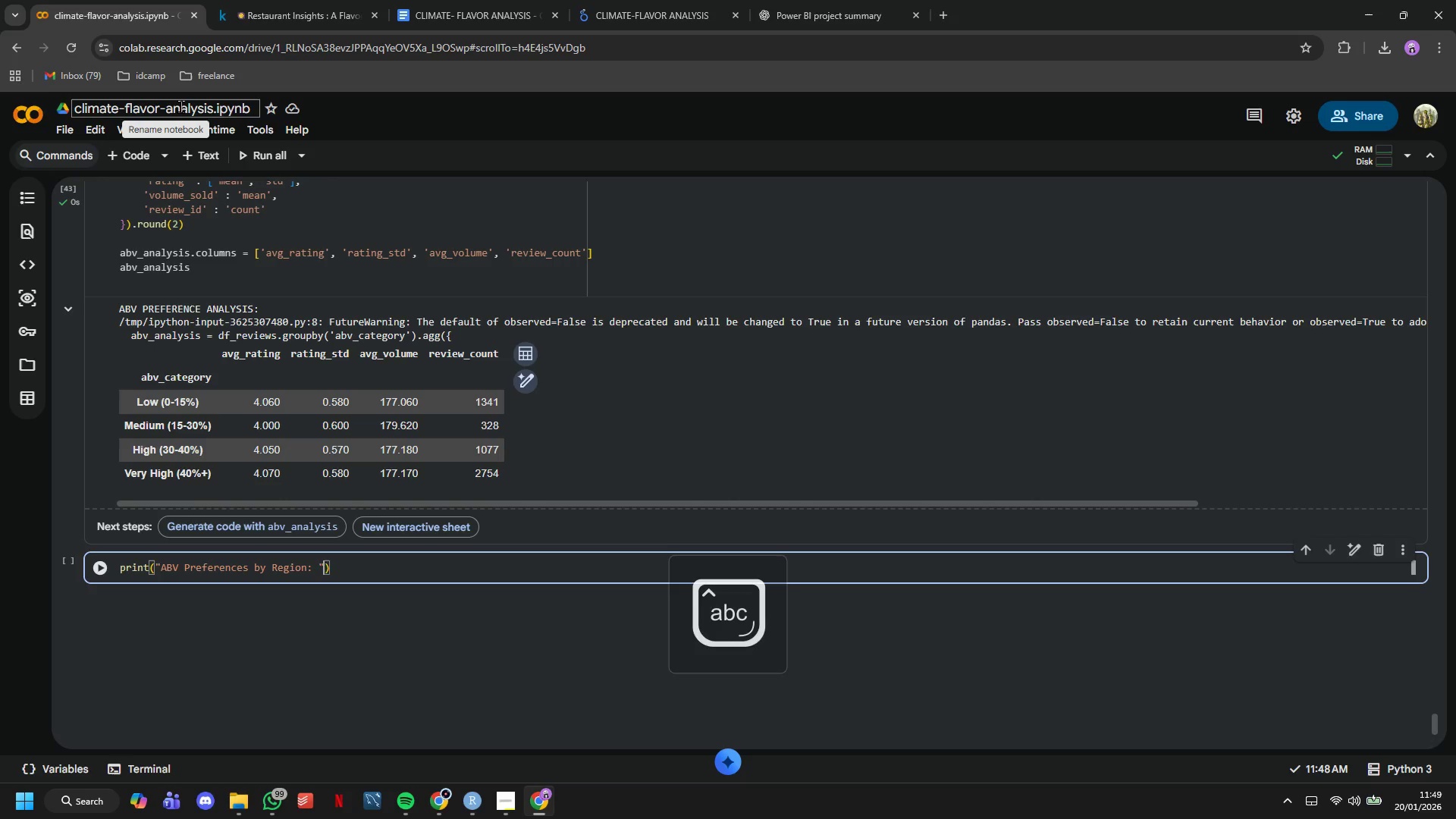 
key(ArrowRight)
 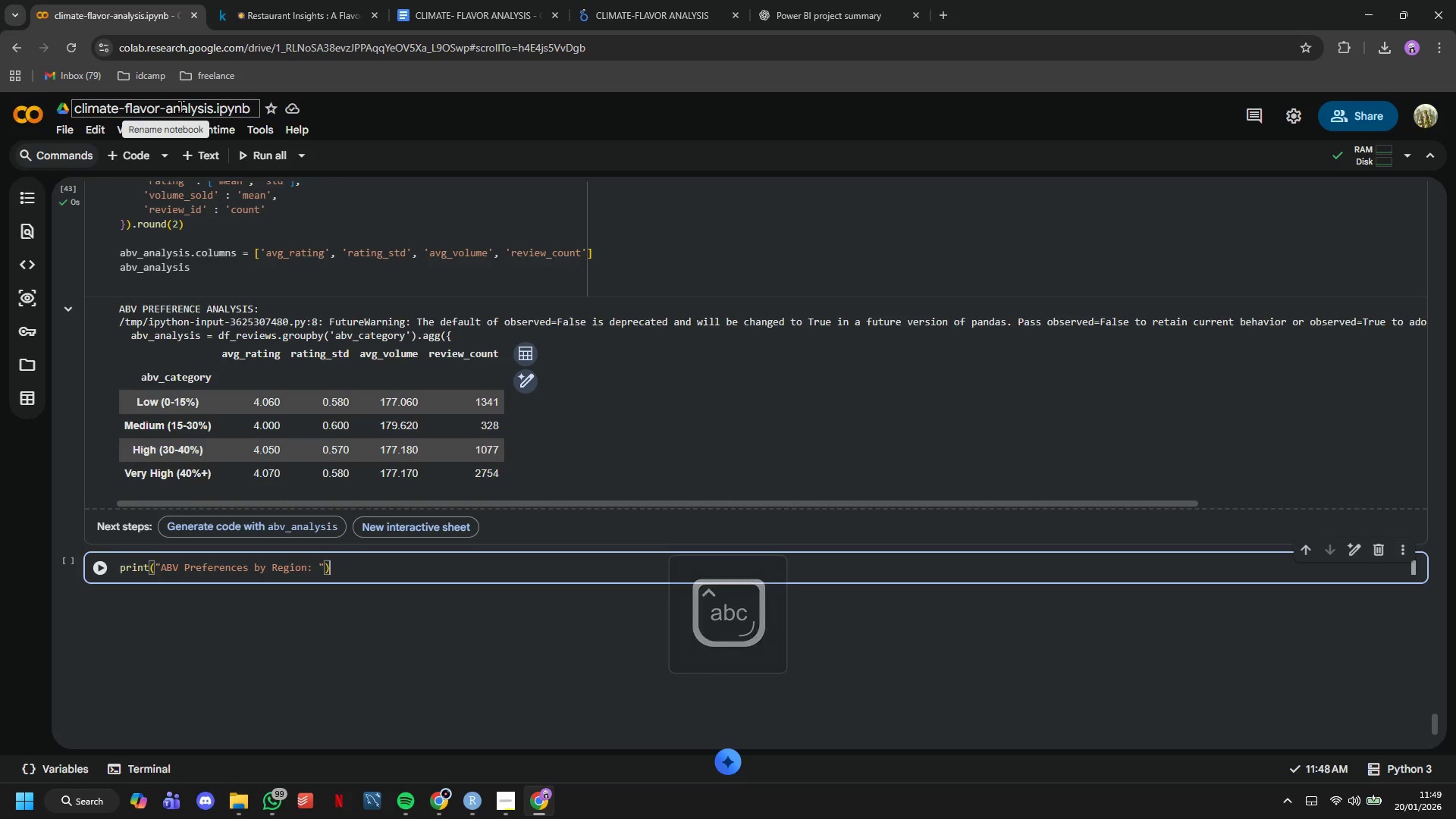 
key(Enter)
 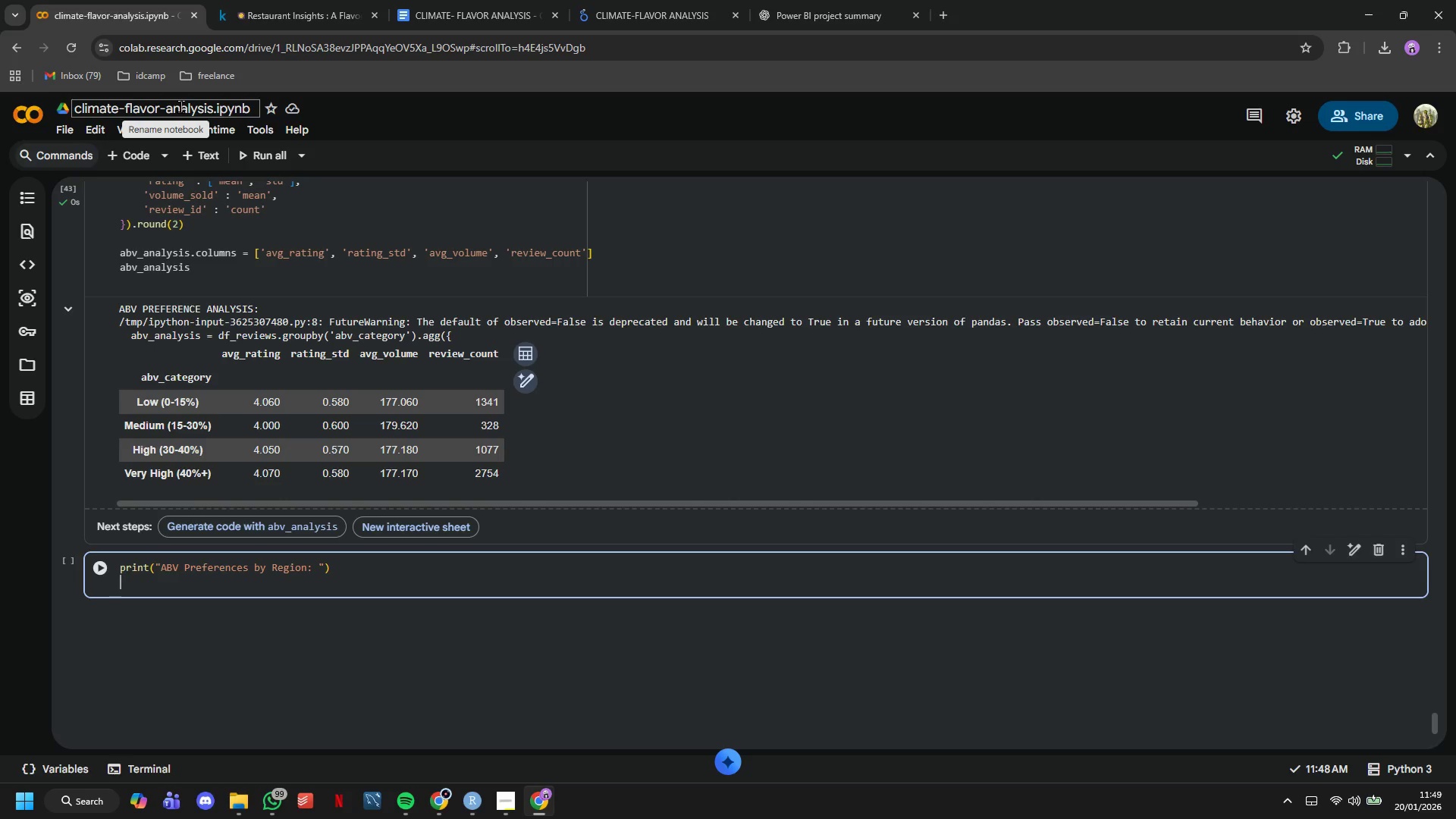 
type(abv_regional = df_reviews.groupby(['region)
 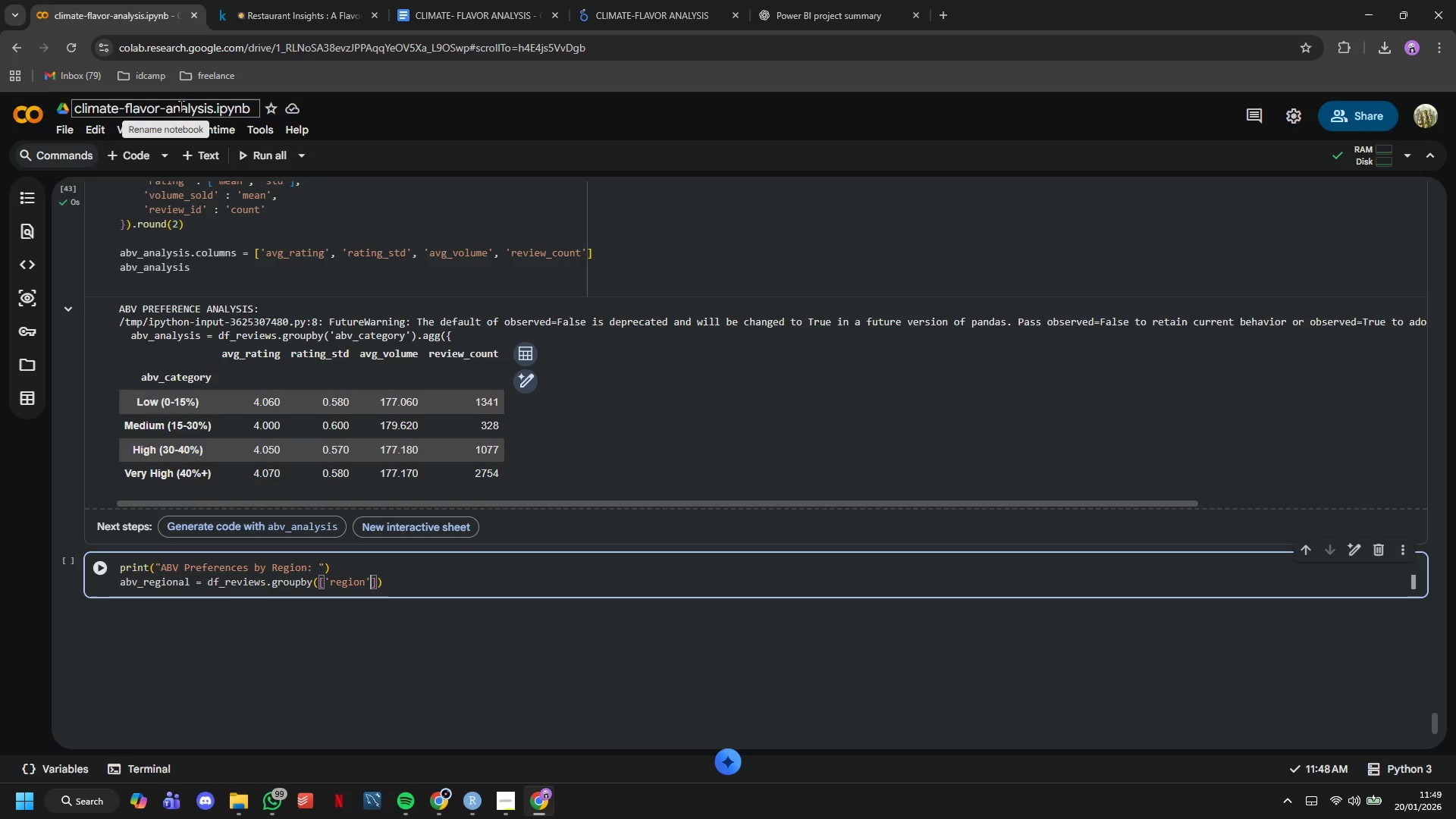 
 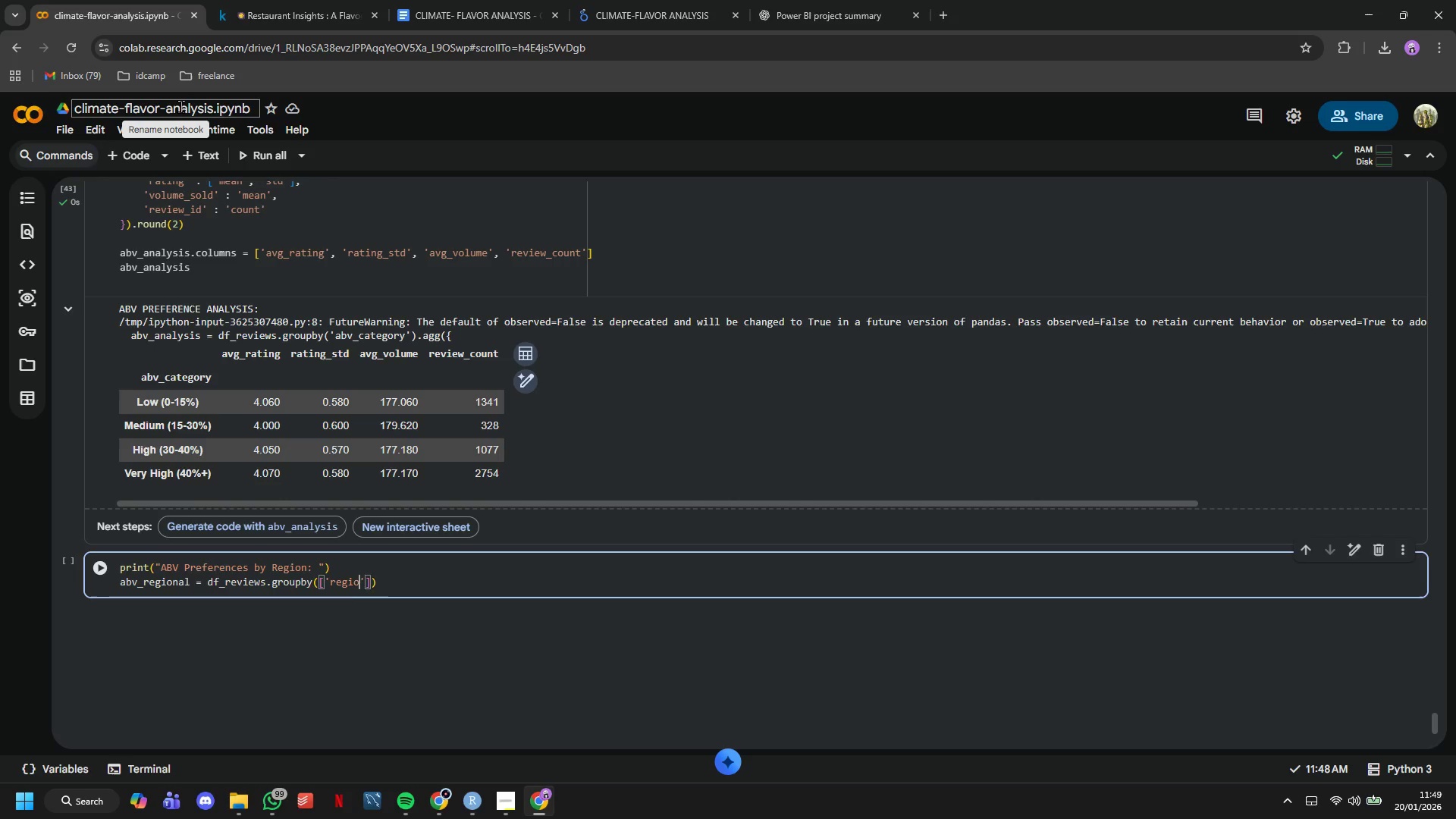 
key(ArrowRight)
 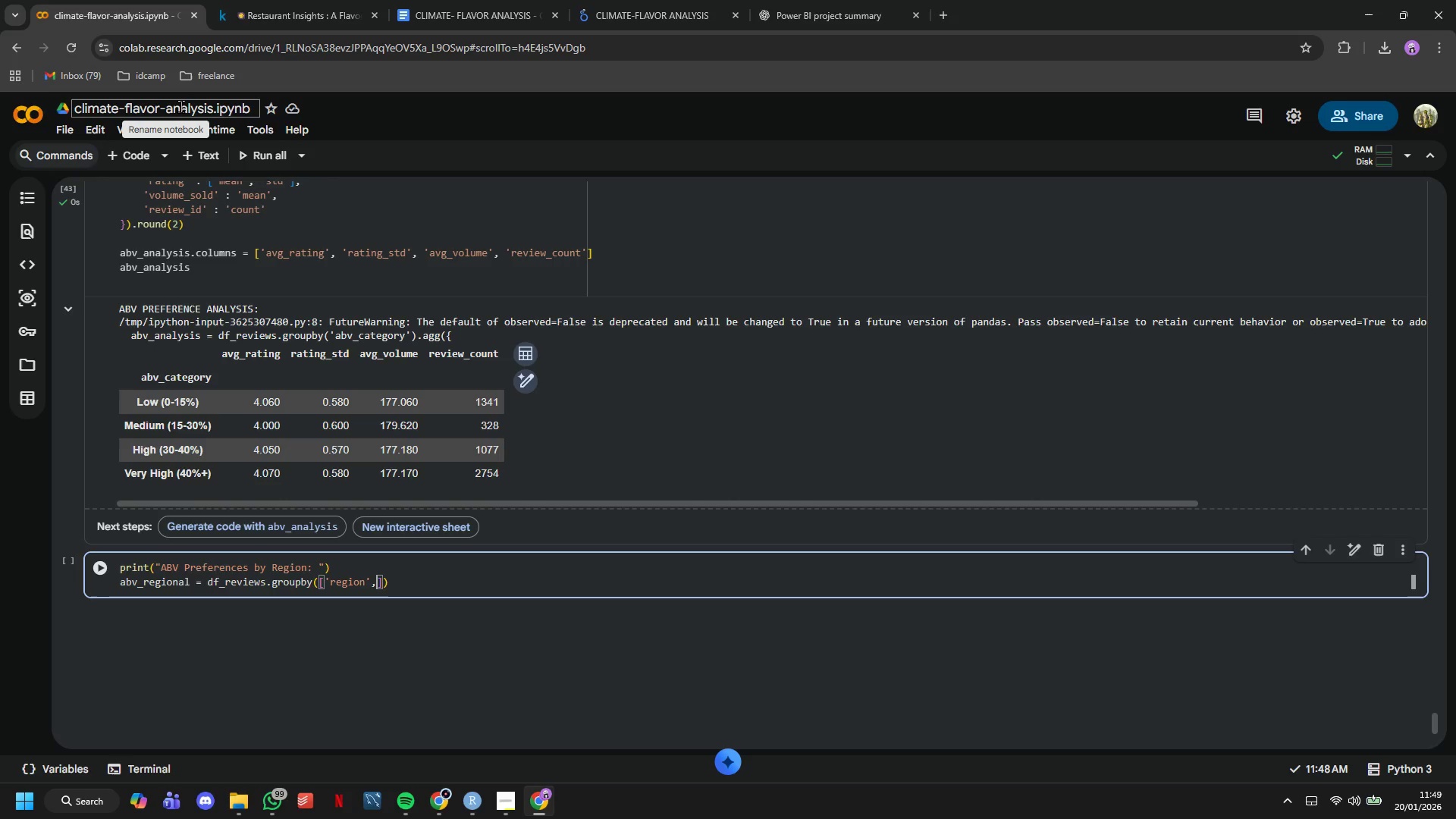 
type(, 'abv_cta)
key(Backspace)
key(Backspace)
type(ategory)
 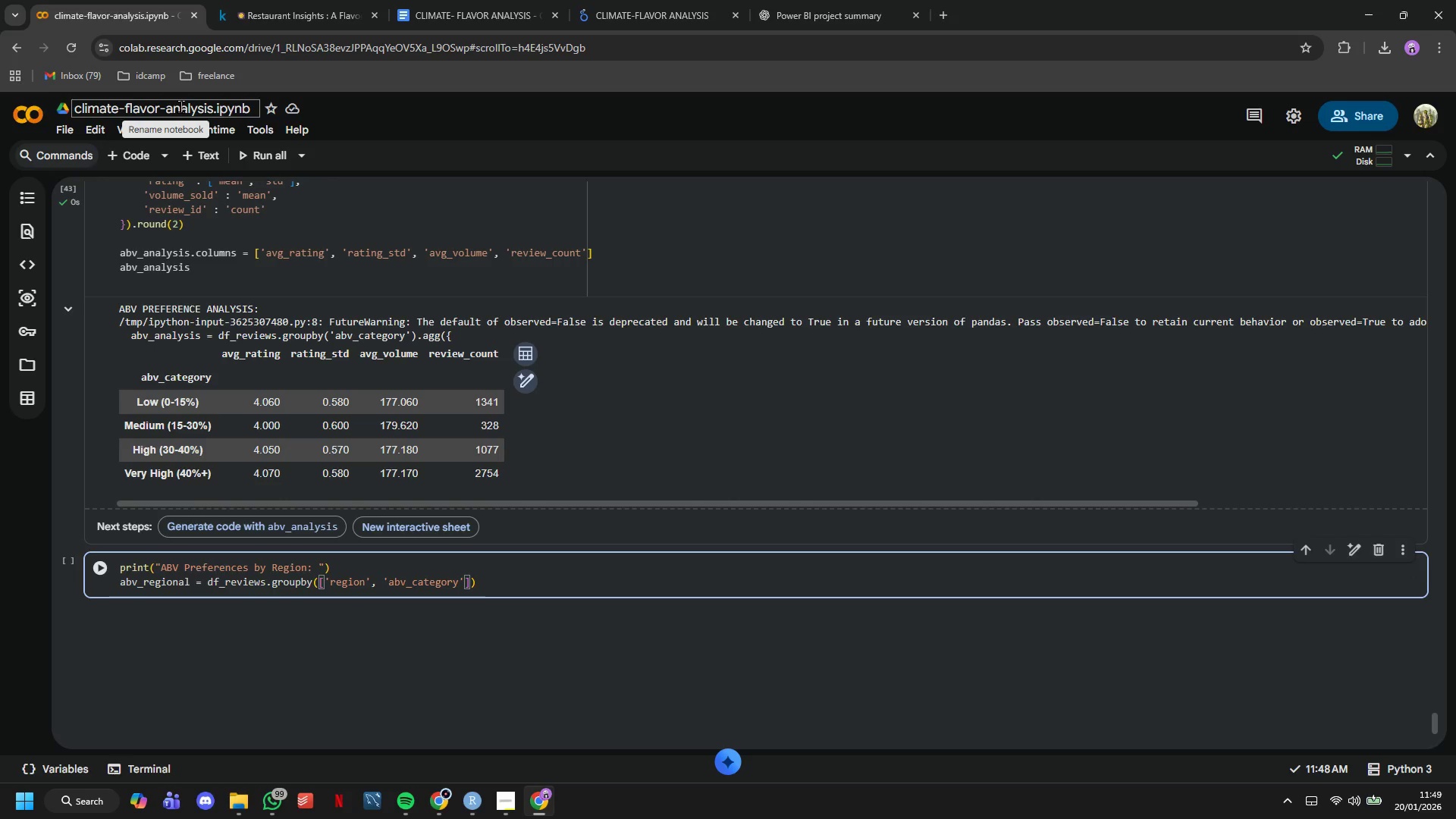 
key(ArrowRight)
 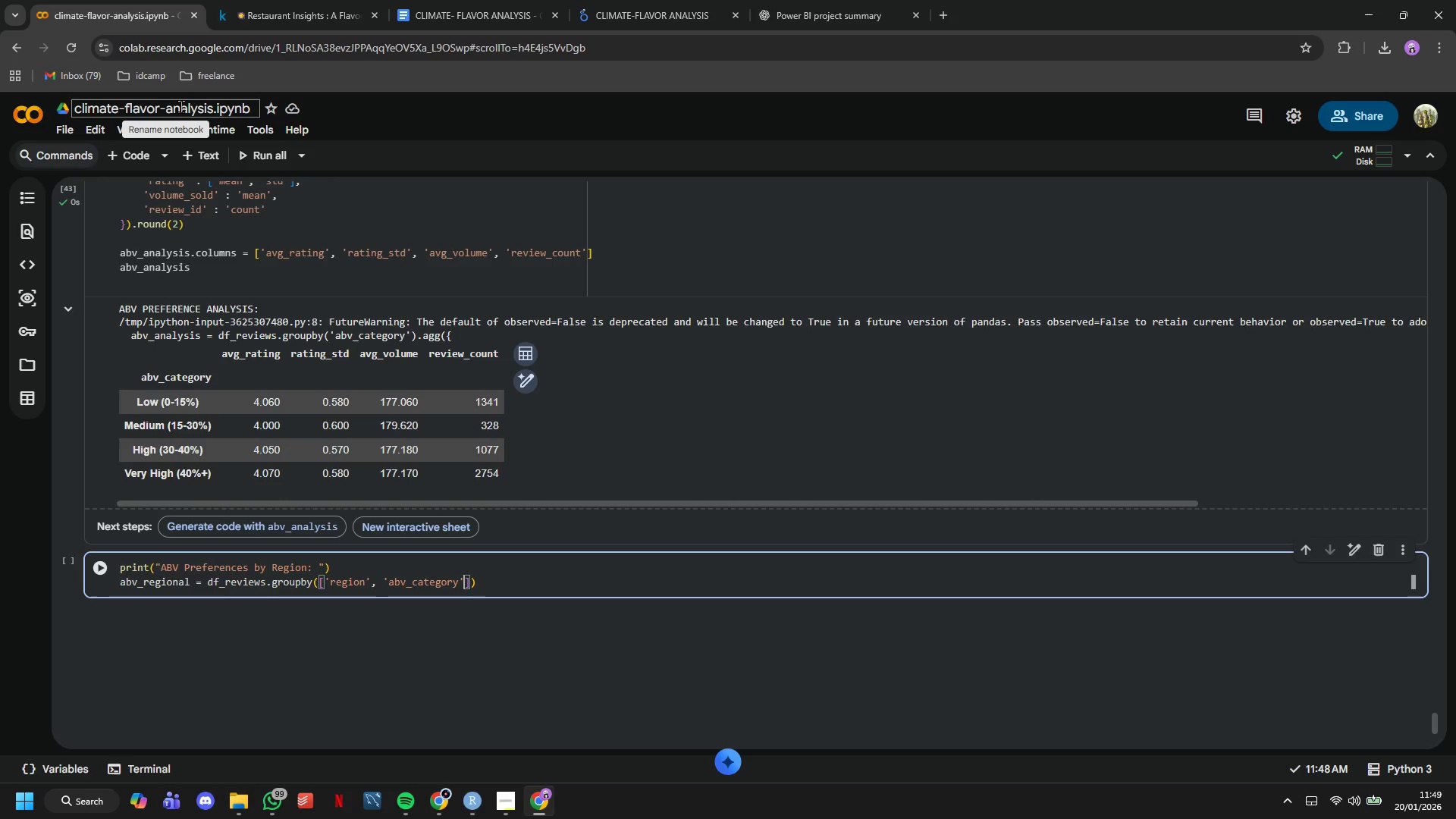 
key(ArrowRight)
 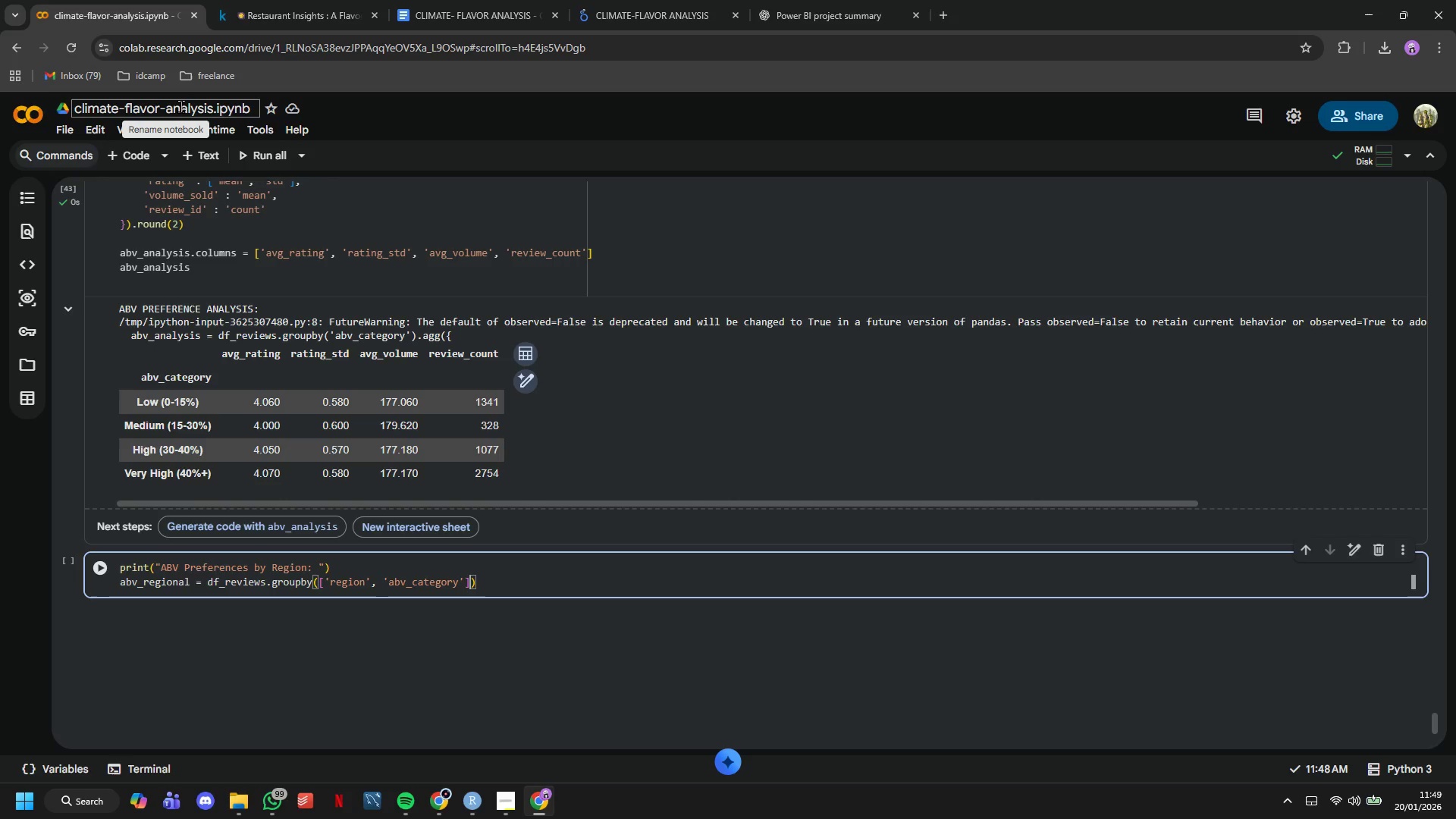 
key(ArrowRight)
 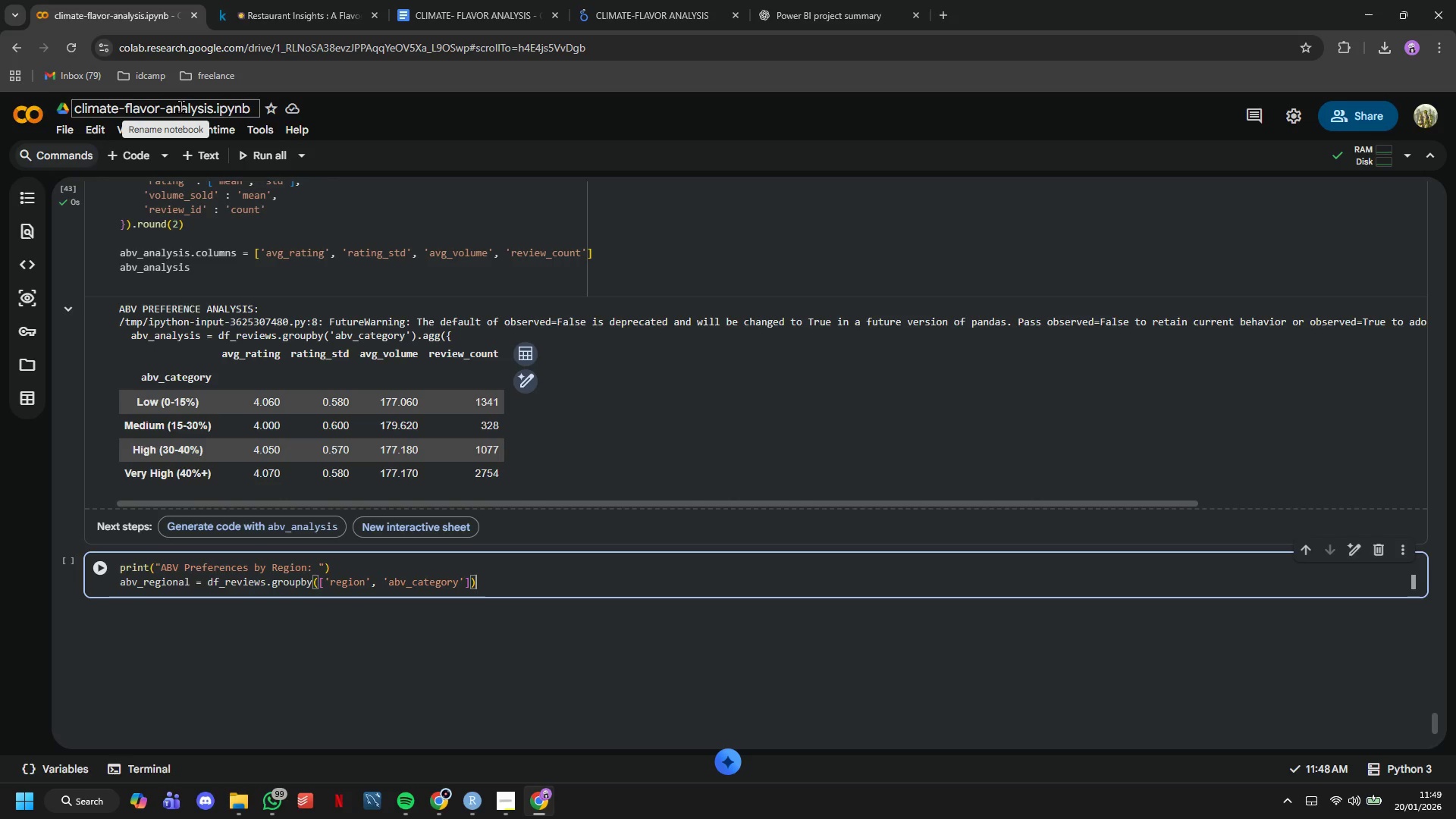 
type(.agg({)
 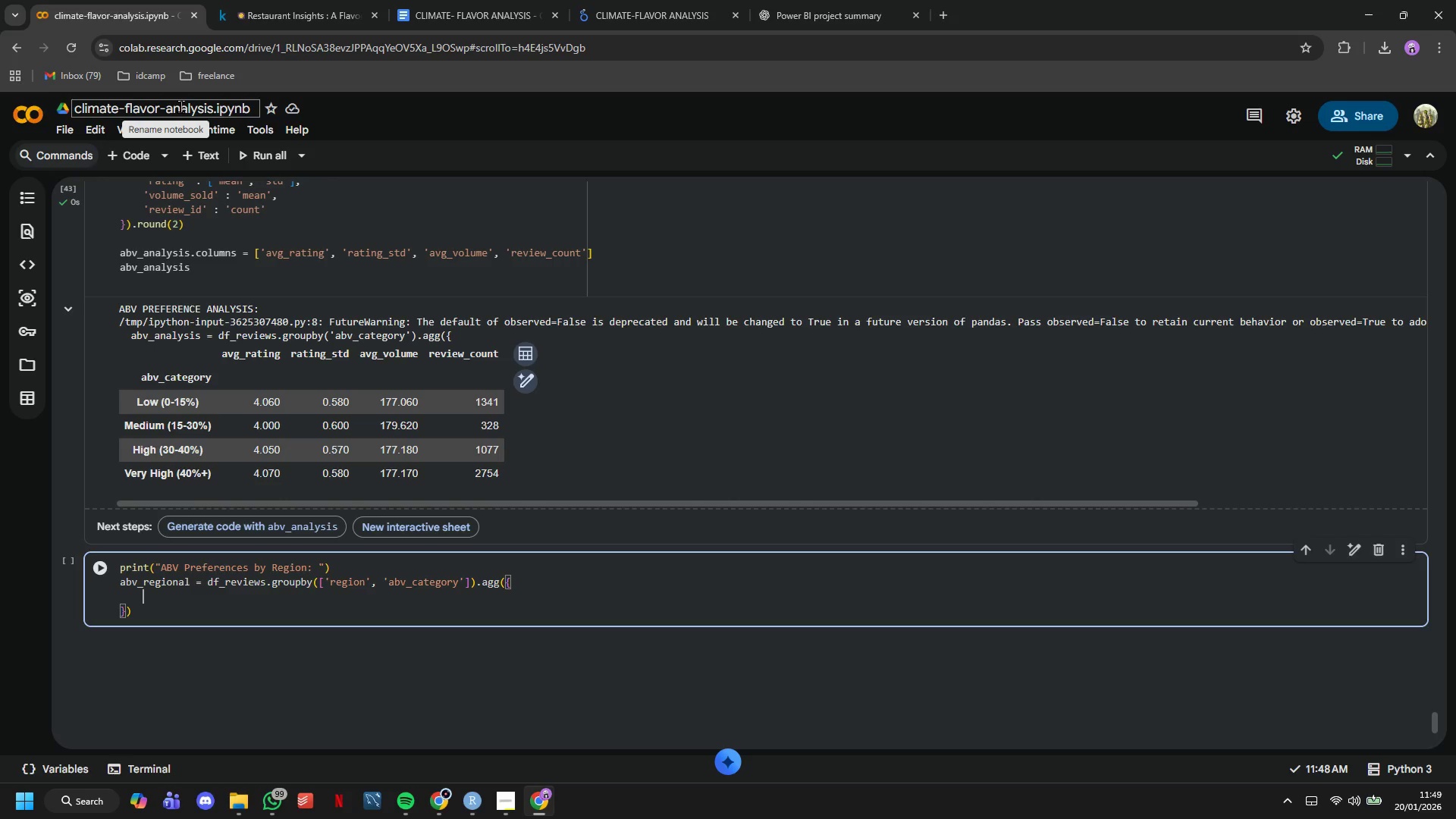 
 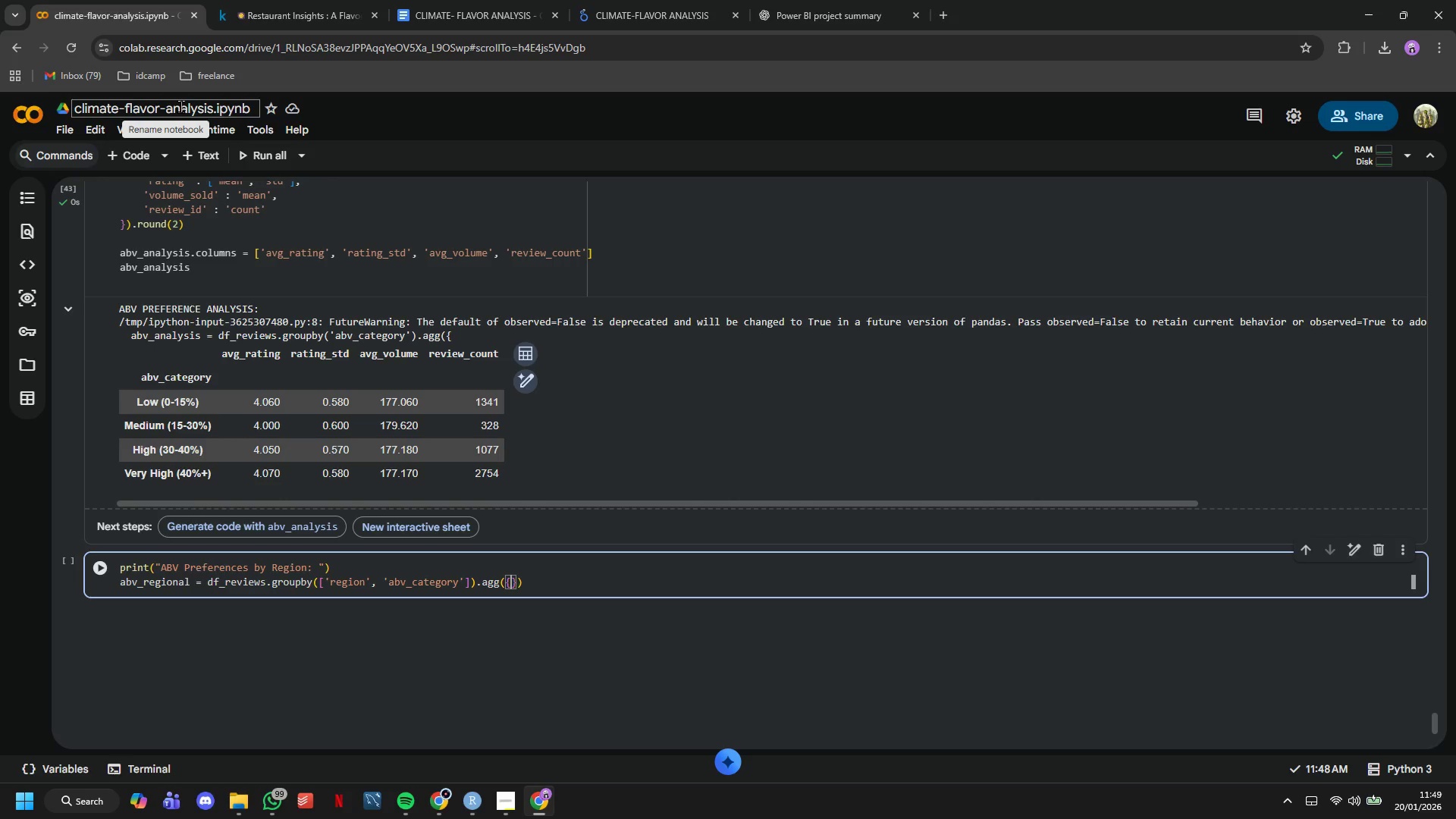 
key(Enter)
 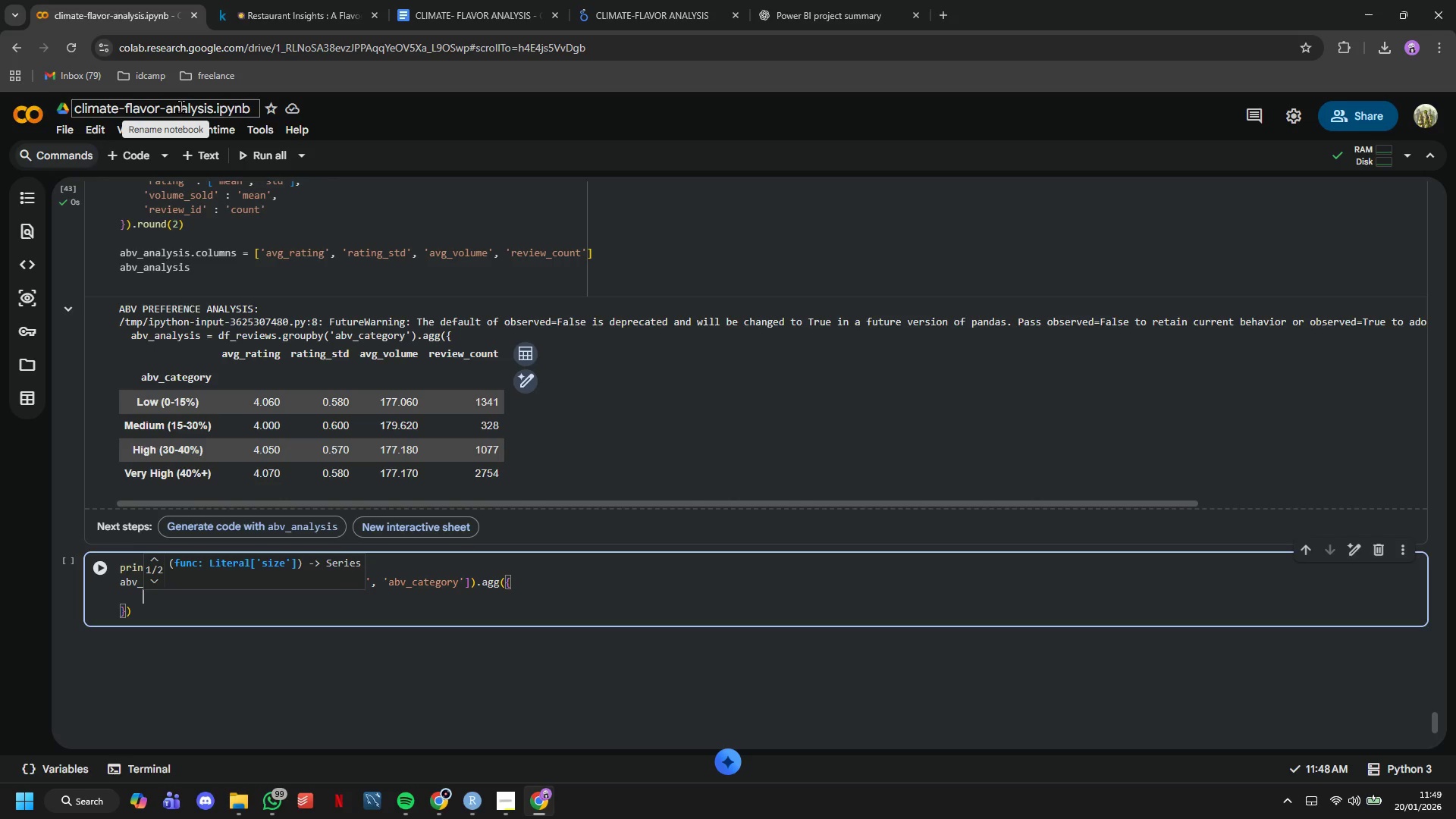 
type('rating)
 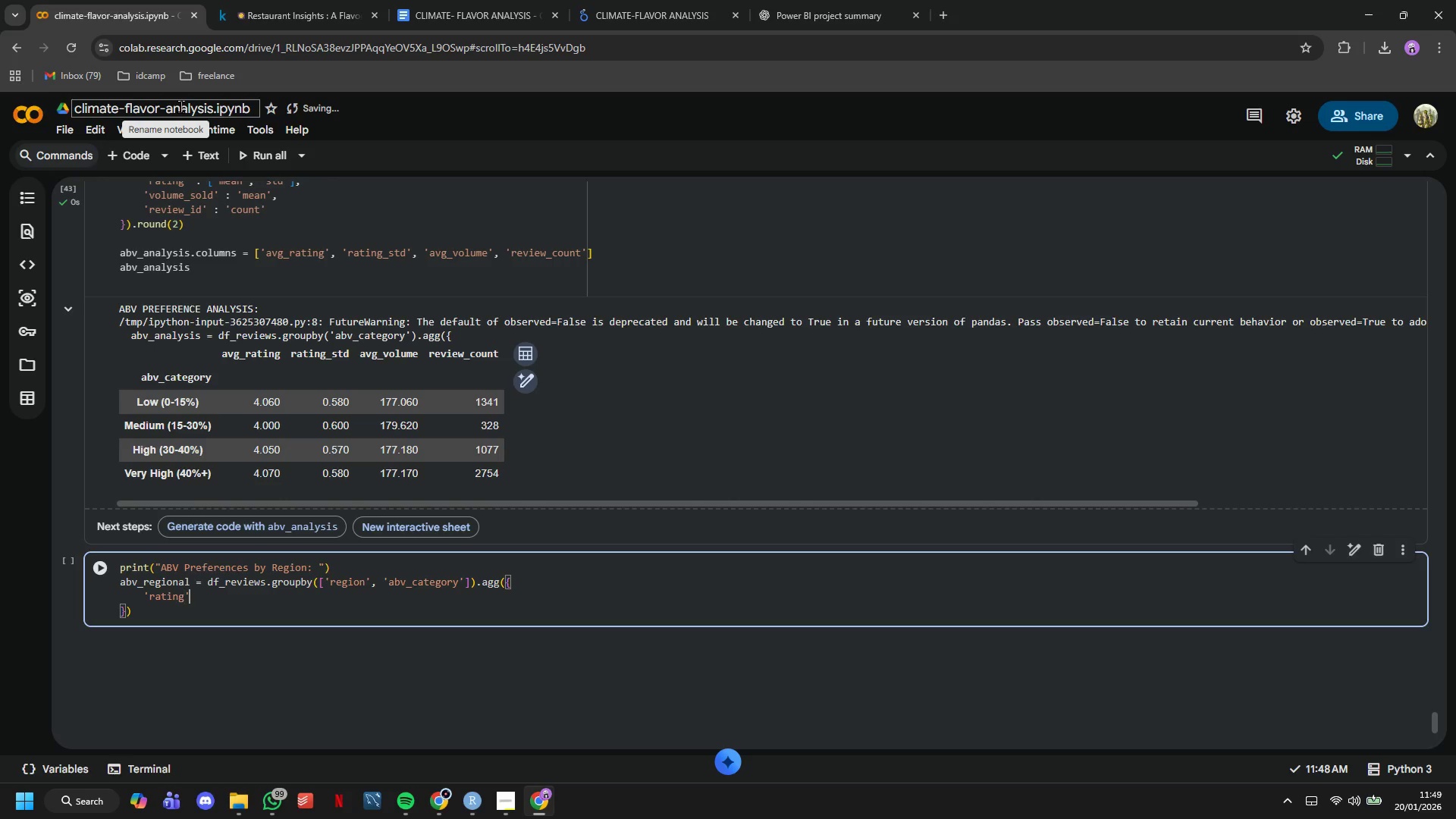 
key(ArrowRight)
 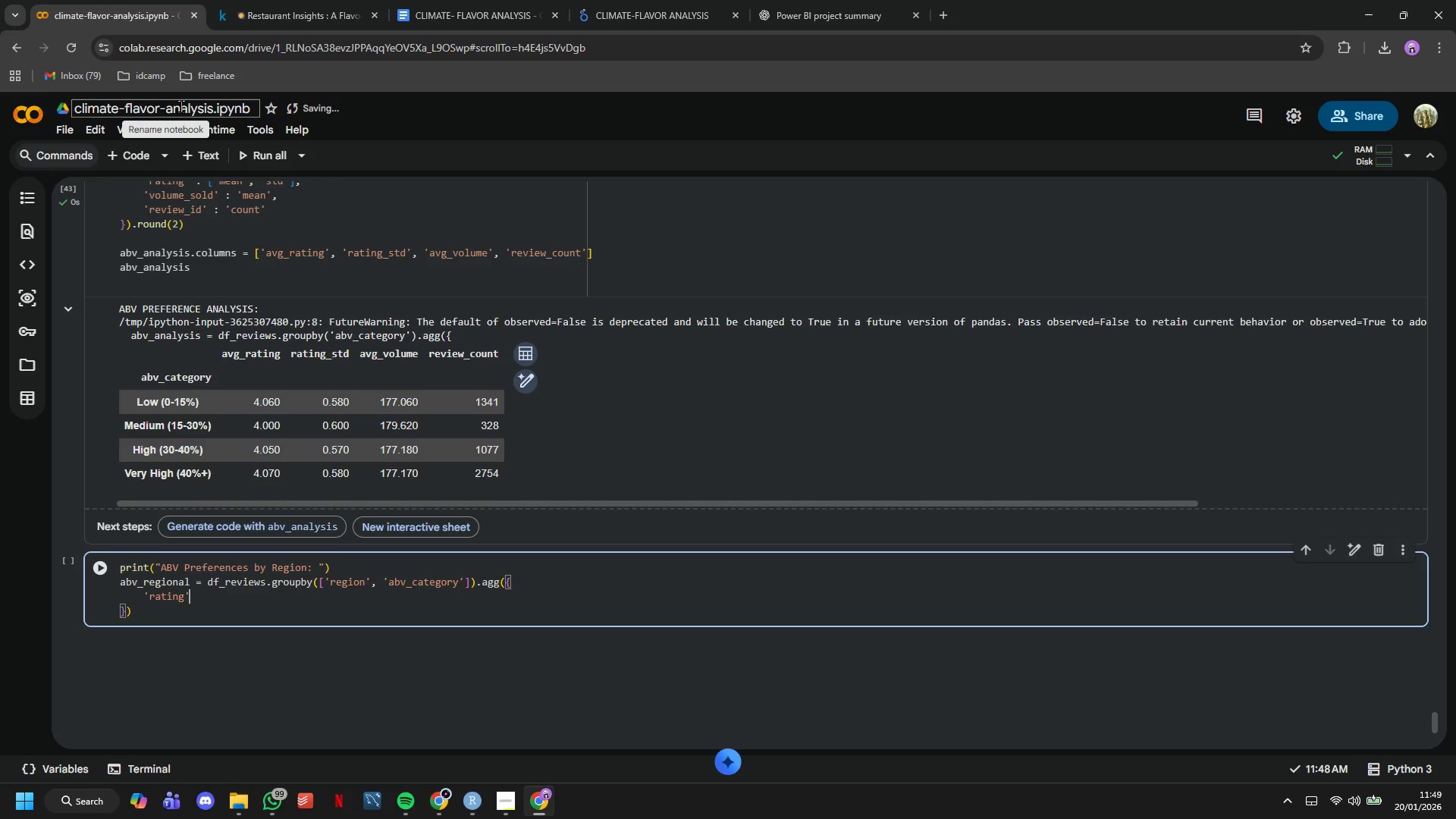 
type(: ',ean)
key(Backspace)
key(Backspace)
key(Backspace)
key(Backspace)
type(mean)
 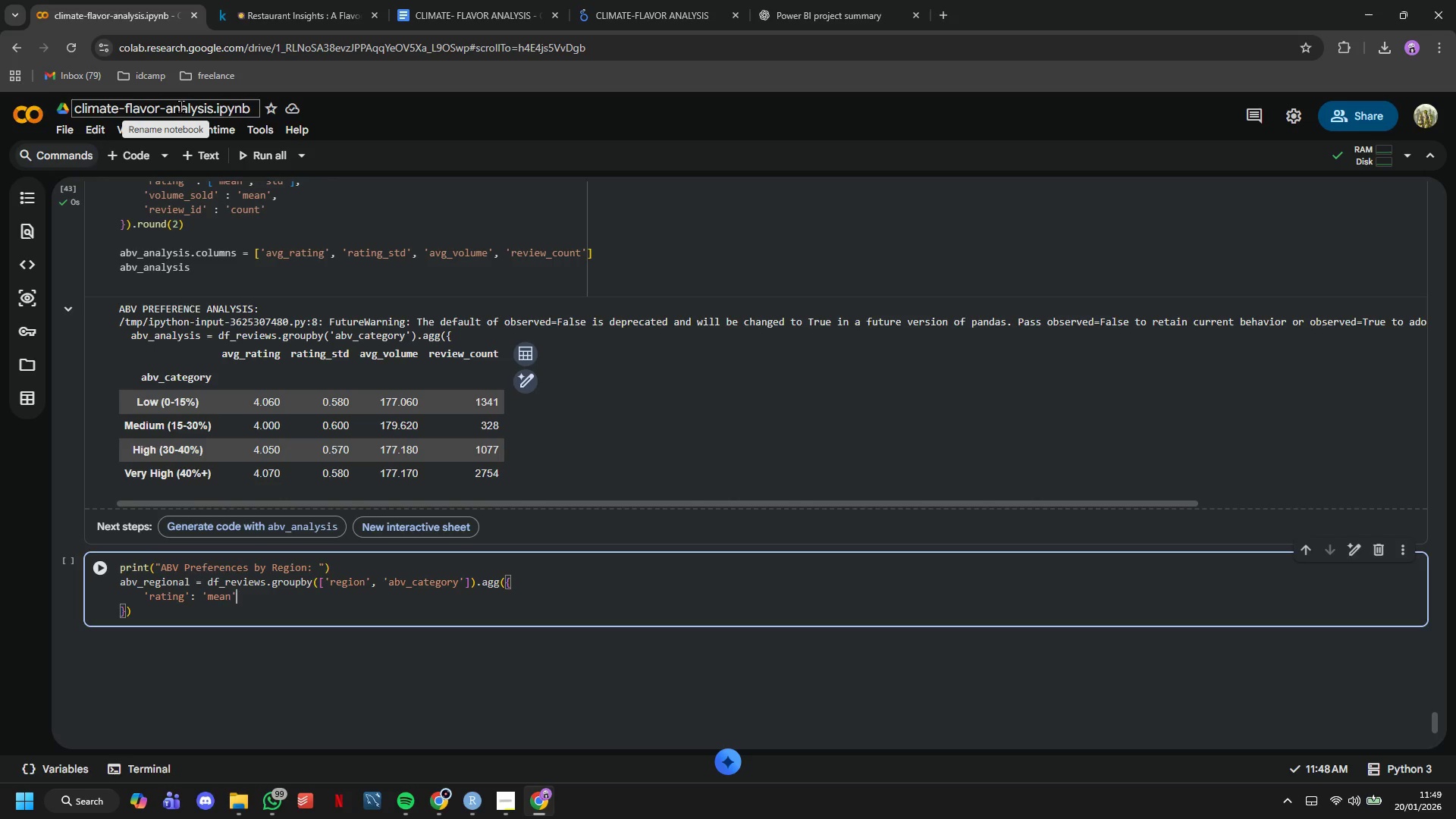 
key(ArrowRight)
 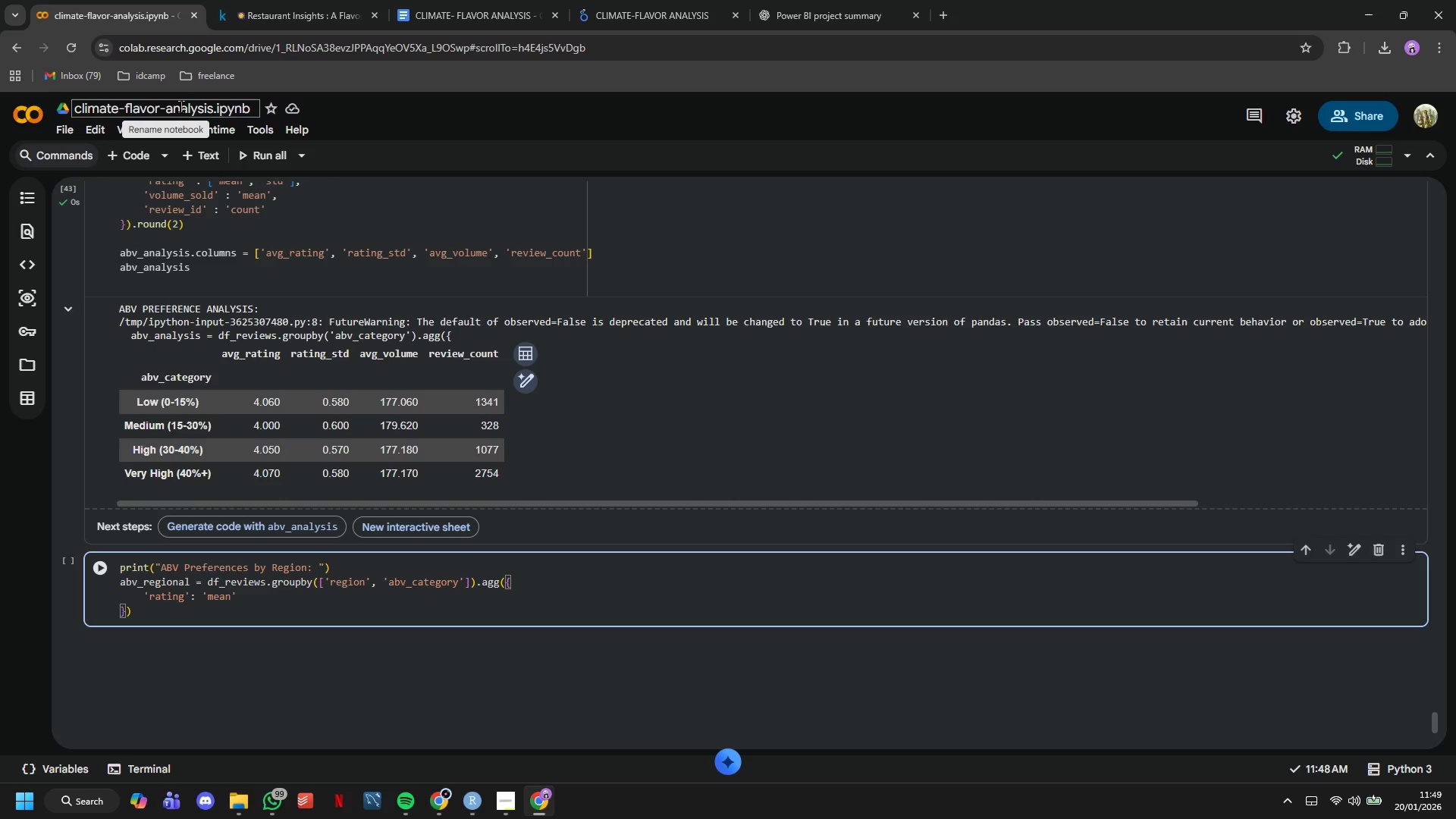 
key(Comma)
 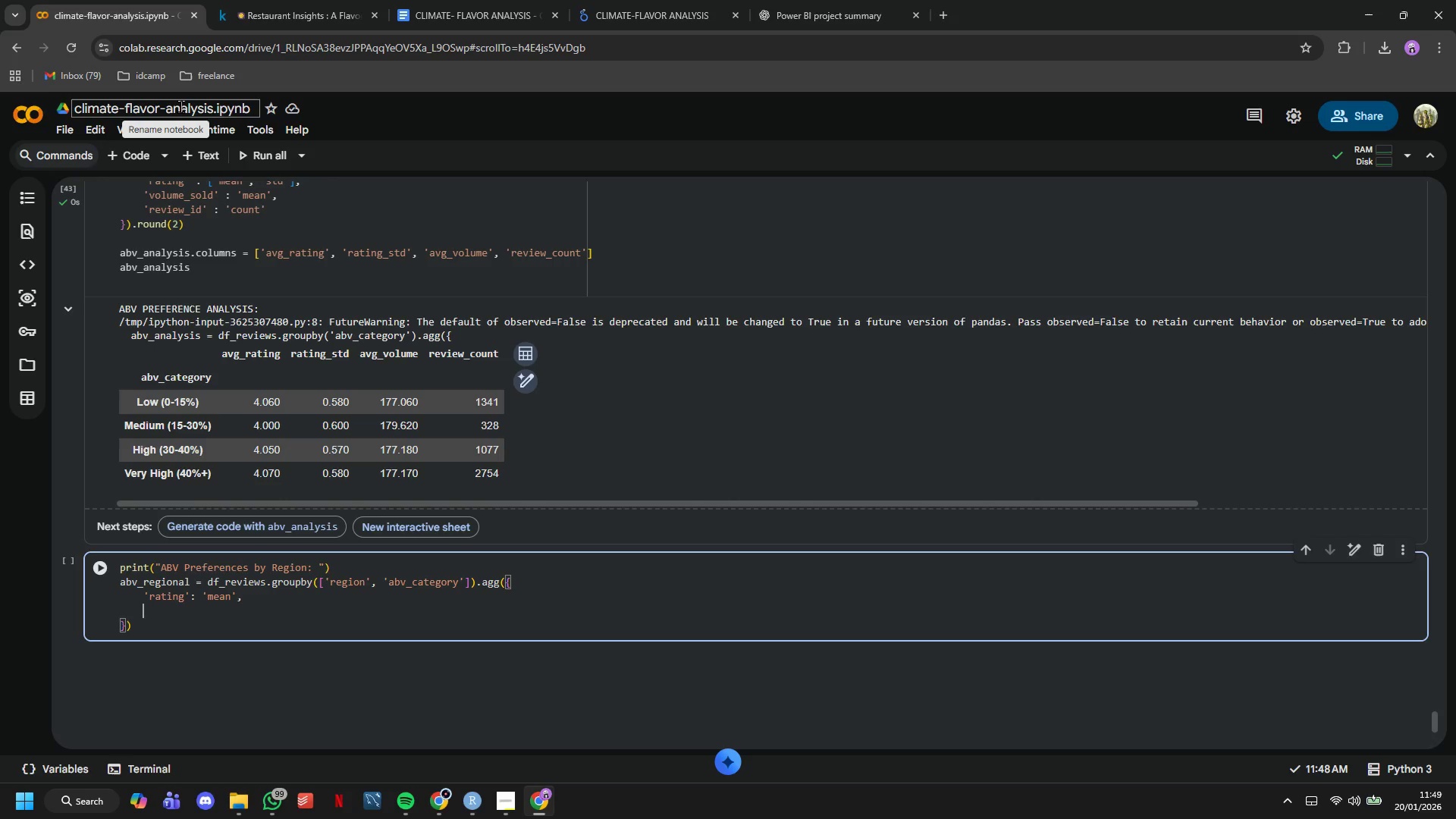 
key(Enter)
 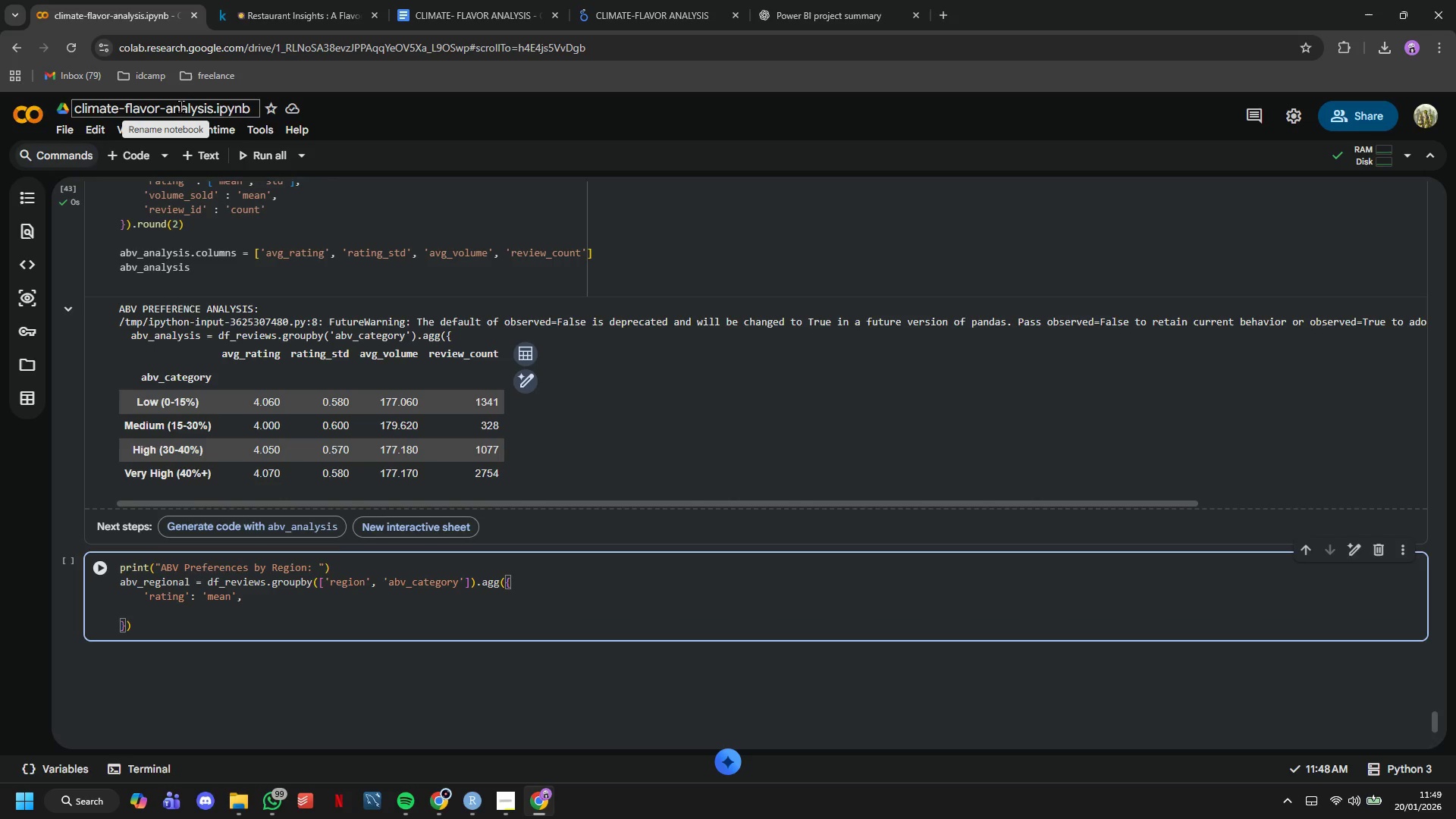 
type('review_id)
 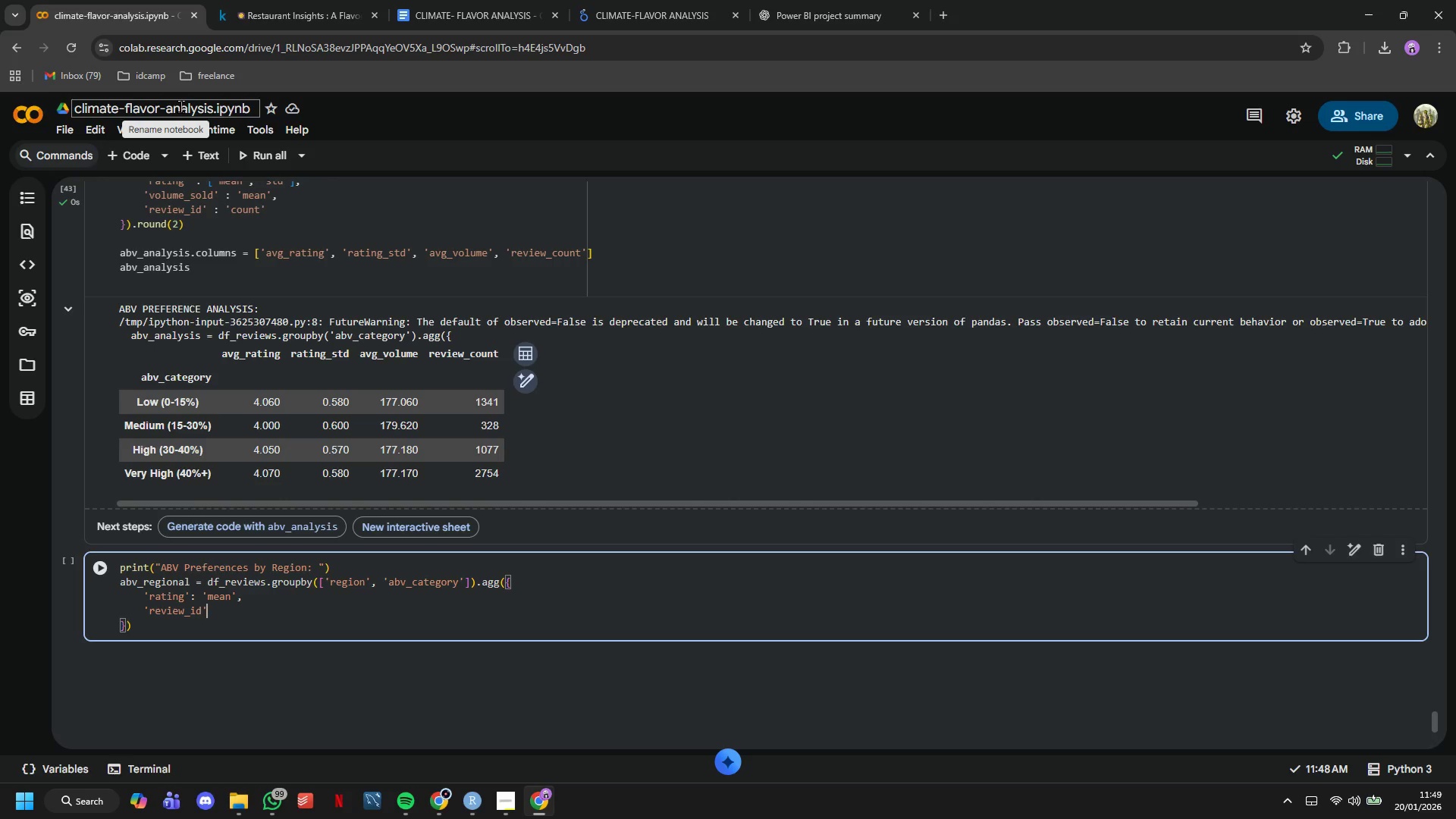 
key(ArrowRight)
 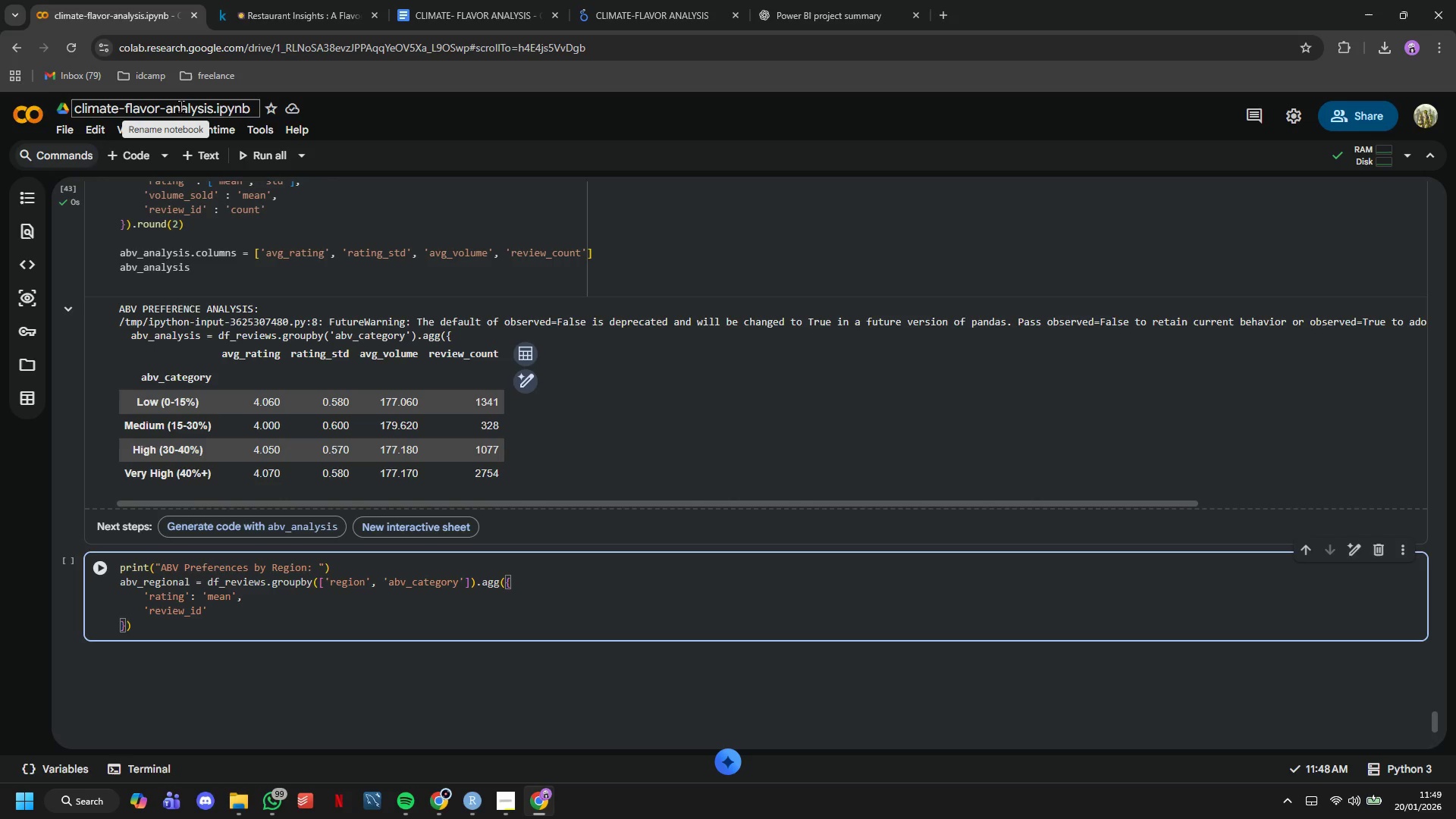 
type( : 'count)
 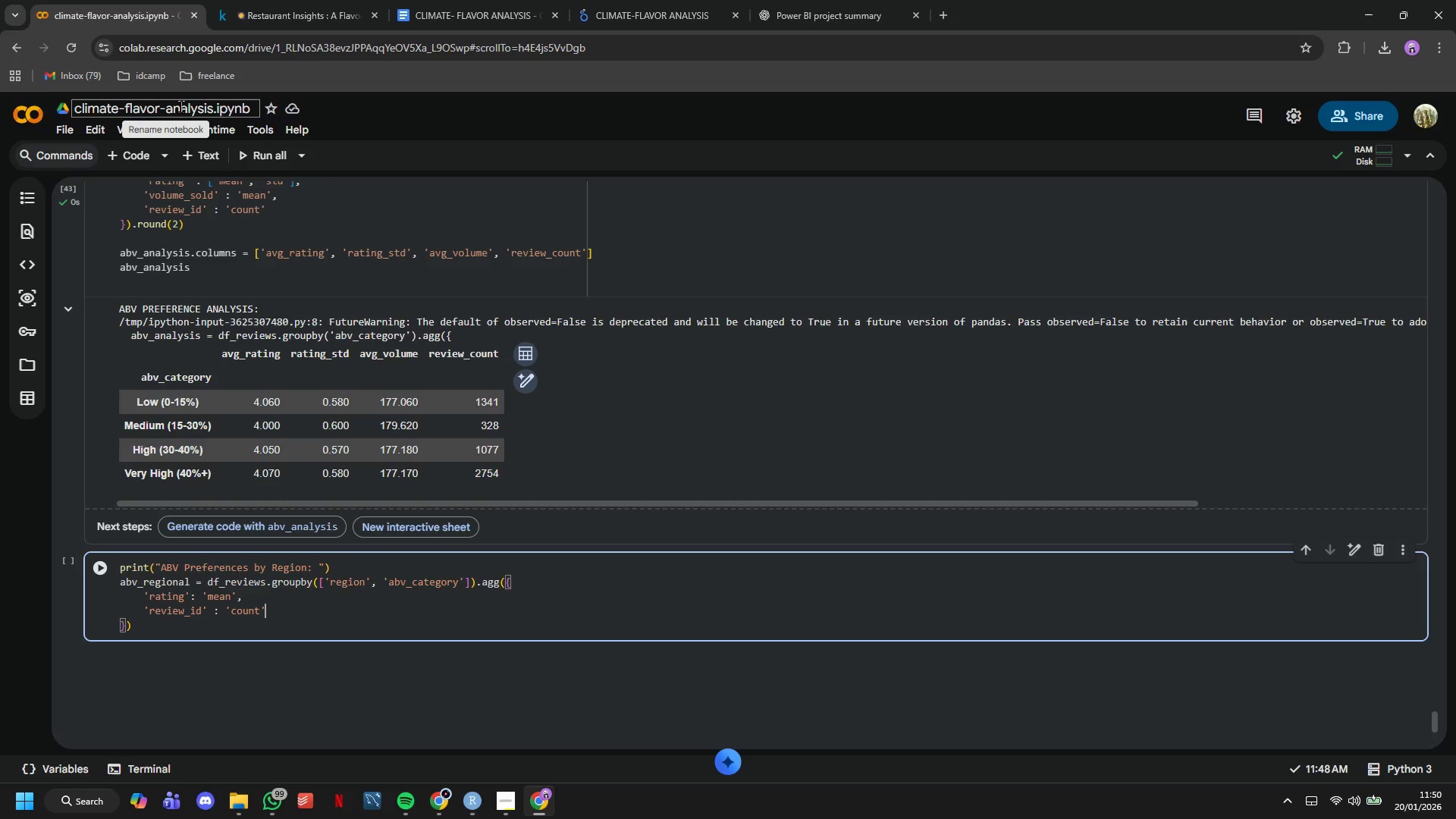 
 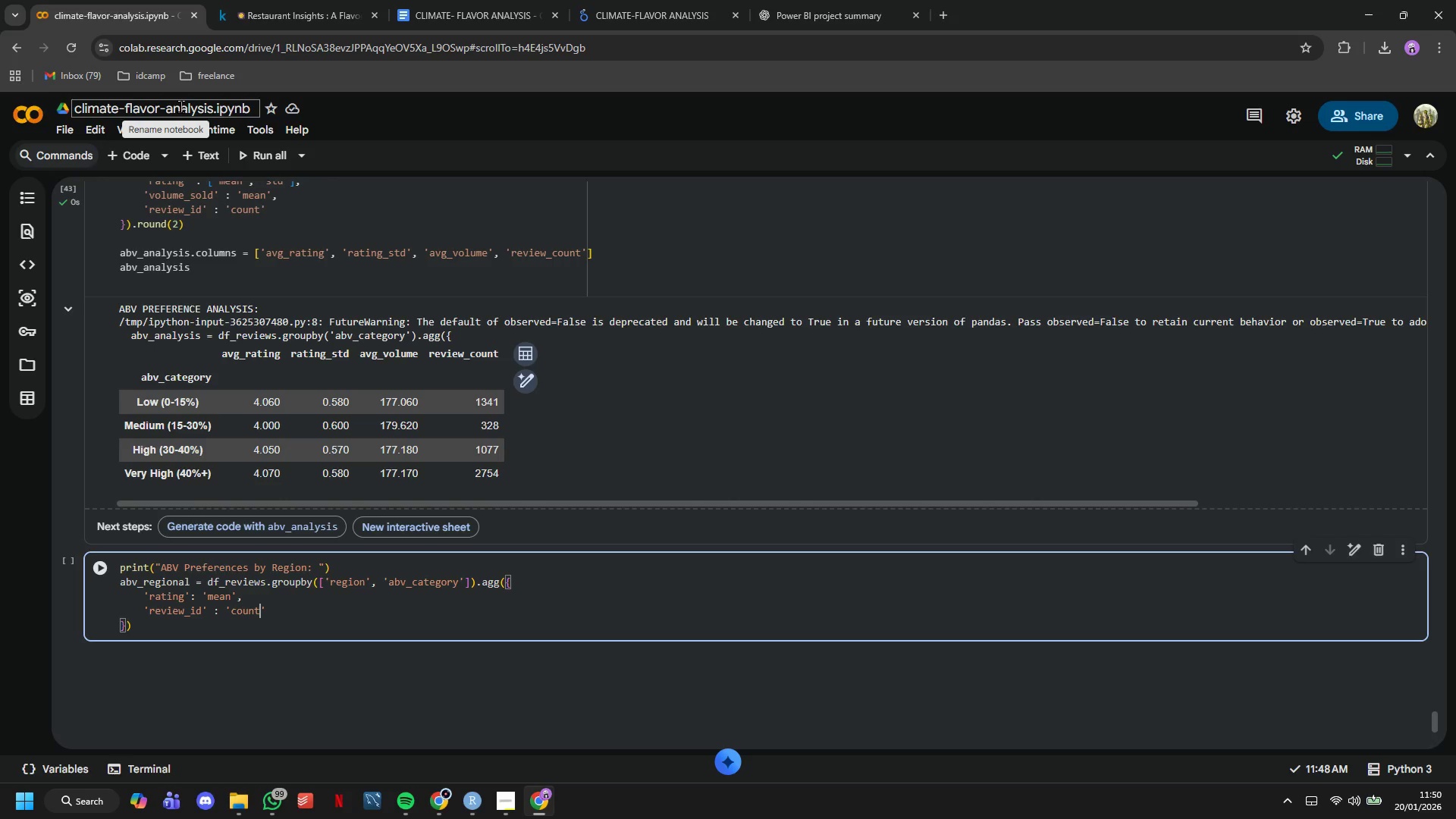 
key(ArrowRight)
 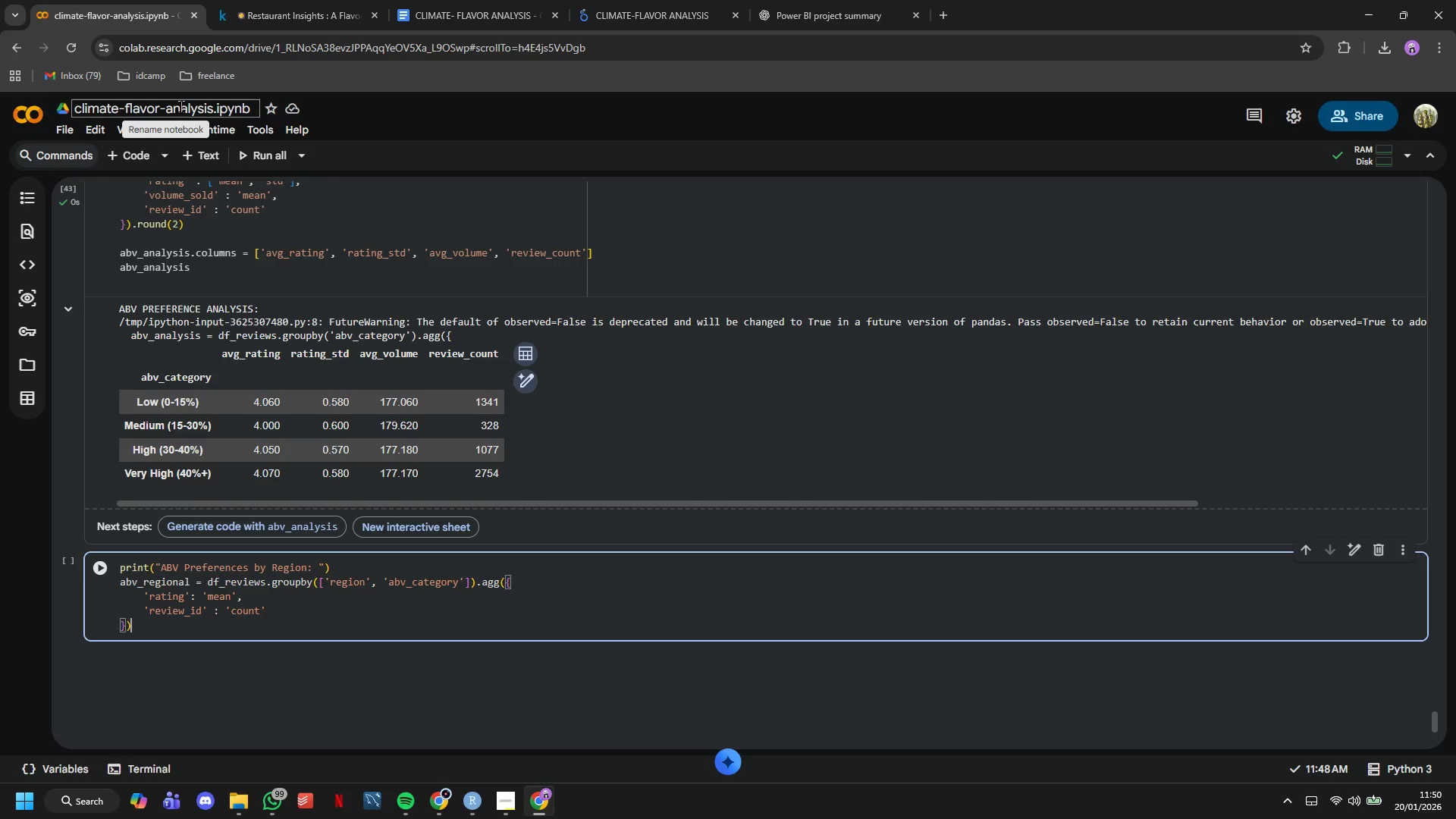 
key(ArrowDown)
 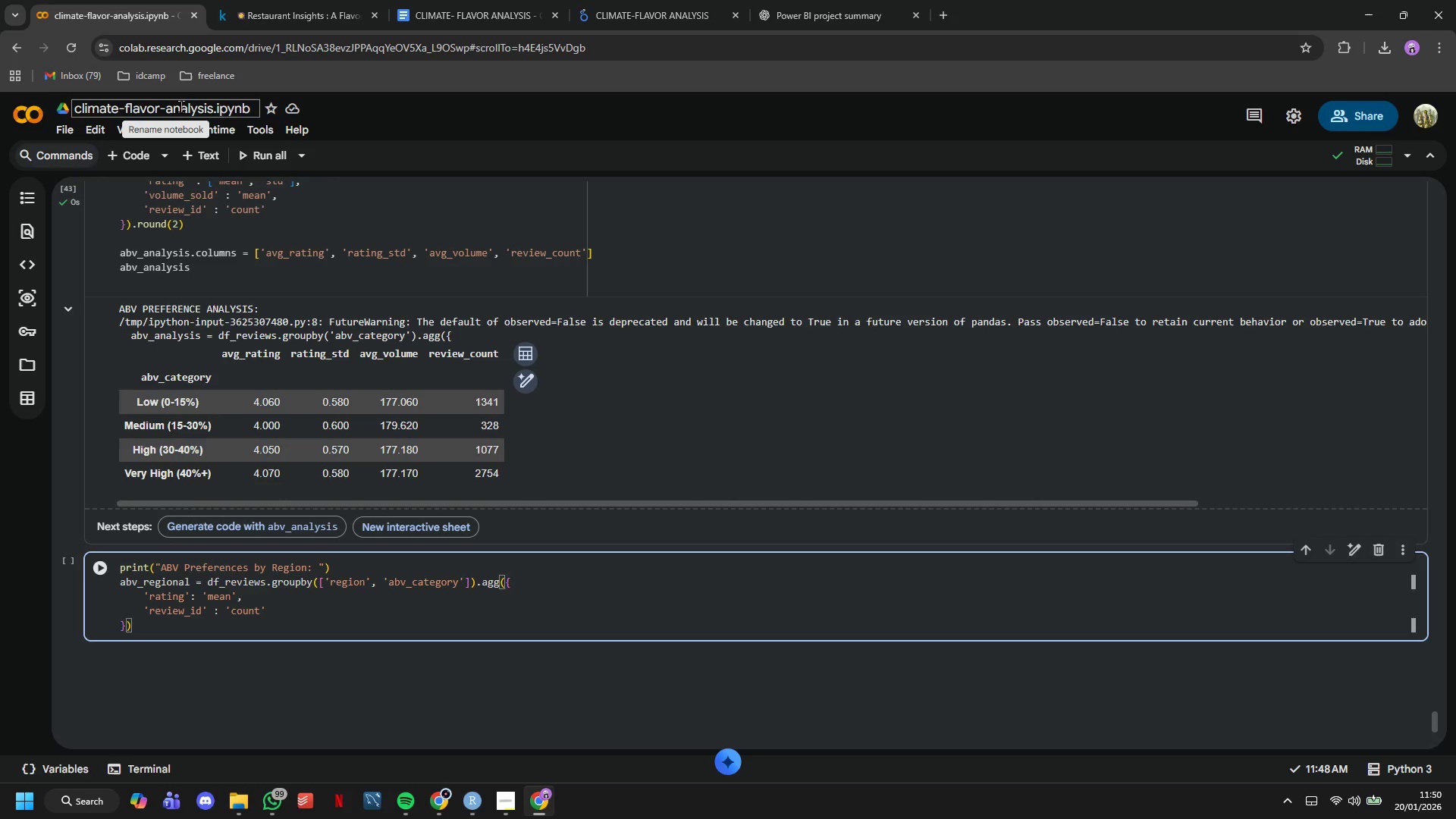 
type(.round(2)
 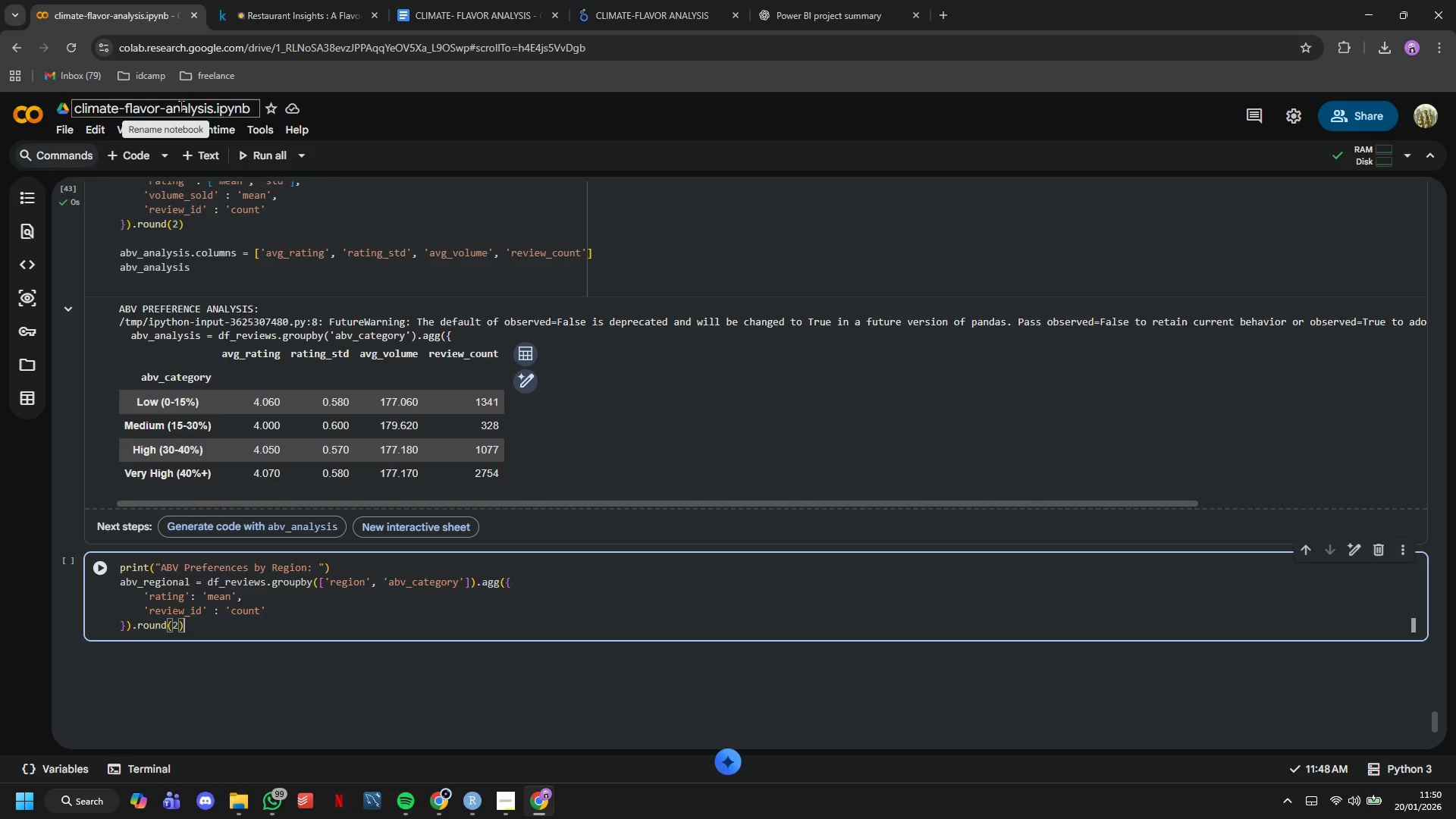 
key(ArrowRight)
 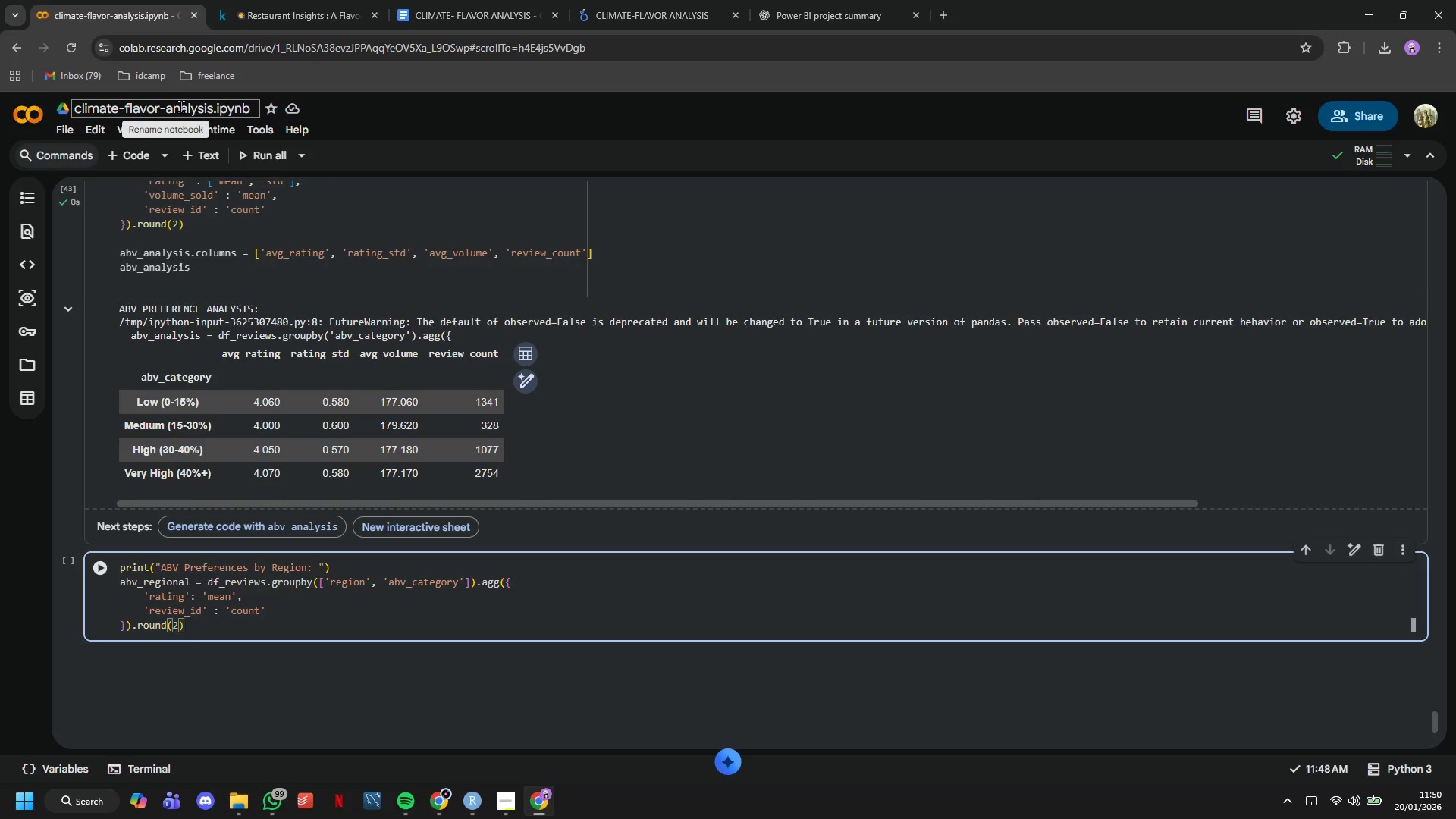 
key(Enter)
 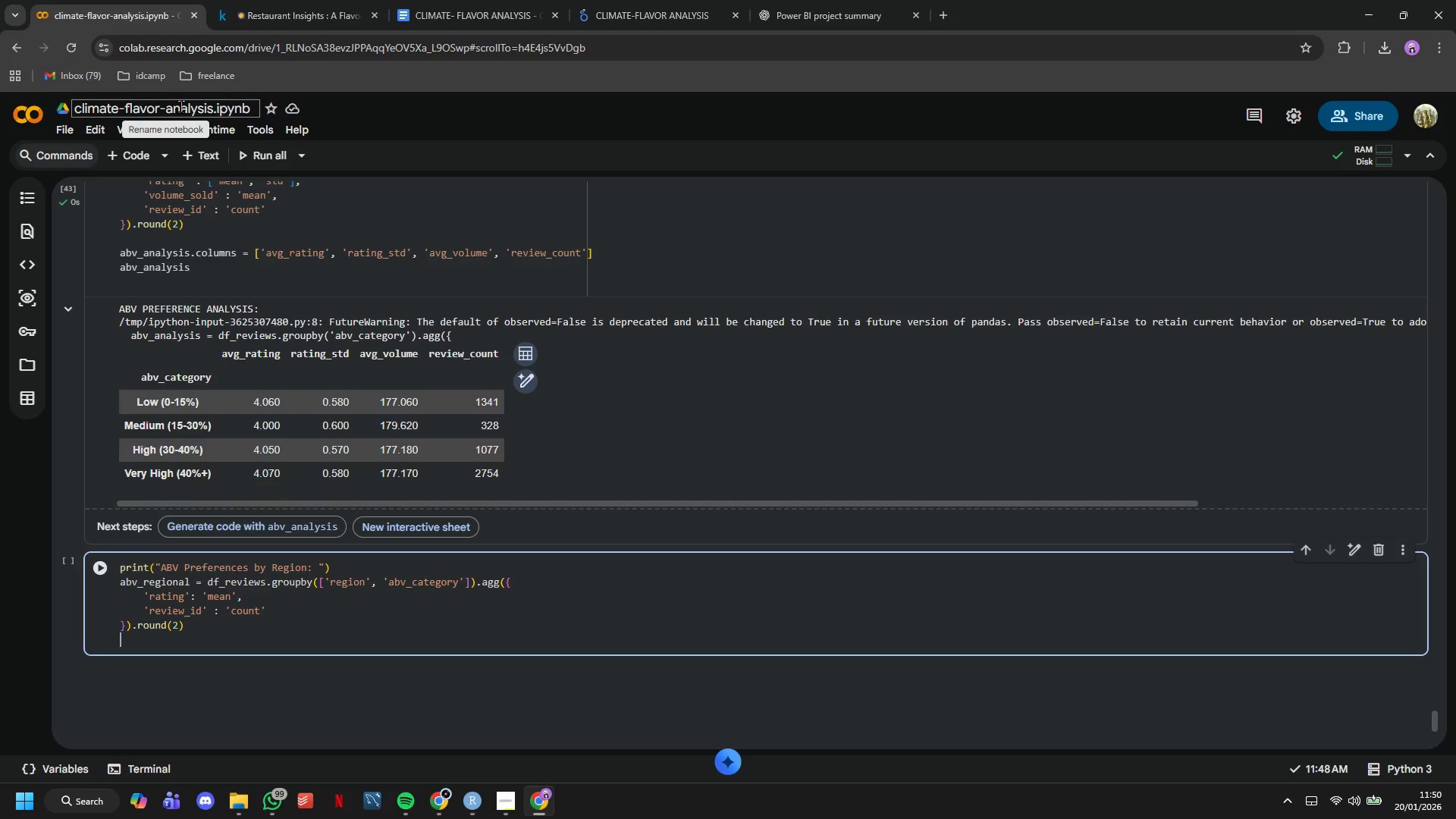 
key(Enter)
 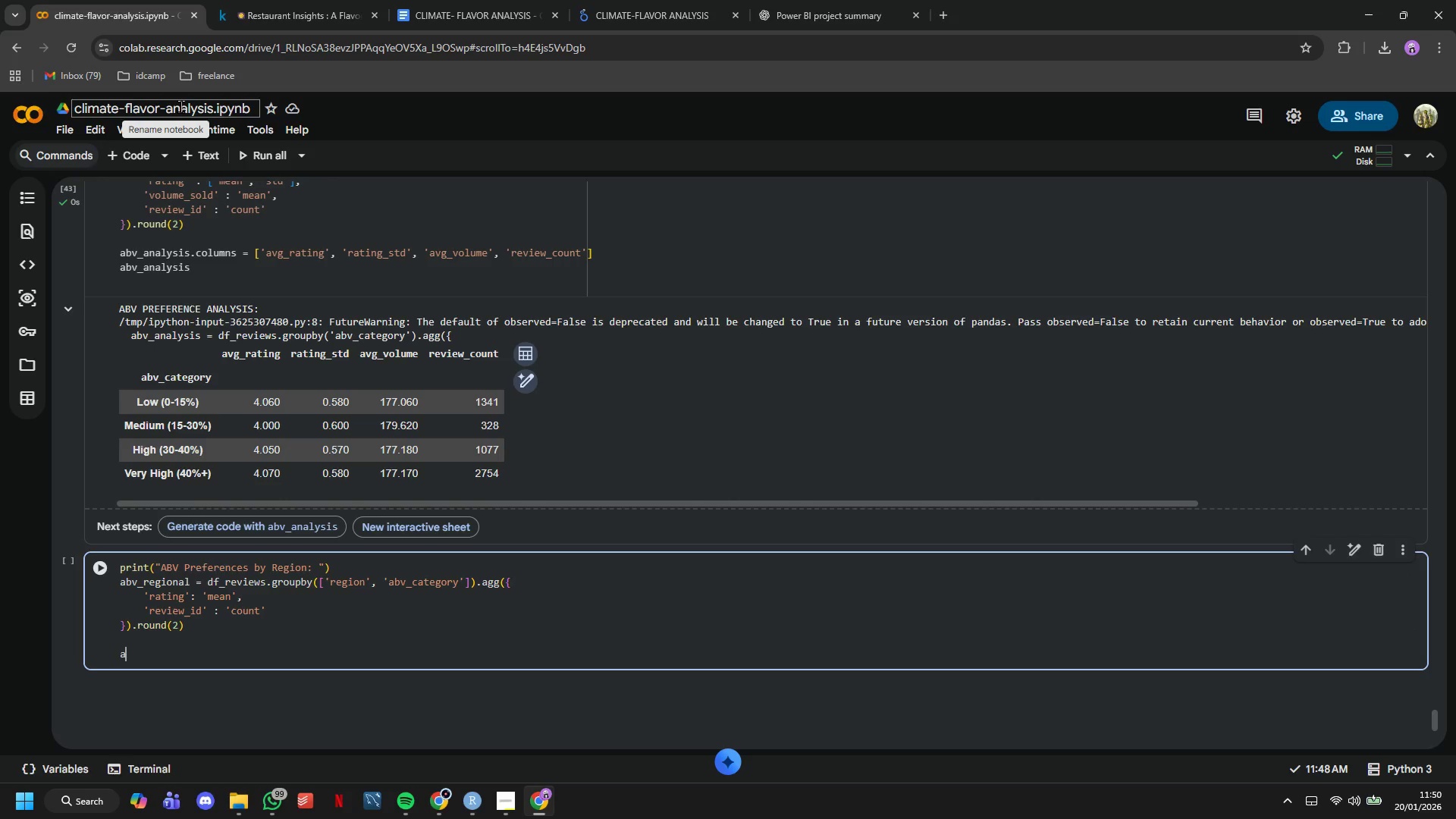 
key(A)
 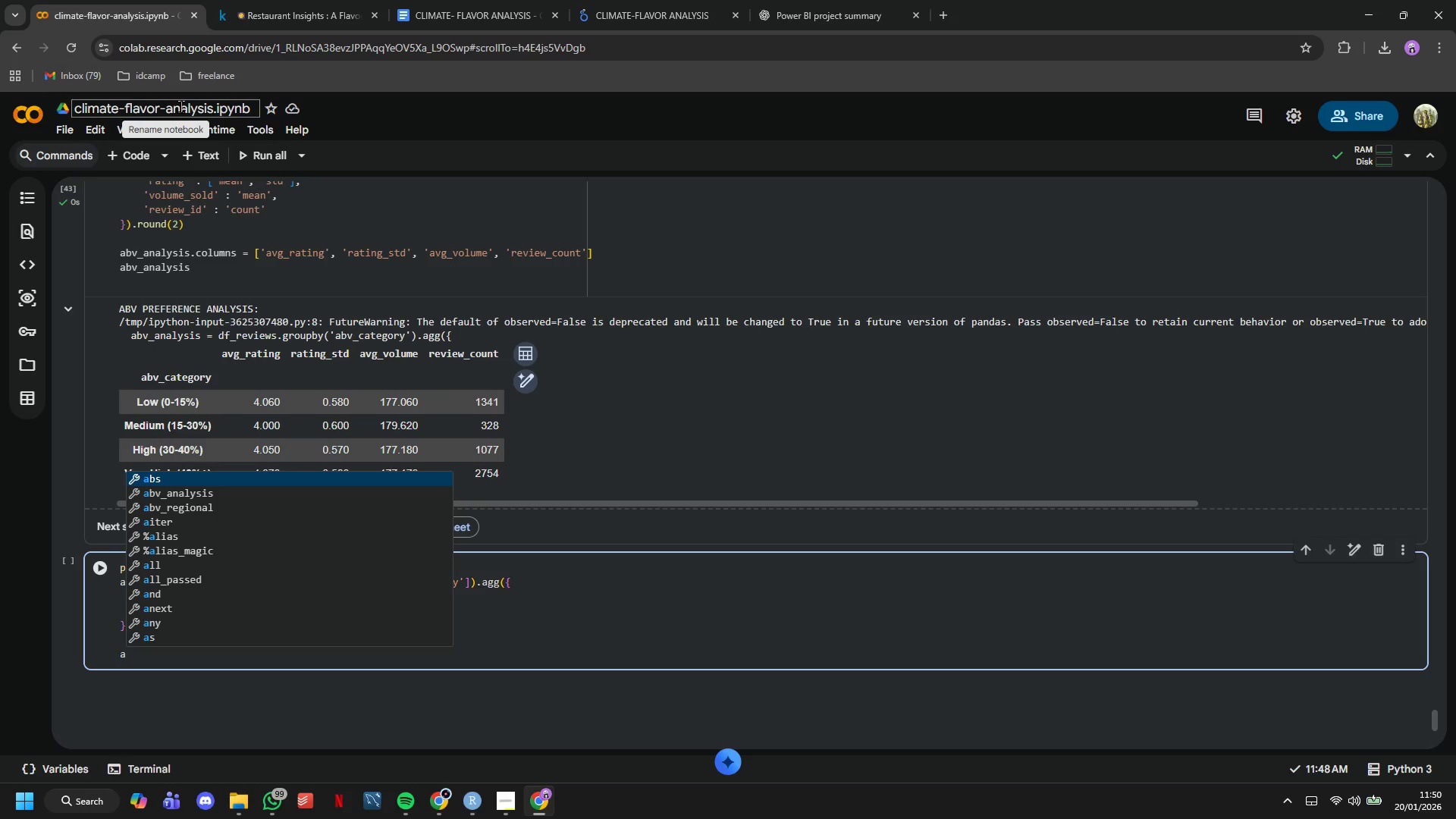 
key(ArrowDown)
 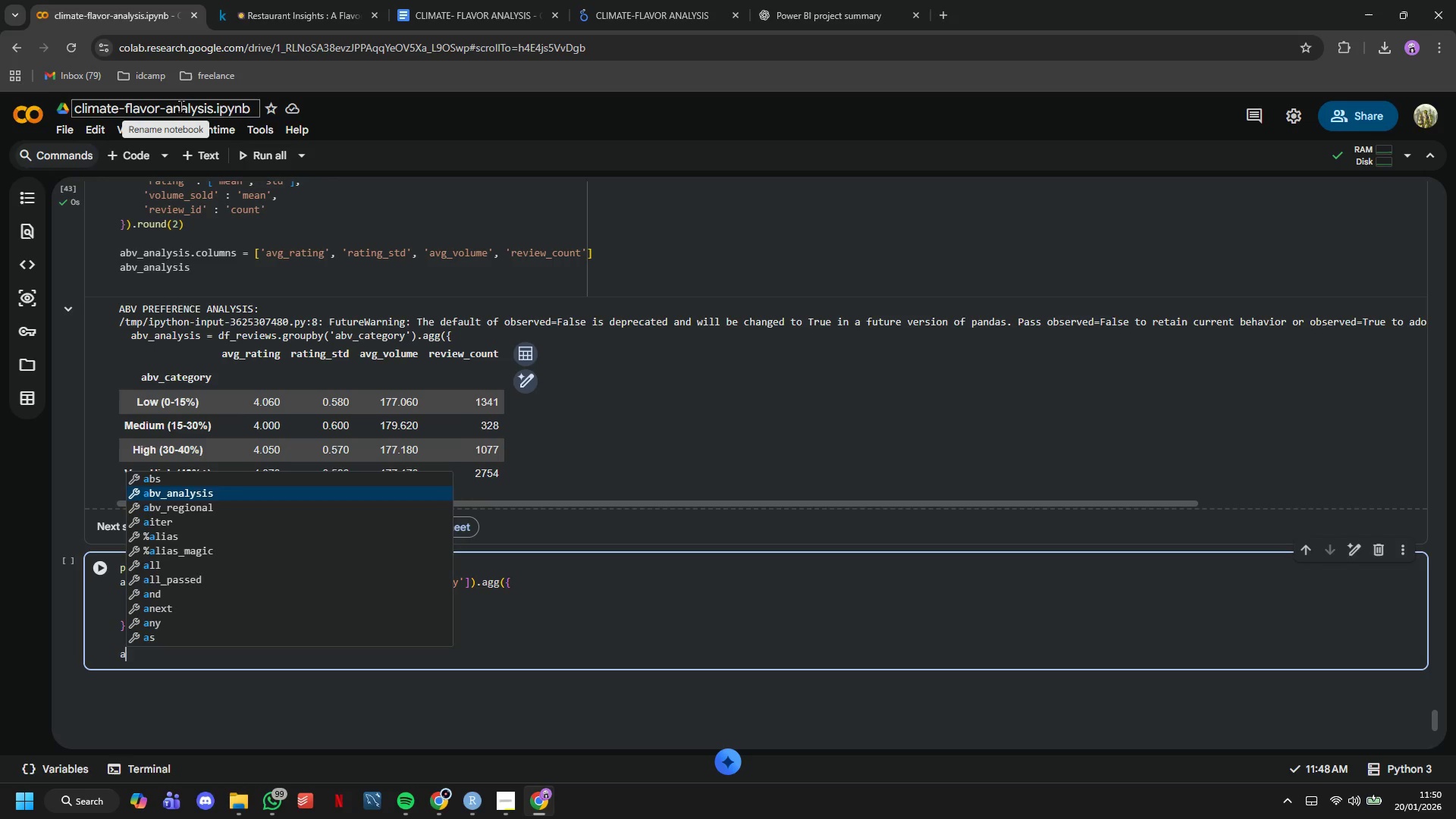 
key(Enter)
 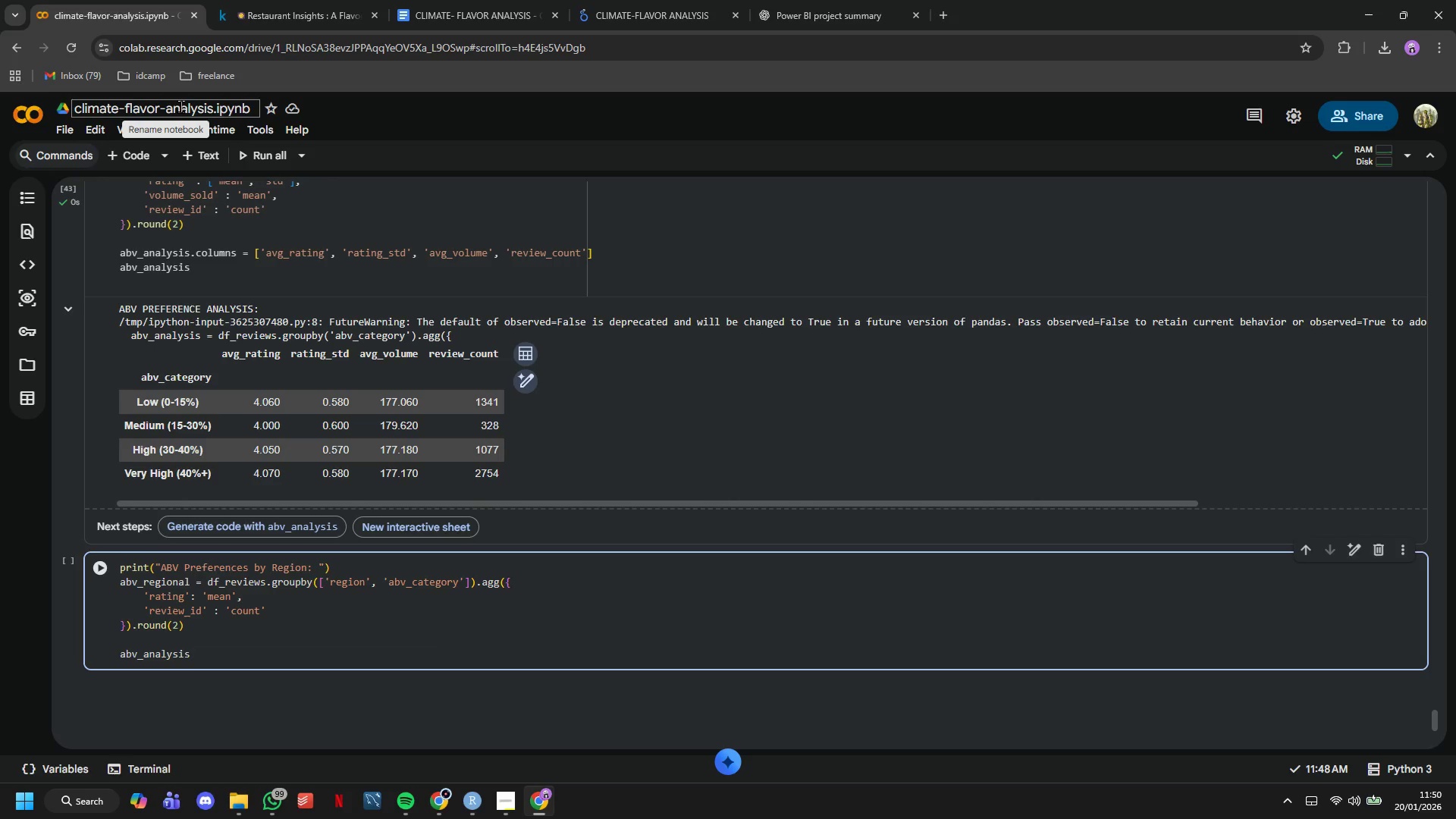 
hold_key(key=Backspace, duration=0.61)
 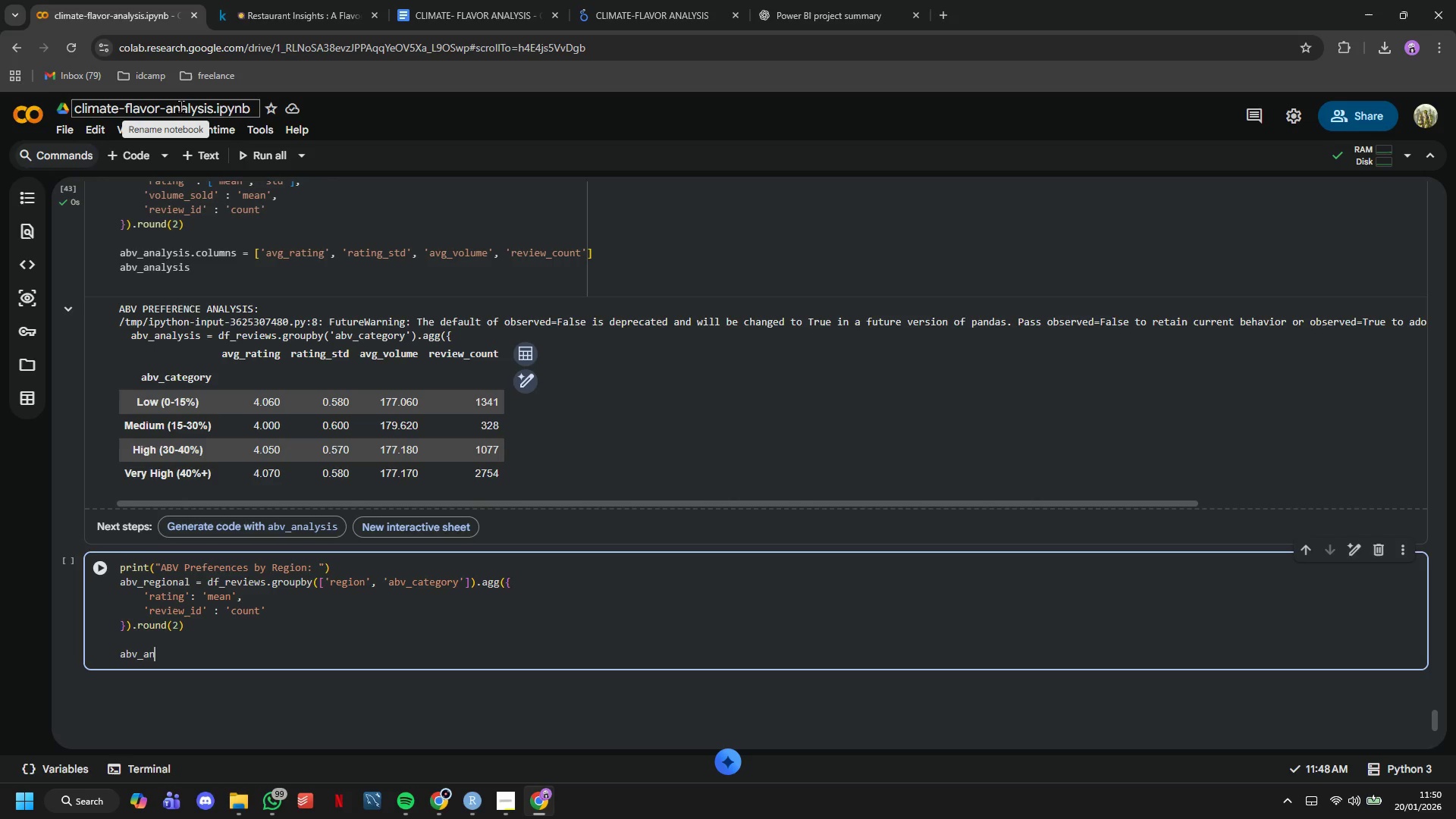 
key(Backspace)
key(Backspace)
key(Backspace)
type(regional)
 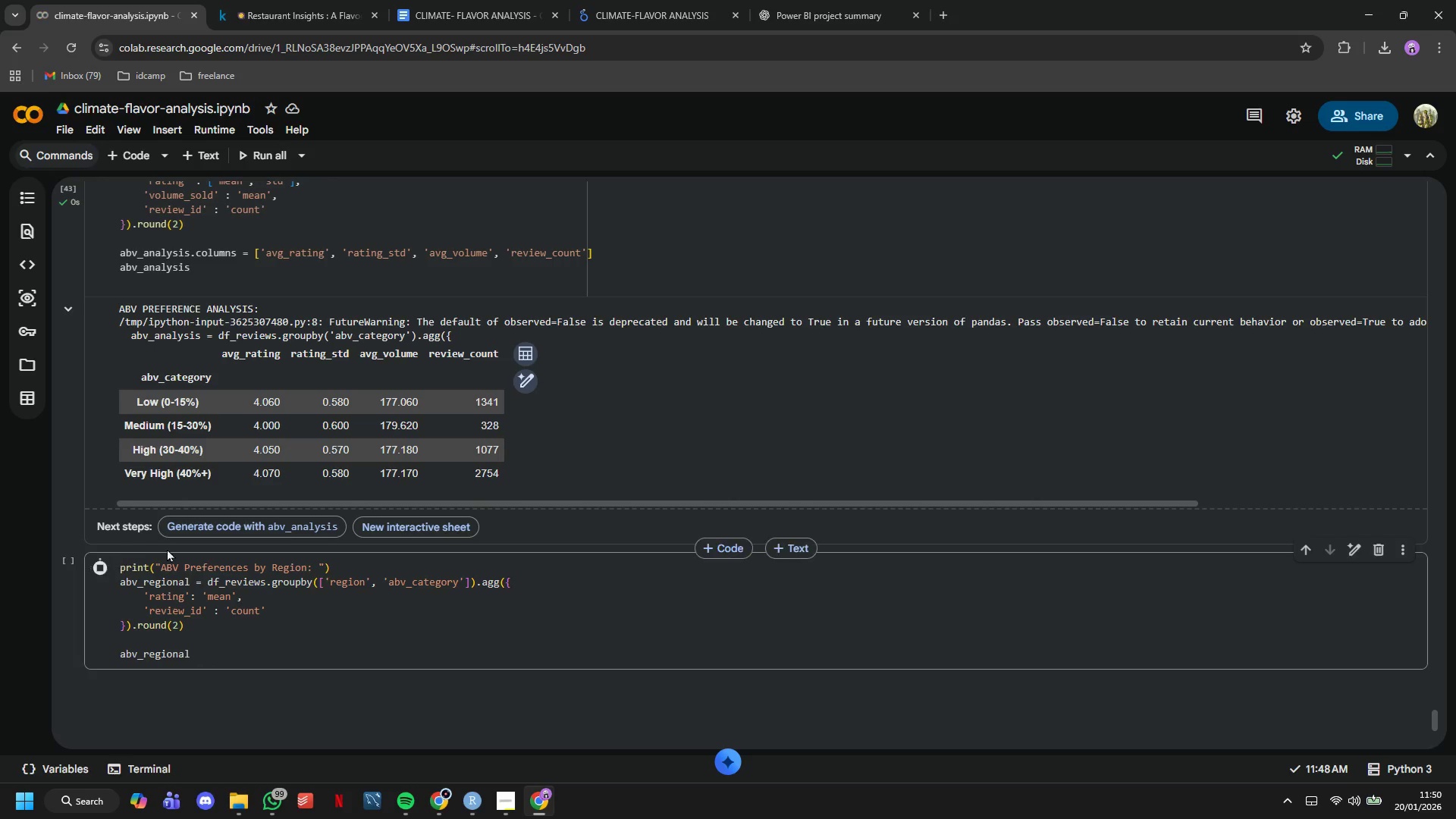 
scroll: coordinate [363, 431], scroll_direction: down, amount: 5.0
 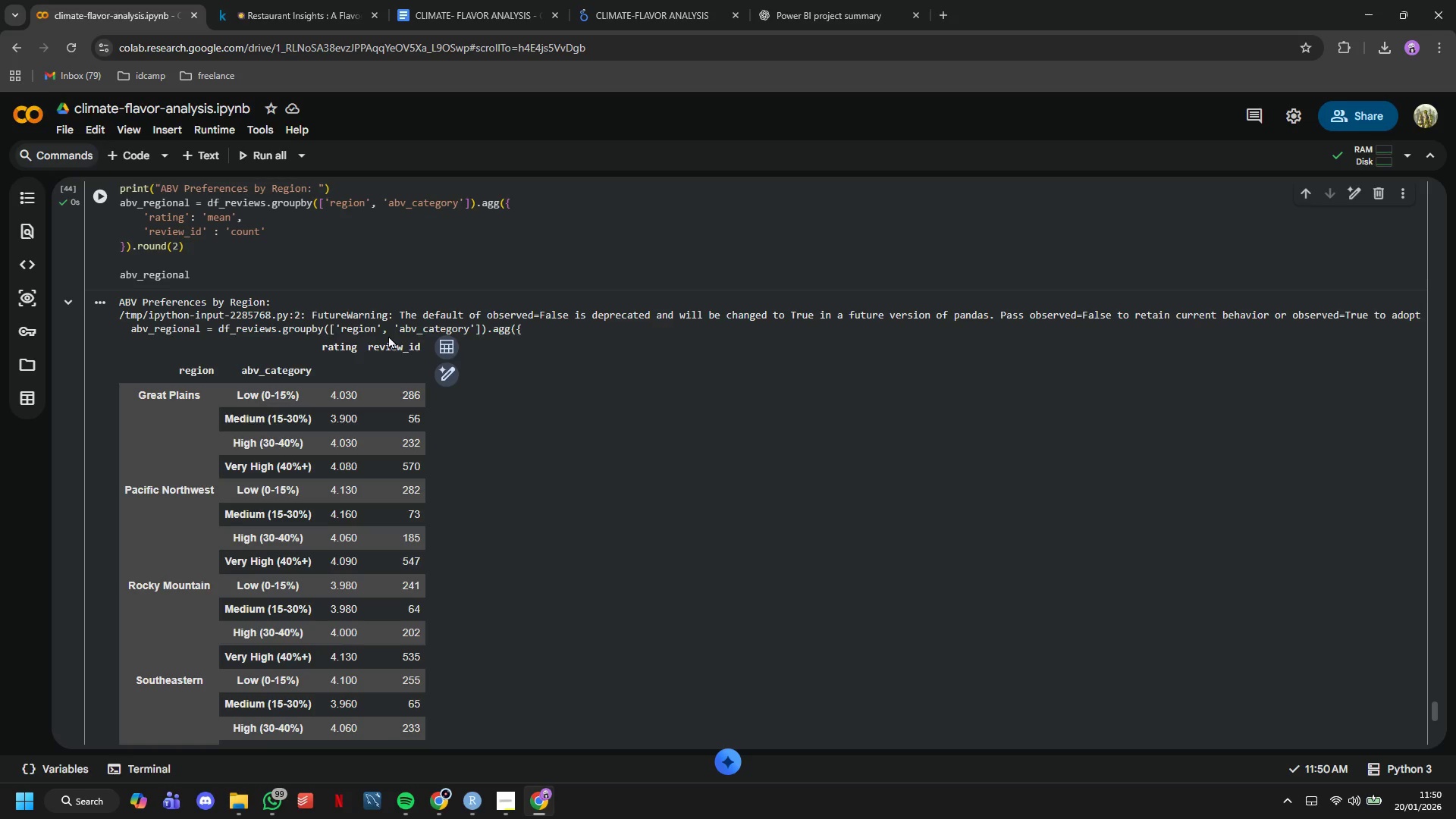 
wait(17.95)
 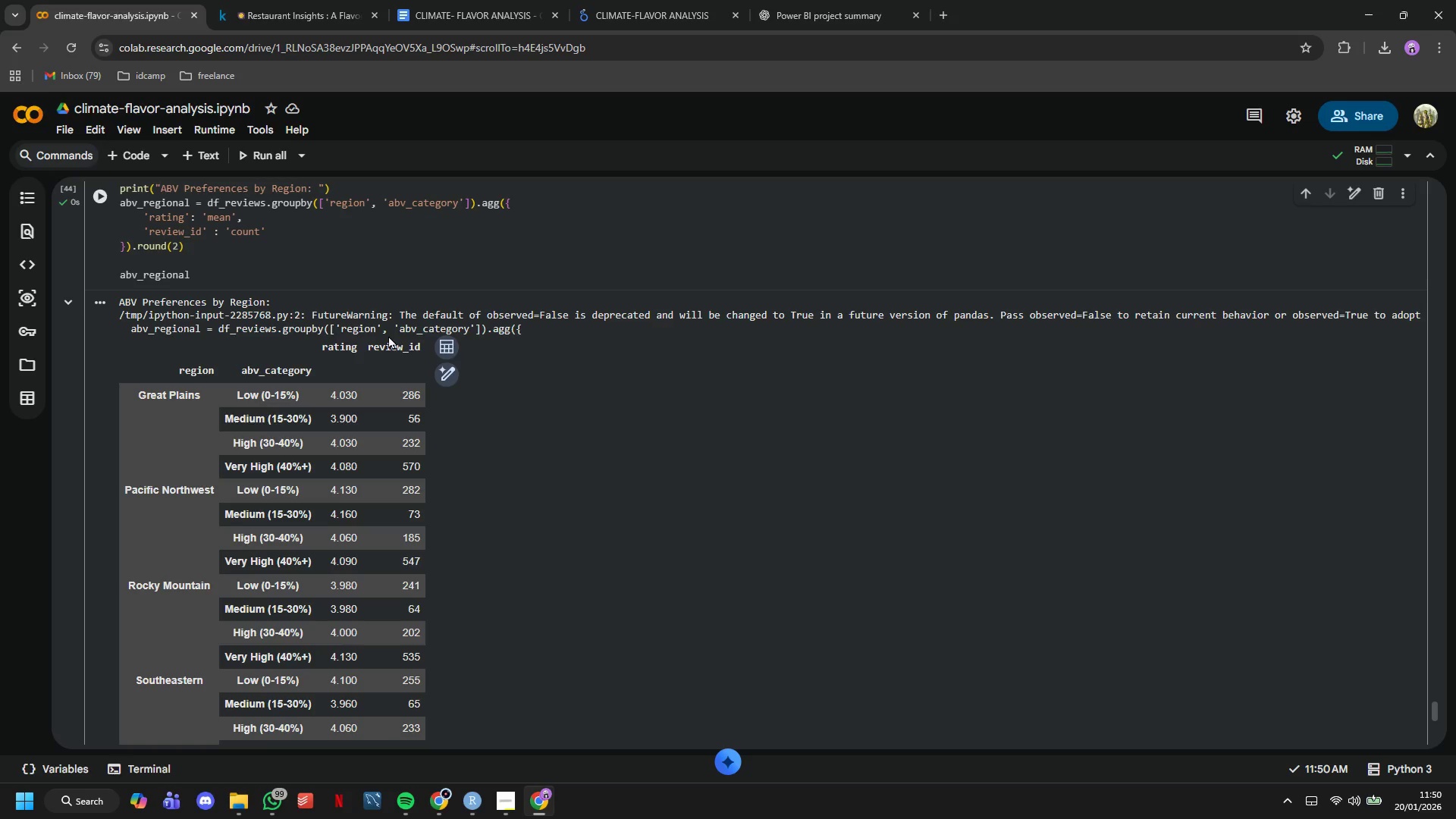 
left_click([270, 269])
 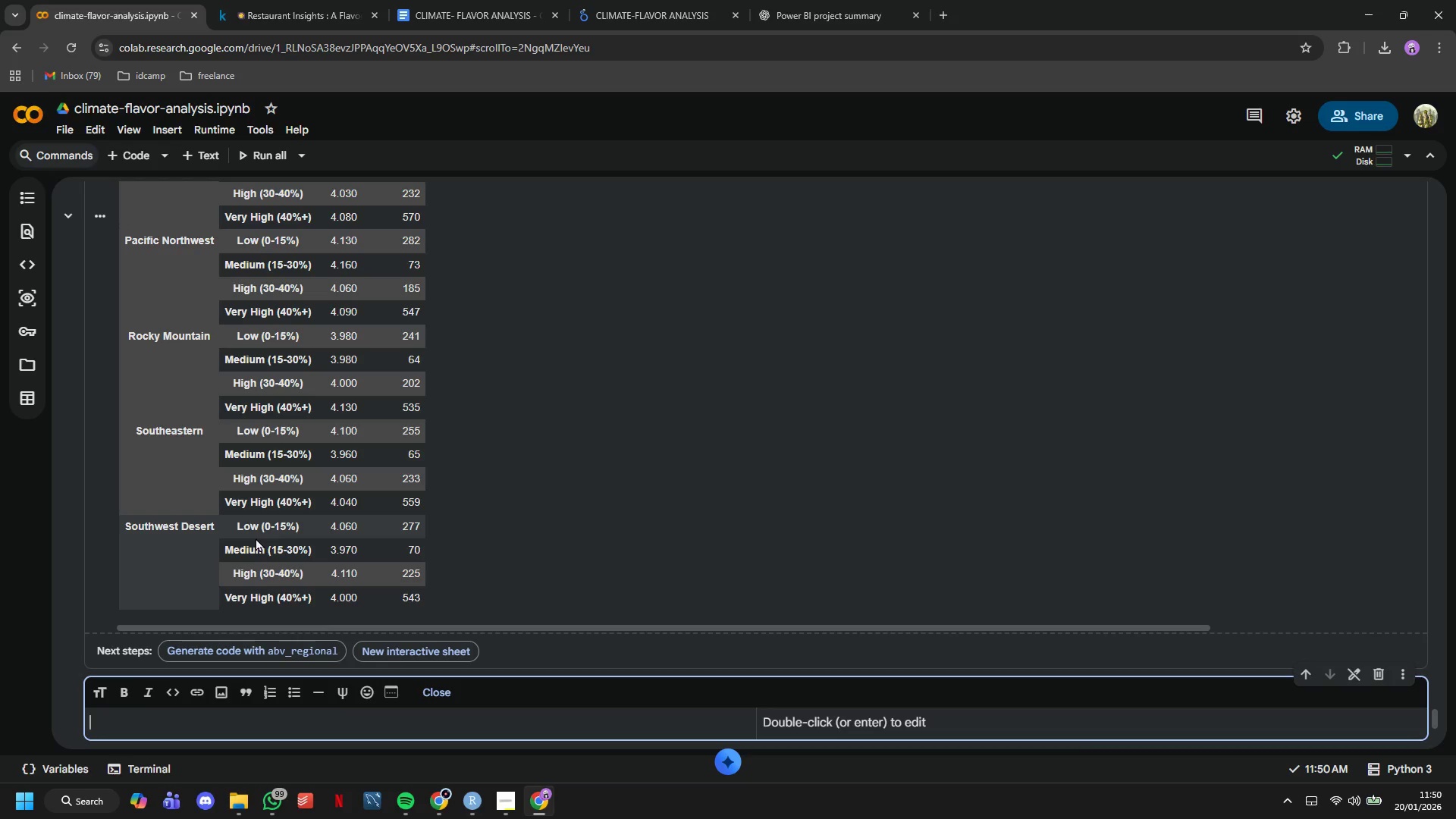 
type(# 9. Visualizato)
key(Backspace)
type(ion - Climate vs Rating Scatter Plots)
 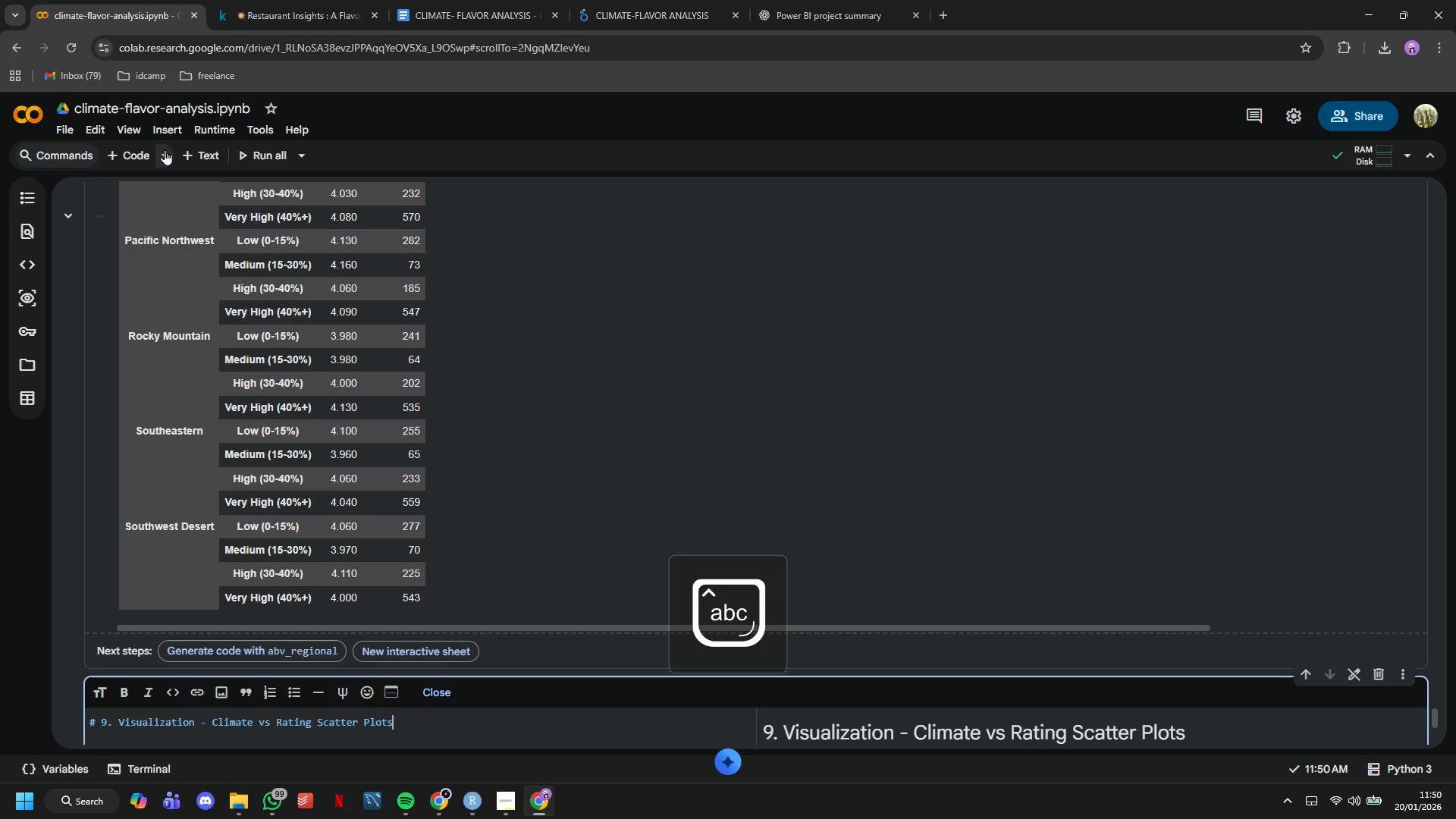 
left_click([143, 152])
 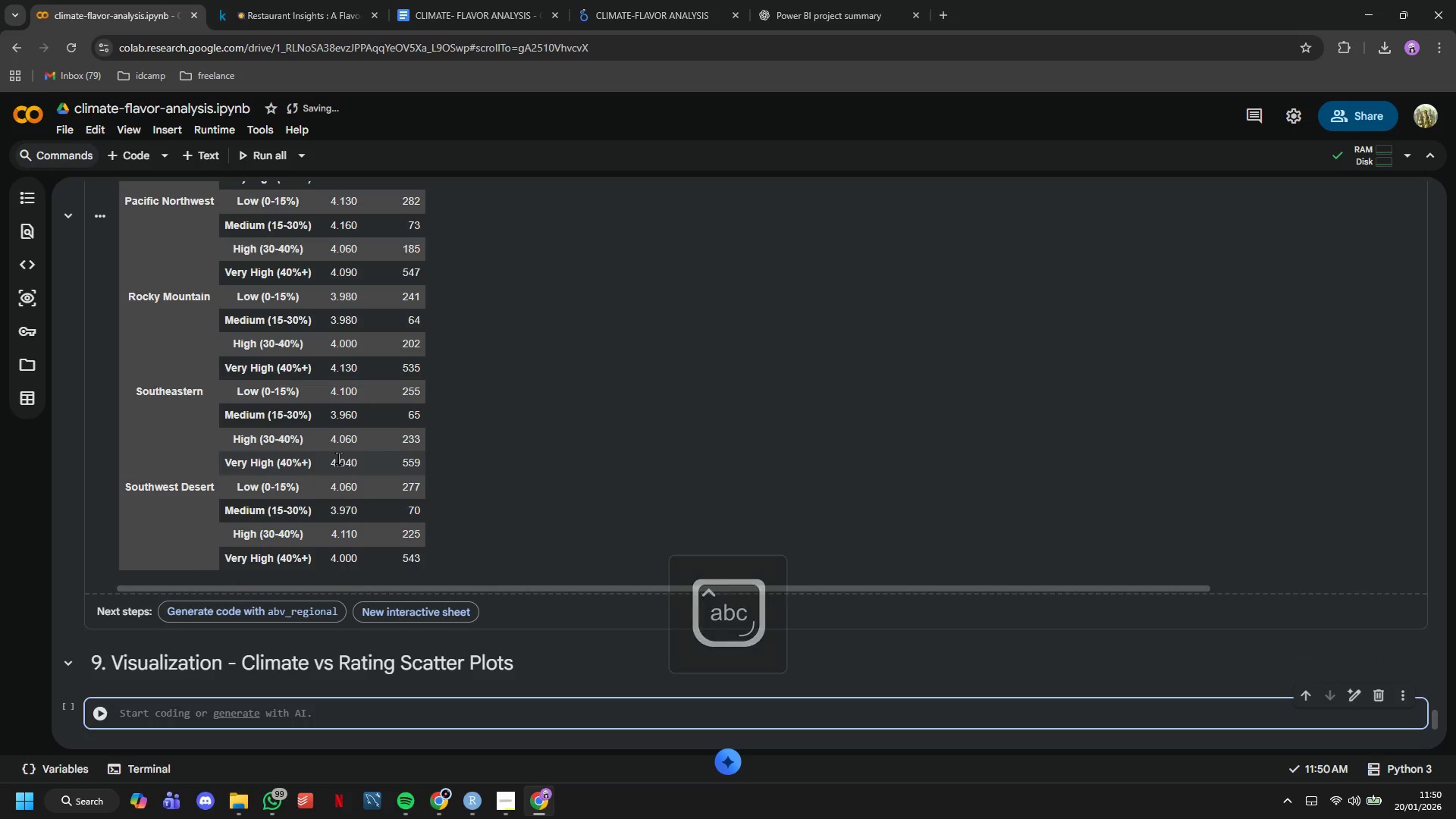 
scroll: coordinate [360, 503], scroll_direction: down, amount: 2.0
 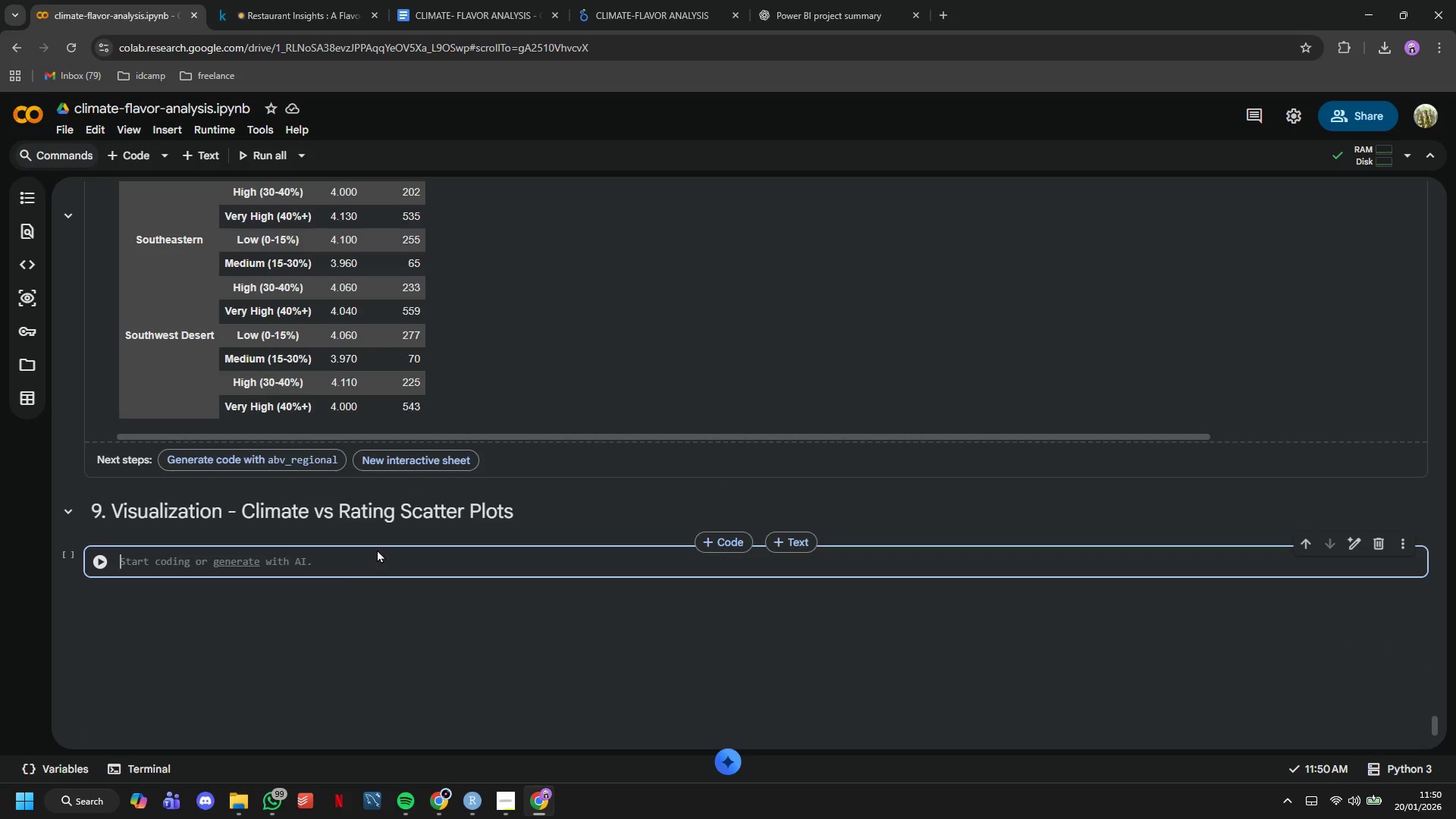 
type(fig, axes )
 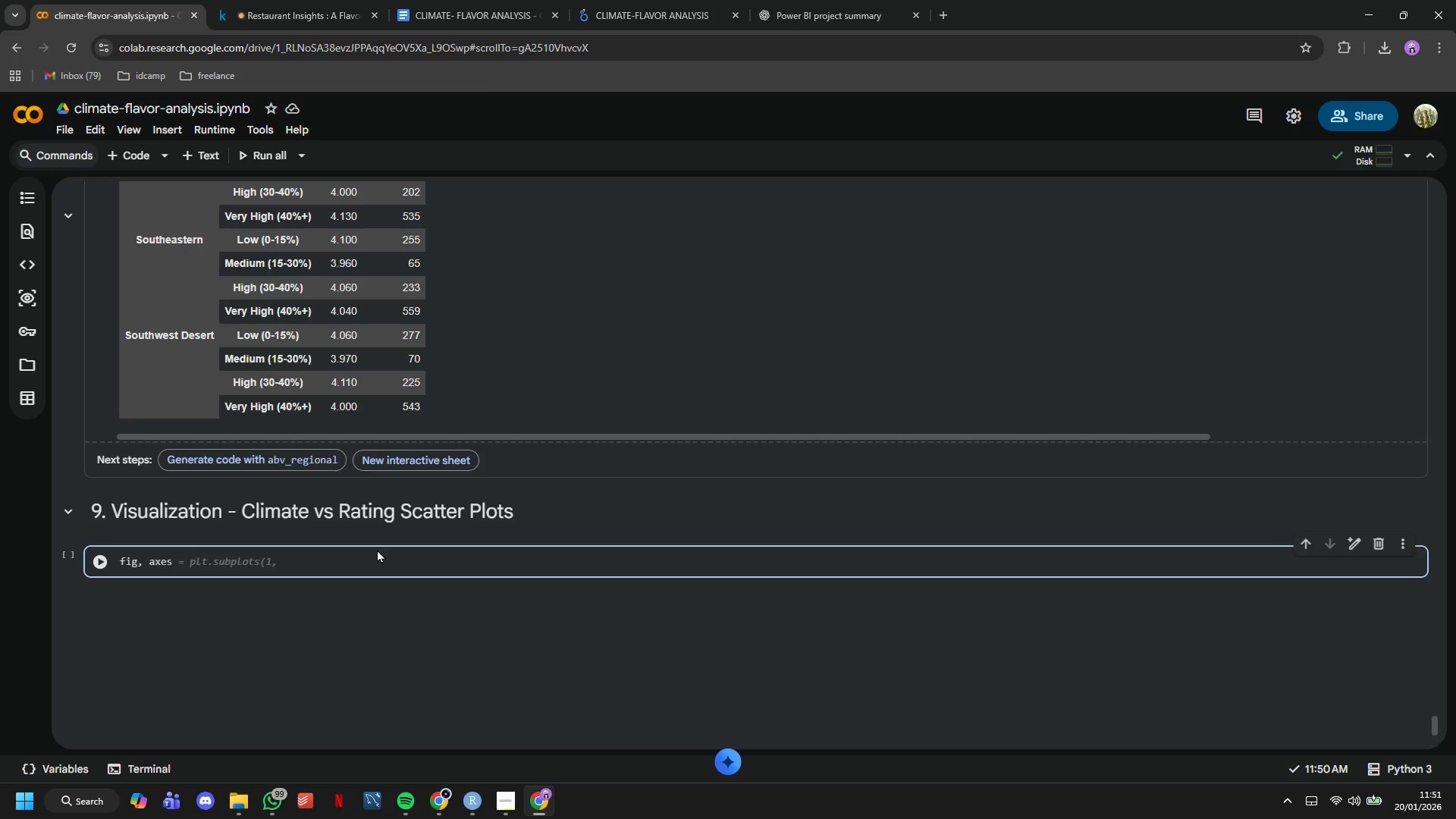 
wait(6.34)
 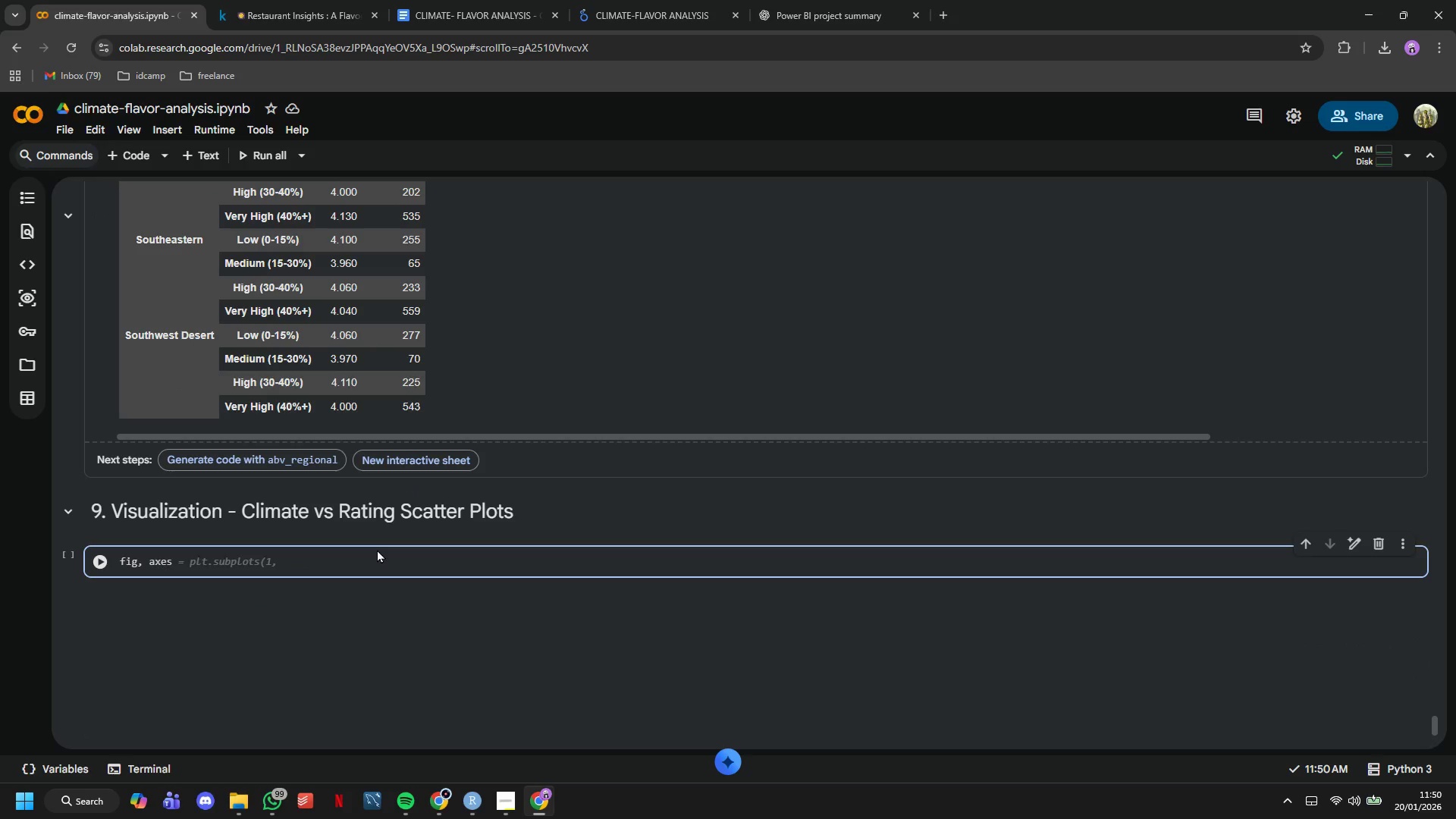 
type(= plt.subploys)
key(Backspace)
key(Backspace)
type(ts(2,2, figsize=(16,12)
 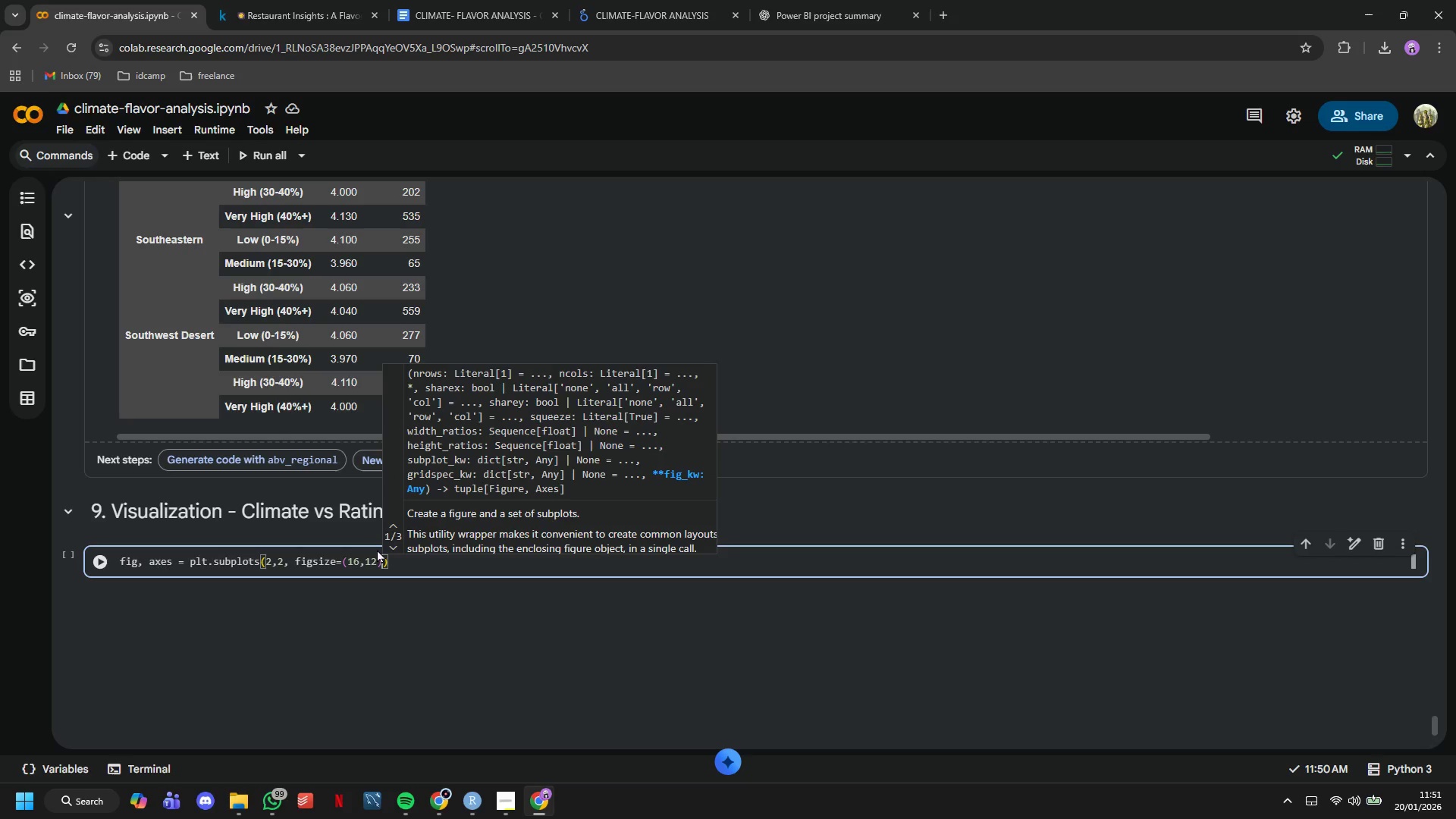 
 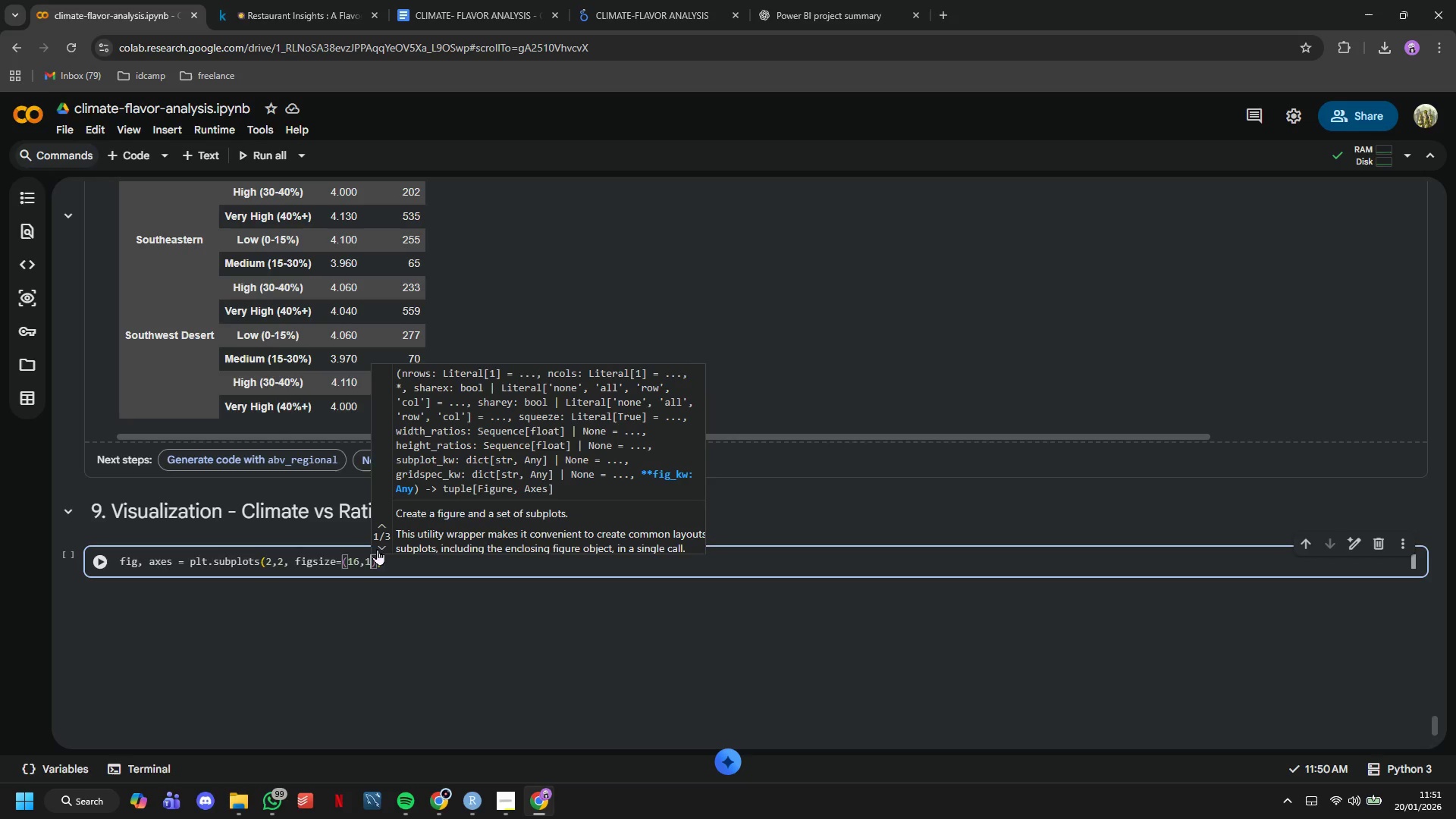 
key(ArrowRight)
 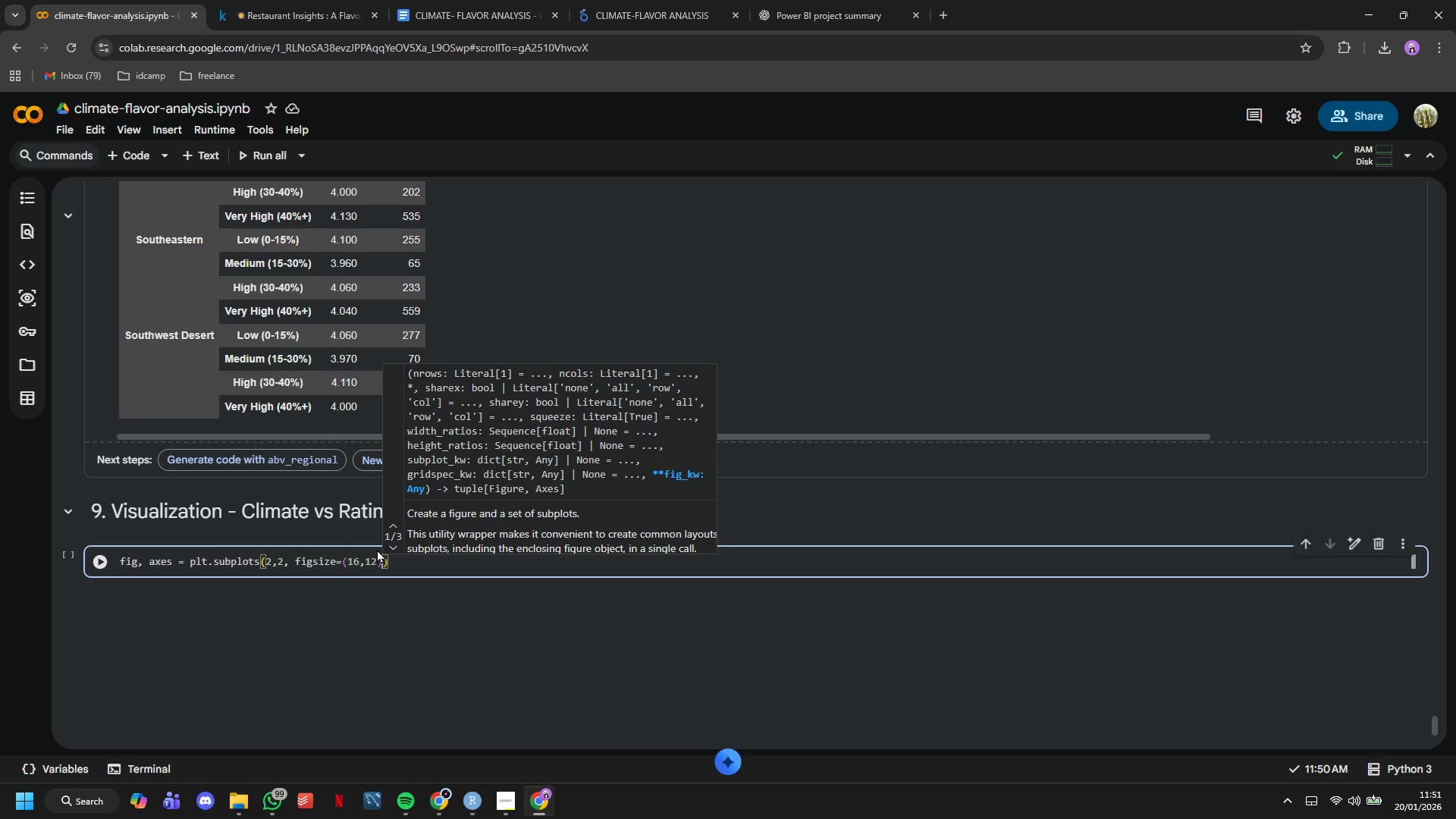 
key(ArrowRight)
 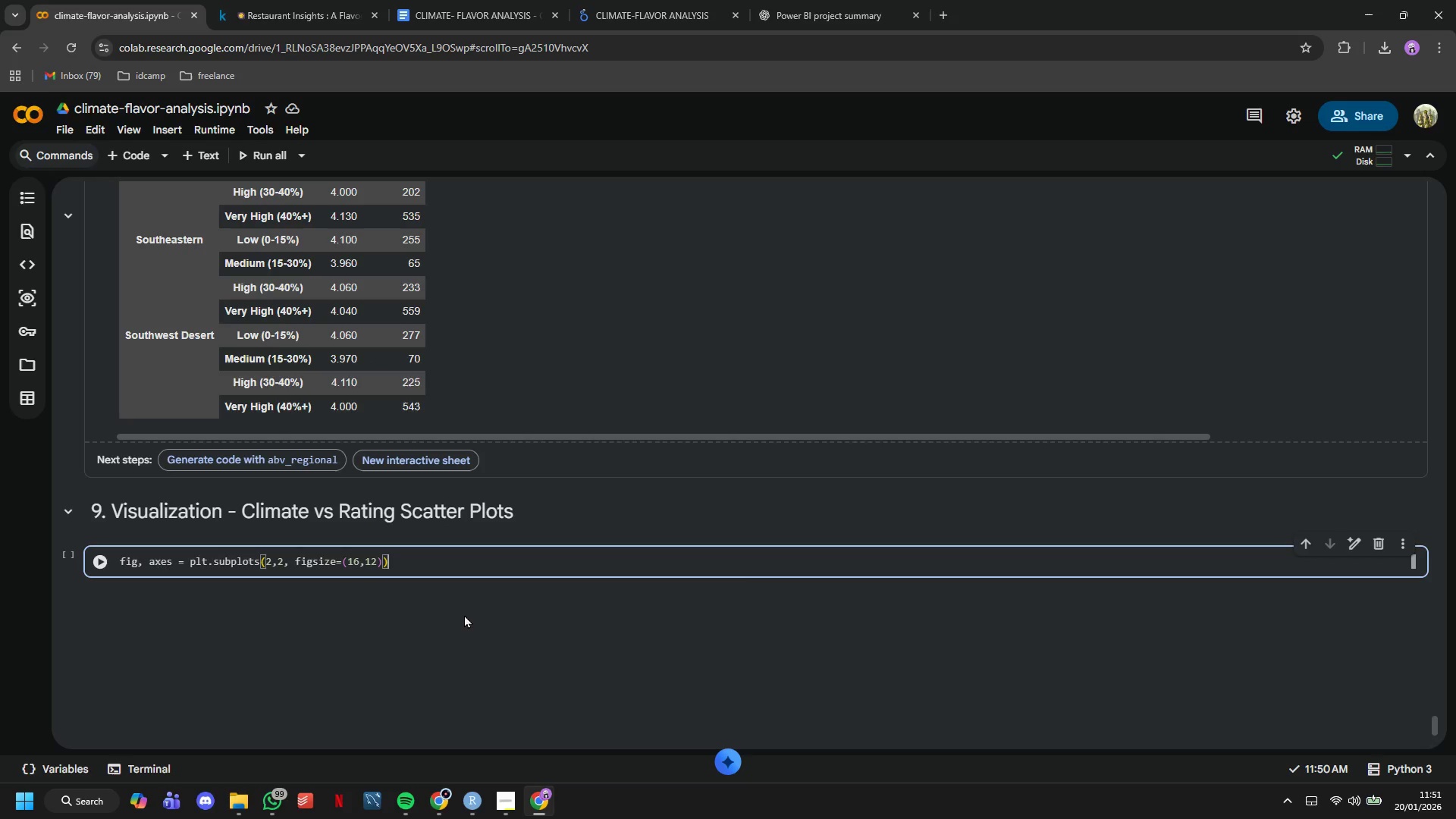 
key(Enter)
 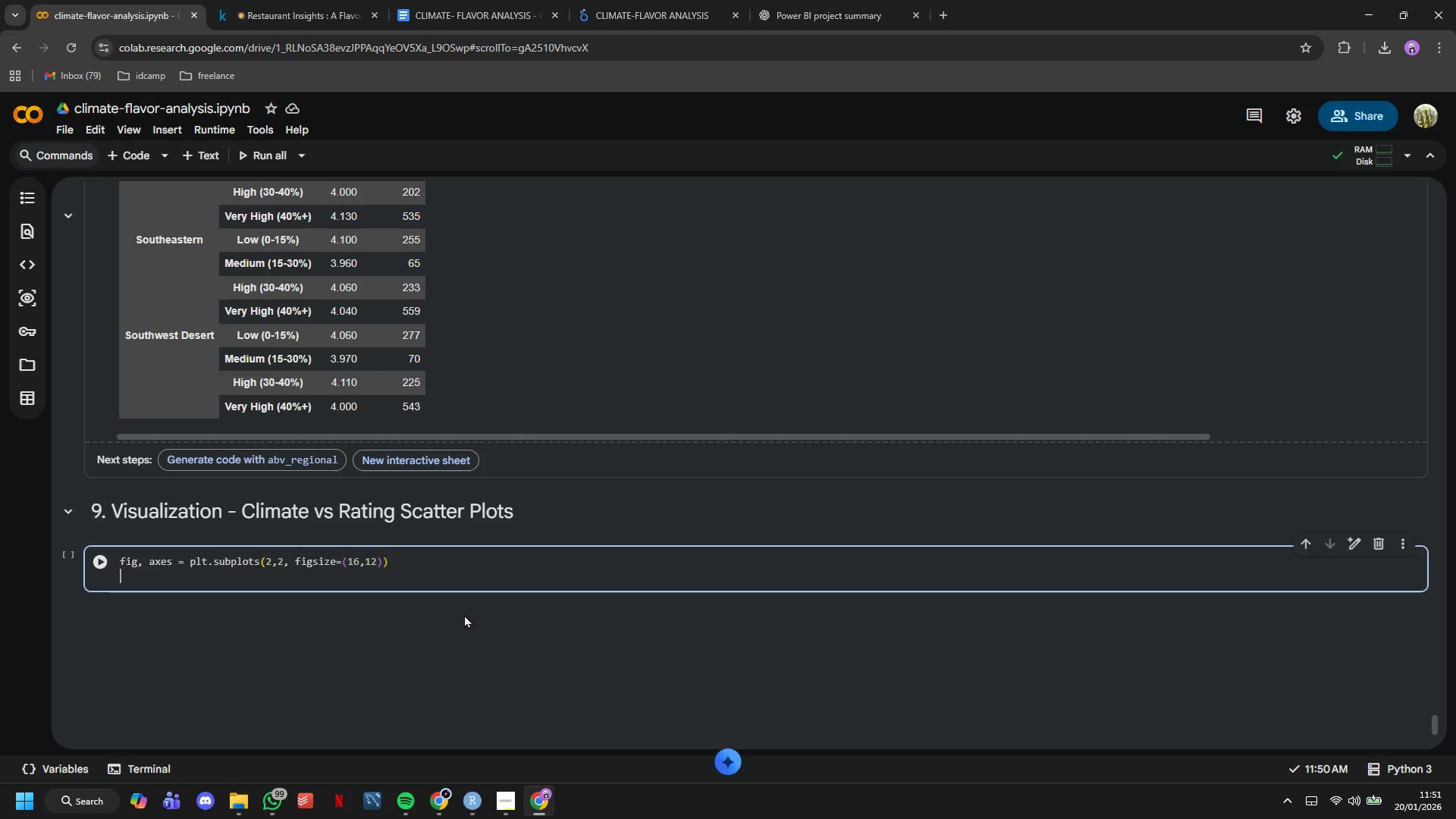 
type(fig.sy)
key(Backspace)
type(uptitle("Clia)
key(Backspace)
type(mate Factors vs Po)
key(Backspace)
type(ric)
key(Backspace)
key(Backspace)
type(duct)
key(Backspace)
key(Backspace)
key(Backspace)
key(Backspace)
type(oduct Ratings - Flavor Family Analysis)
 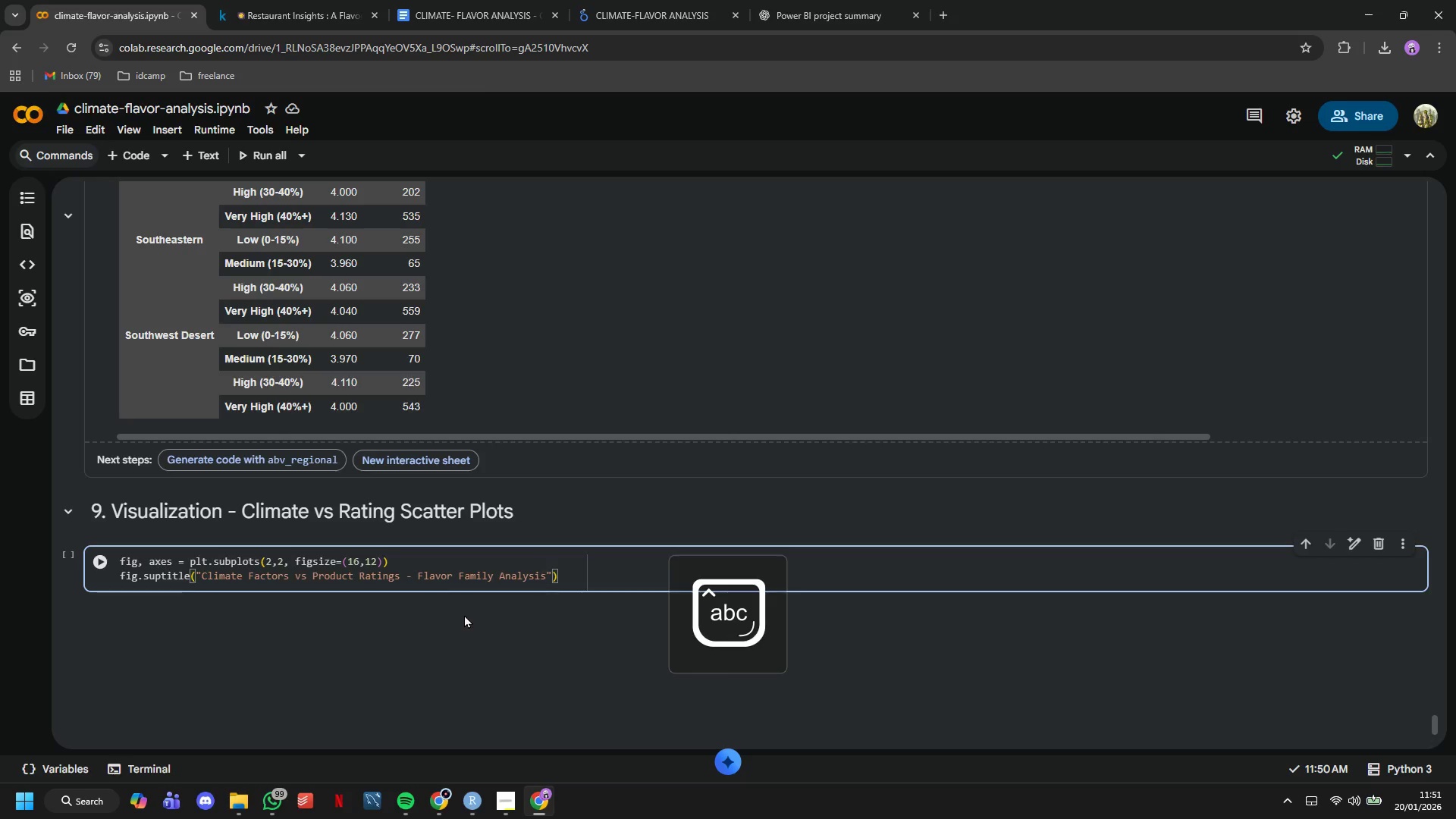 
key(ArrowRight)
 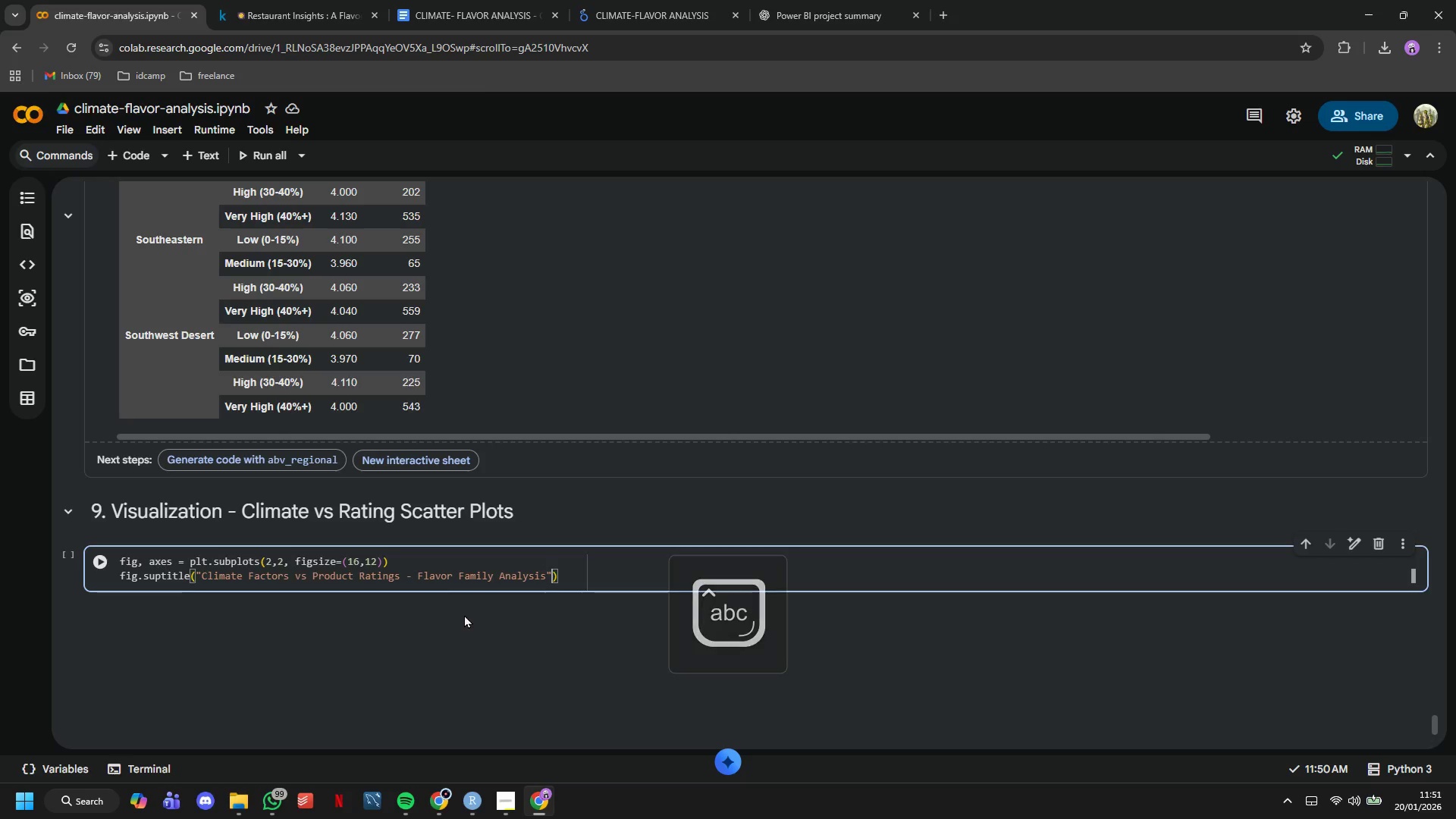 
type(, fontsize=16, fontweight='bo;d)
key(Backspace)
key(Backspace)
type(ld)
 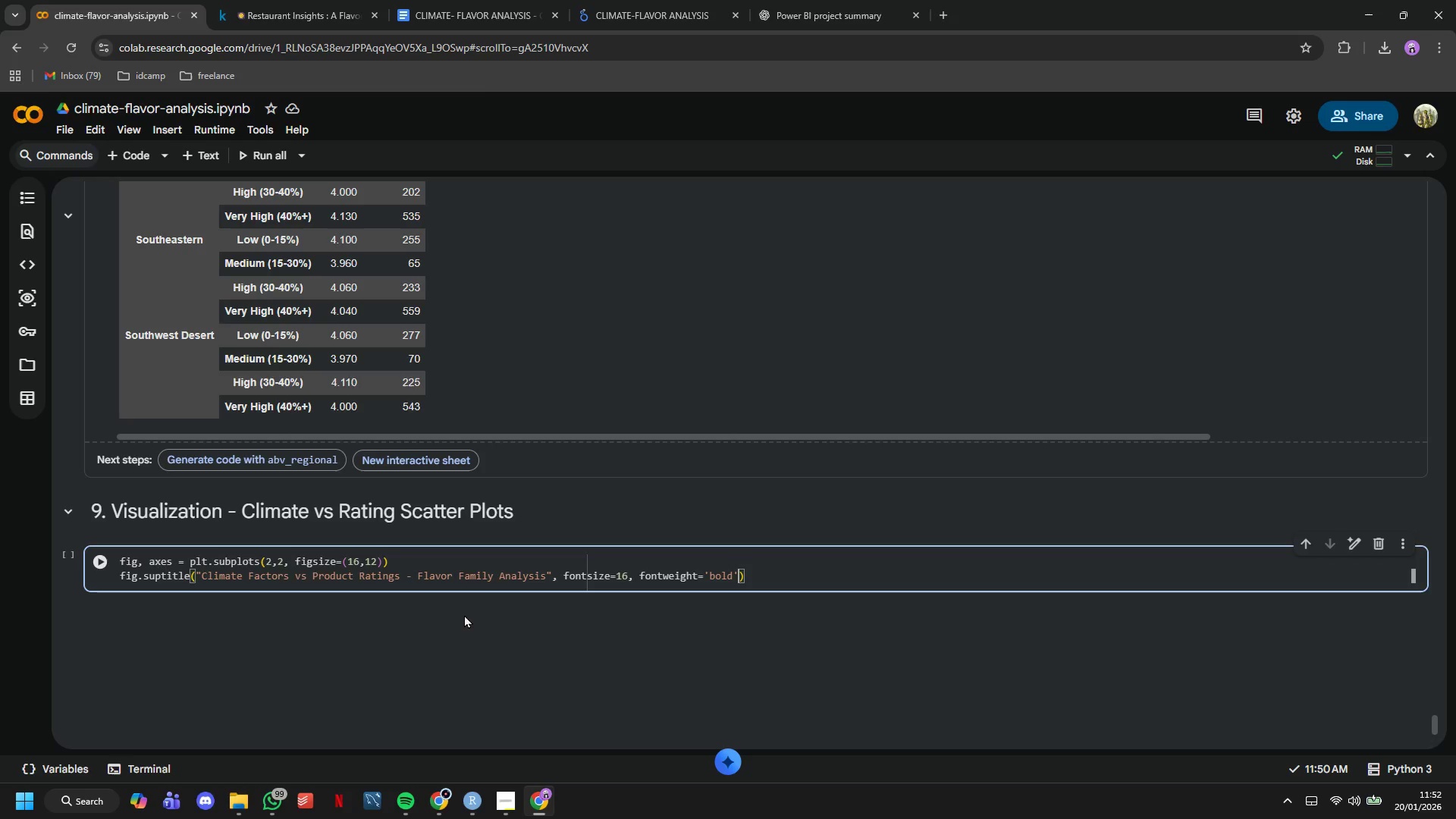 
key(ArrowRight)
 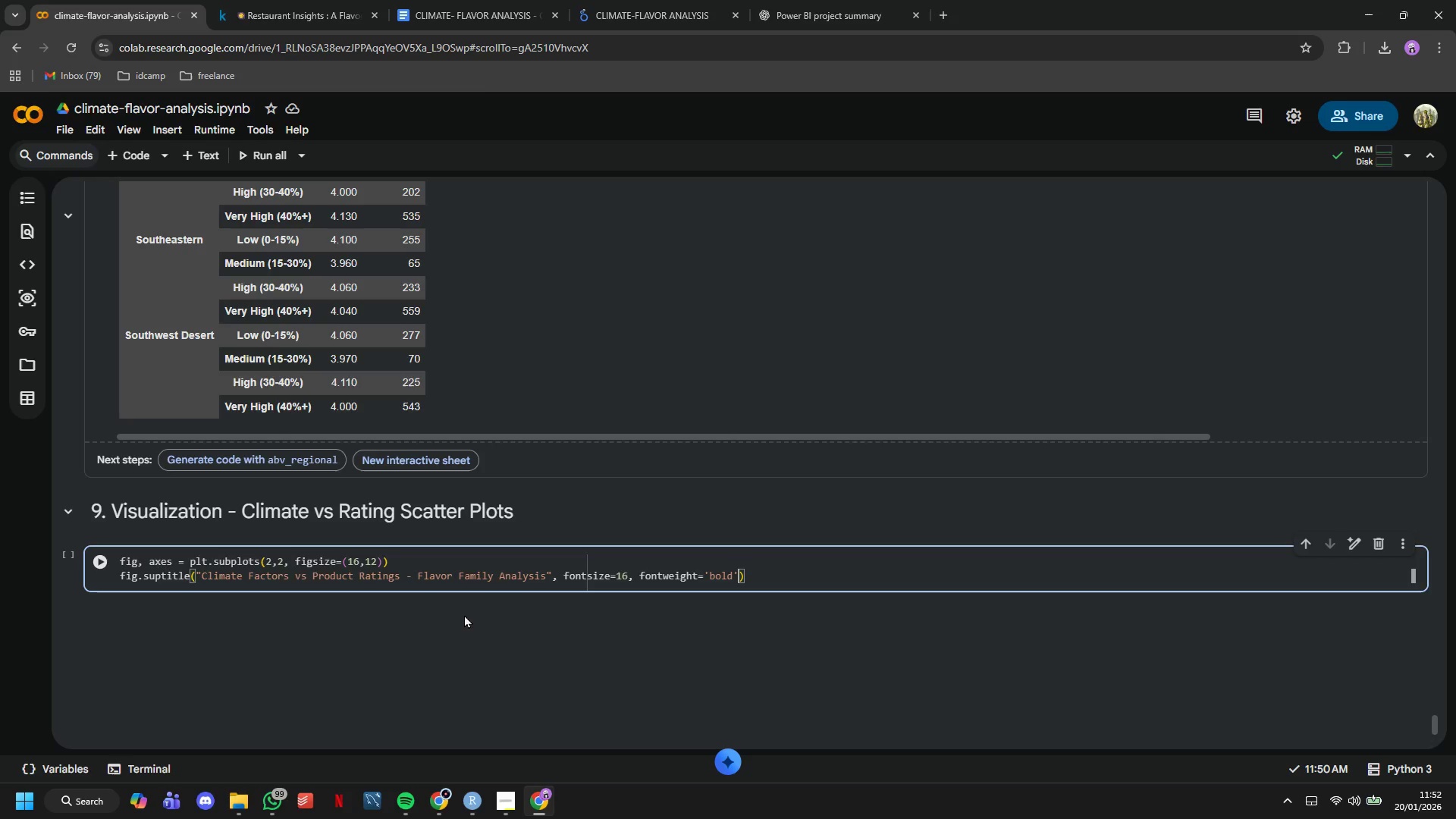 
type(, color='#CD7F32)
 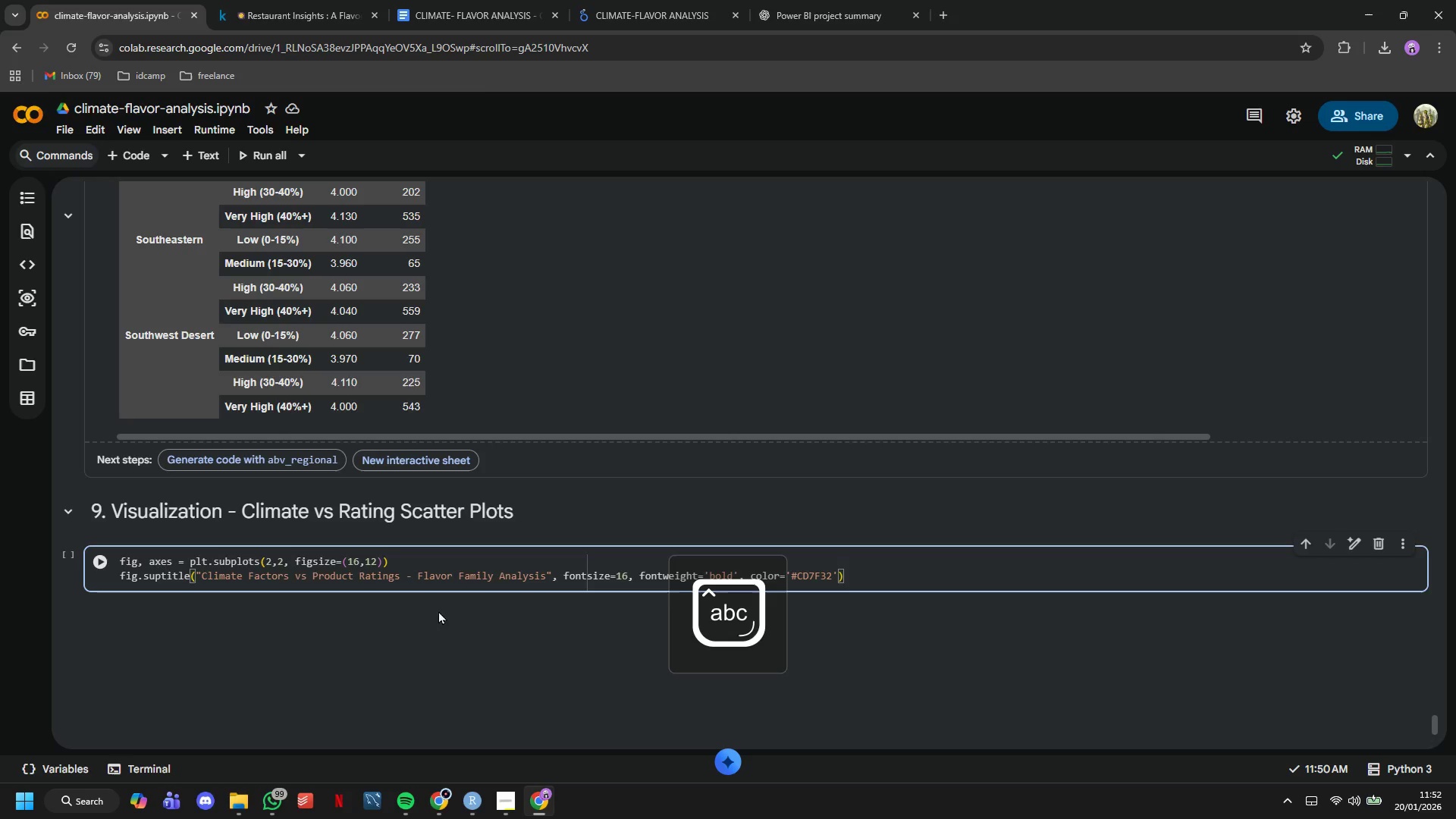 
left_click([95, 573])
 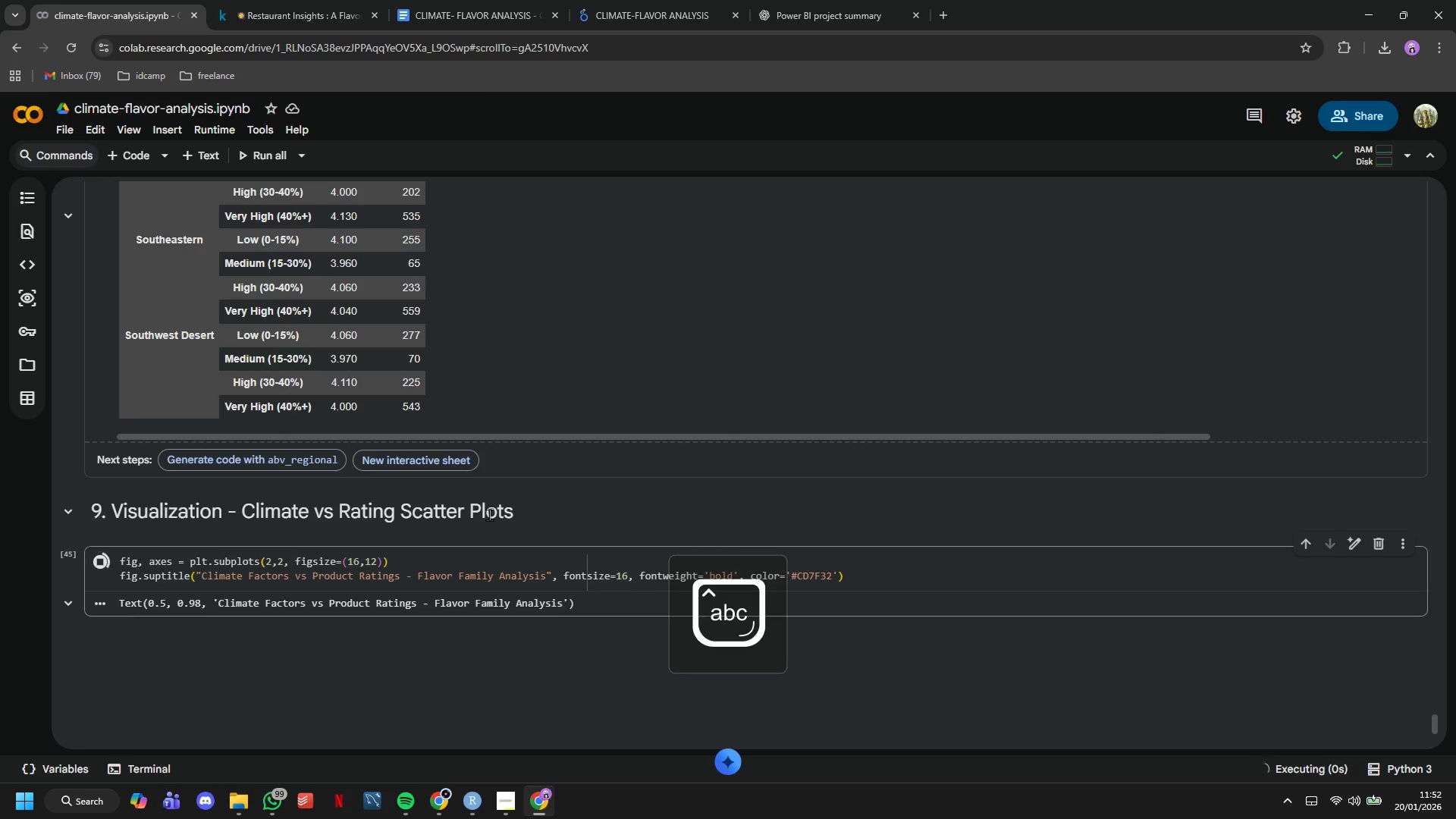 
scroll: coordinate [489, 514], scroll_direction: down, amount: 1.0
 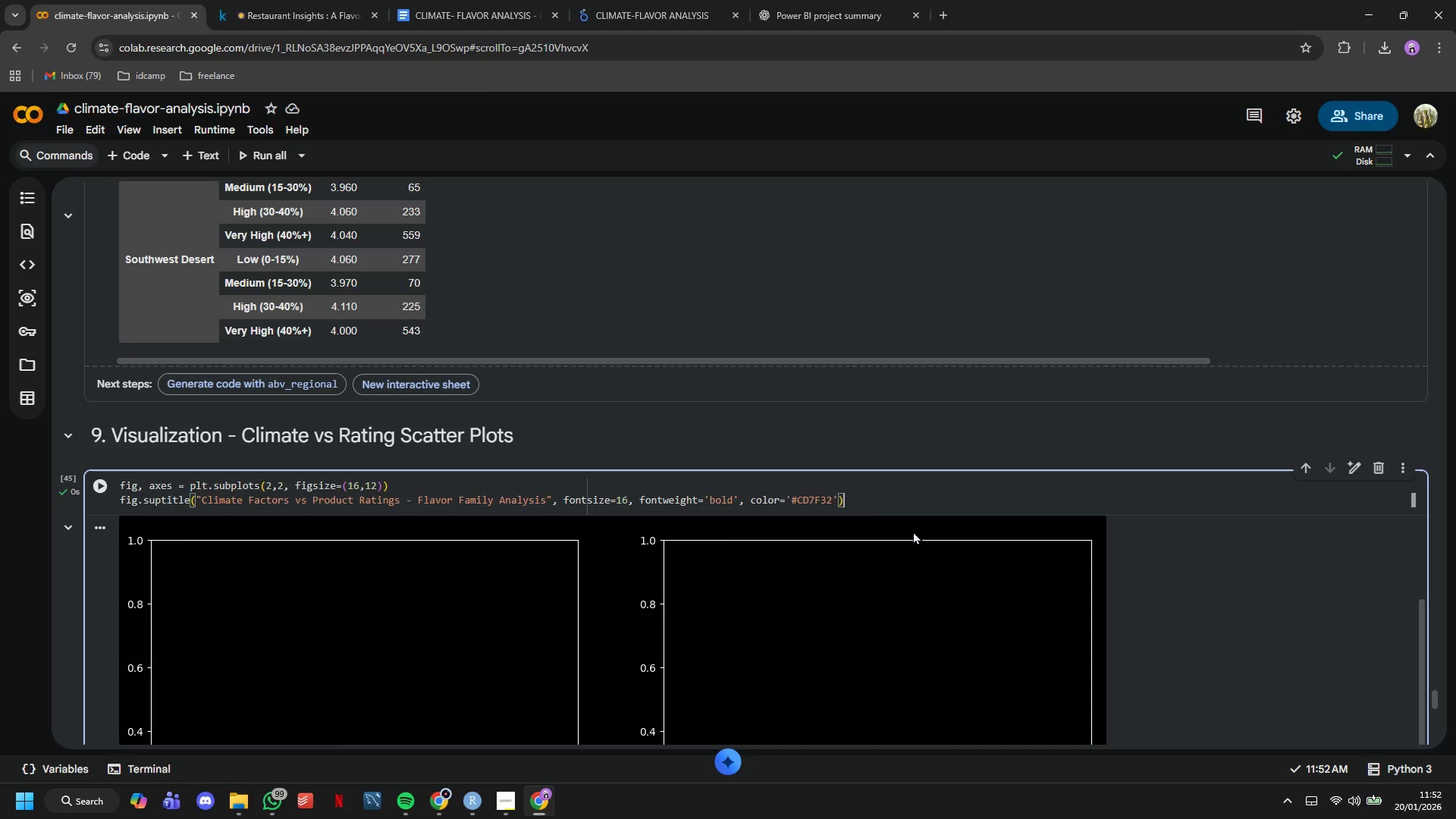 
key(Enter)
 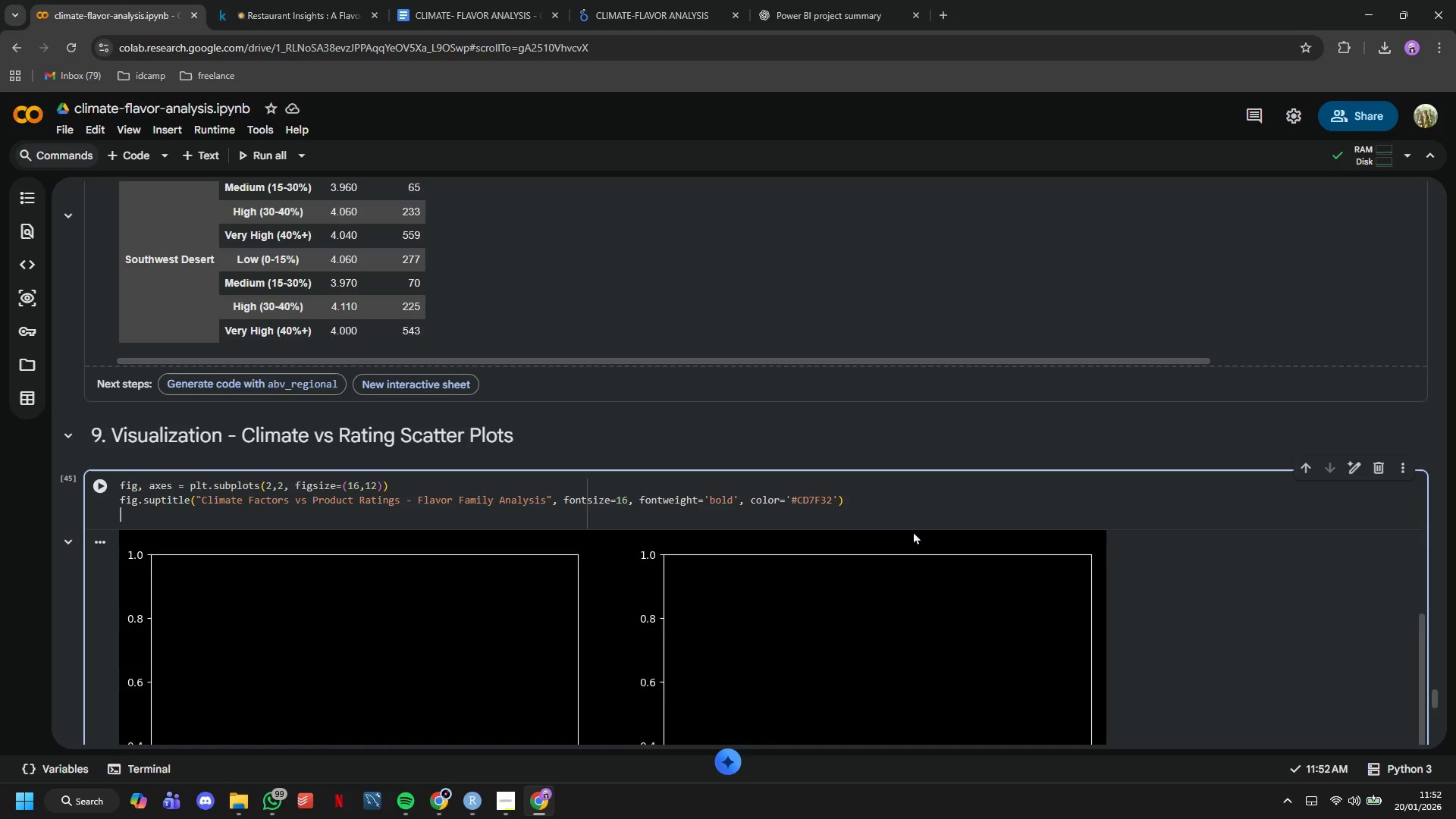 
key(Enter)
 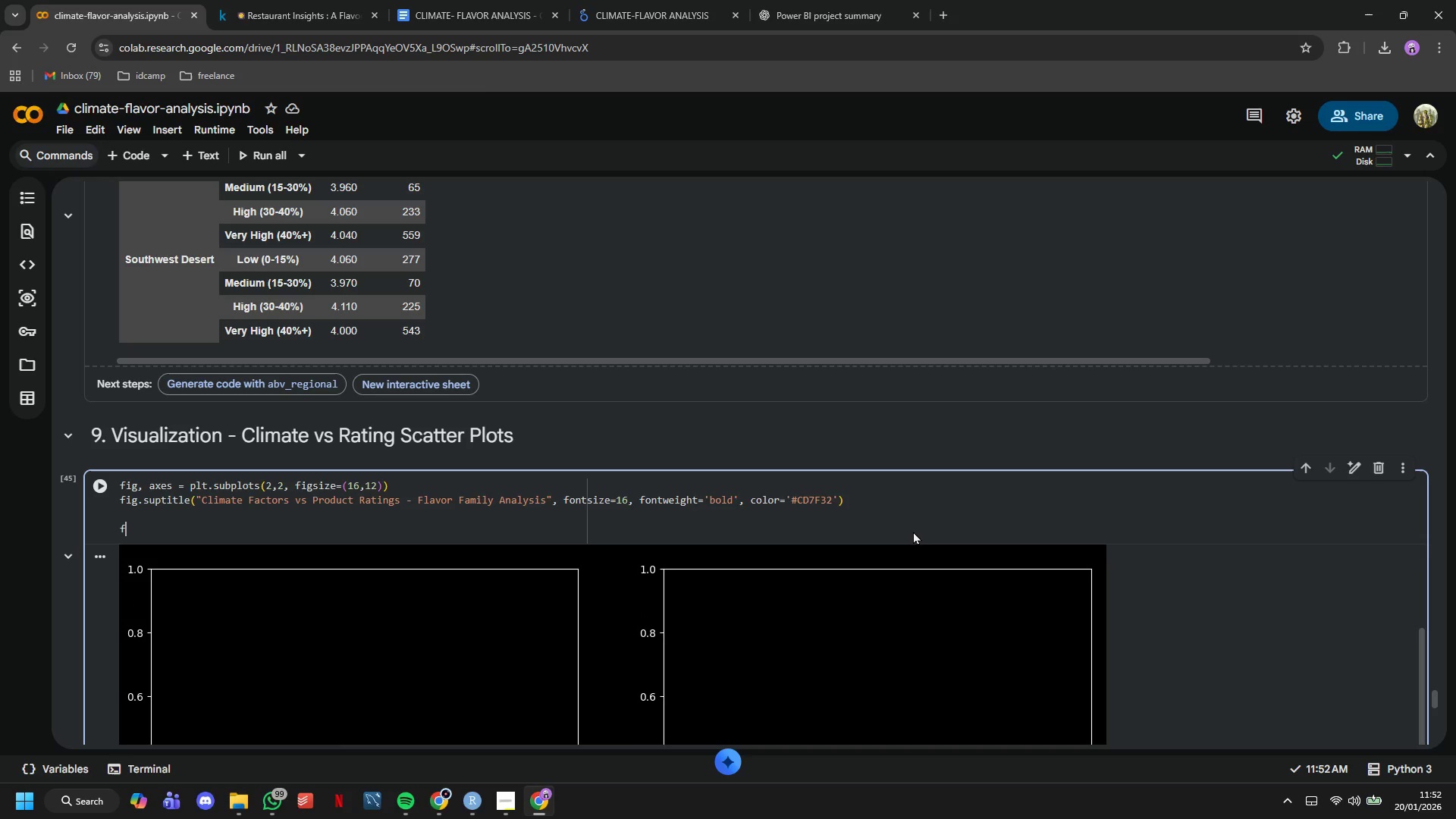 
type(fig,s)
key(Backspace)
key(Backspace)
type(.show()
 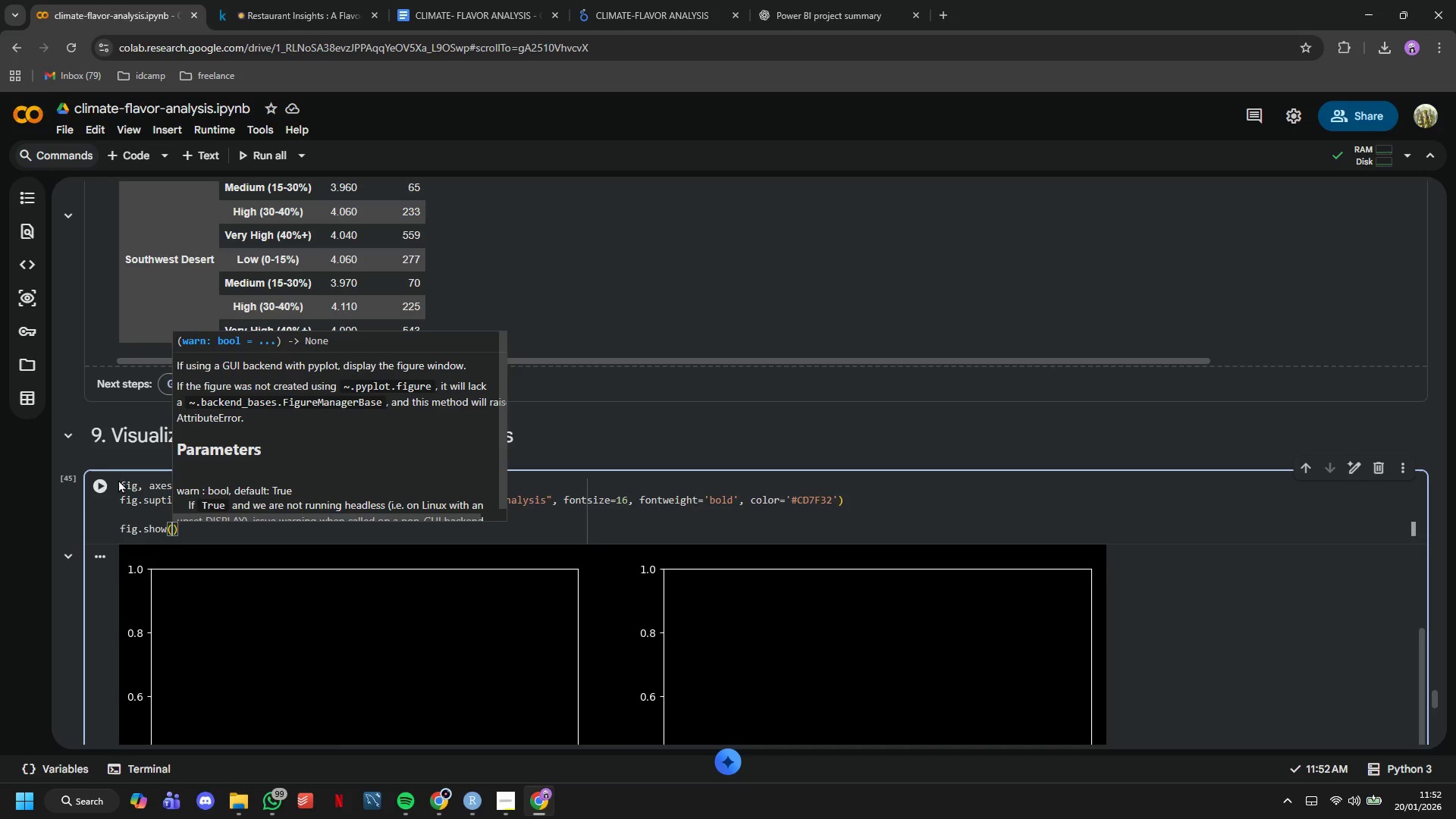 
left_click([110, 488])
 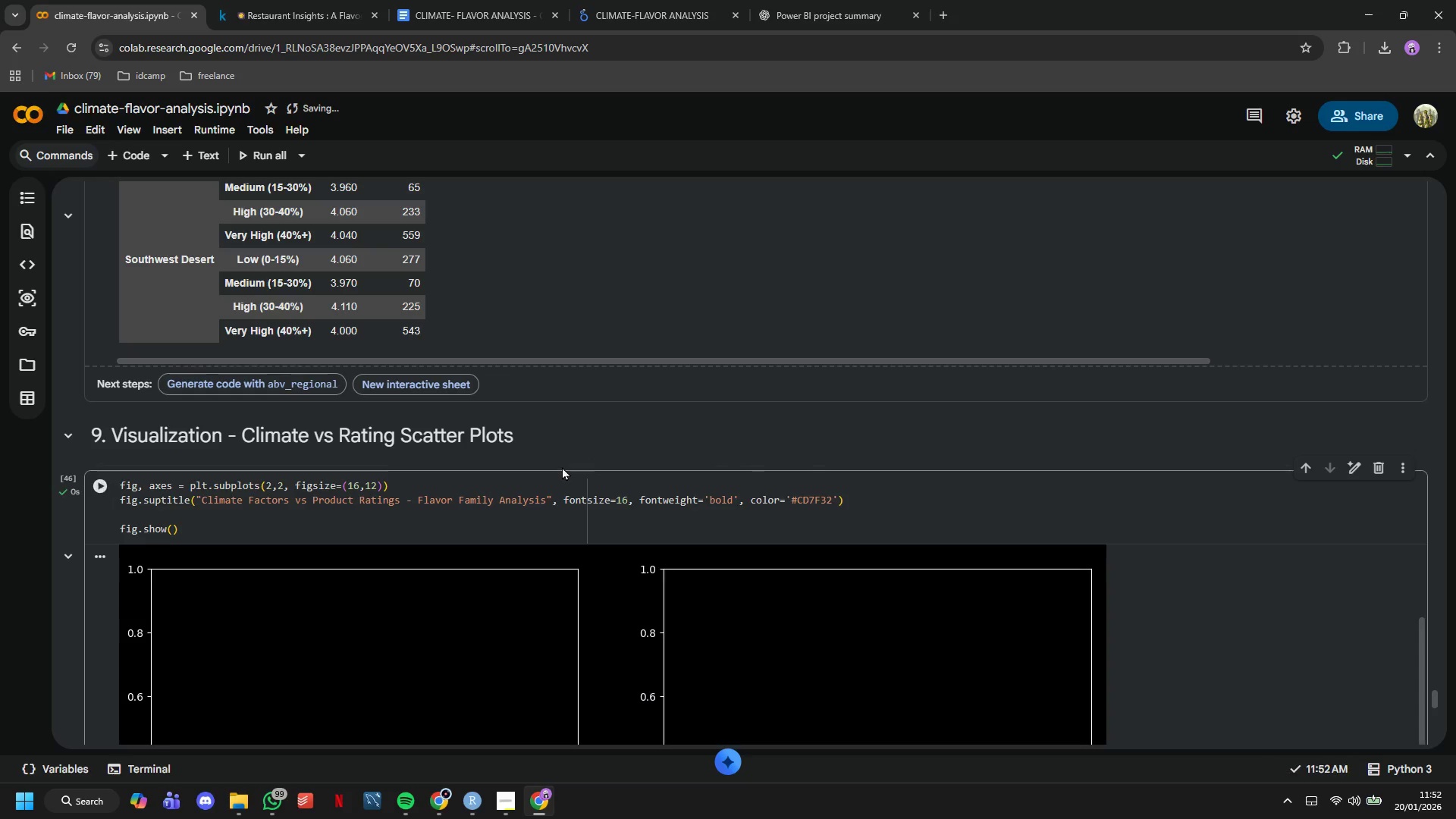 
scroll: coordinate [679, 519], scroll_direction: up, amount: 3.0
 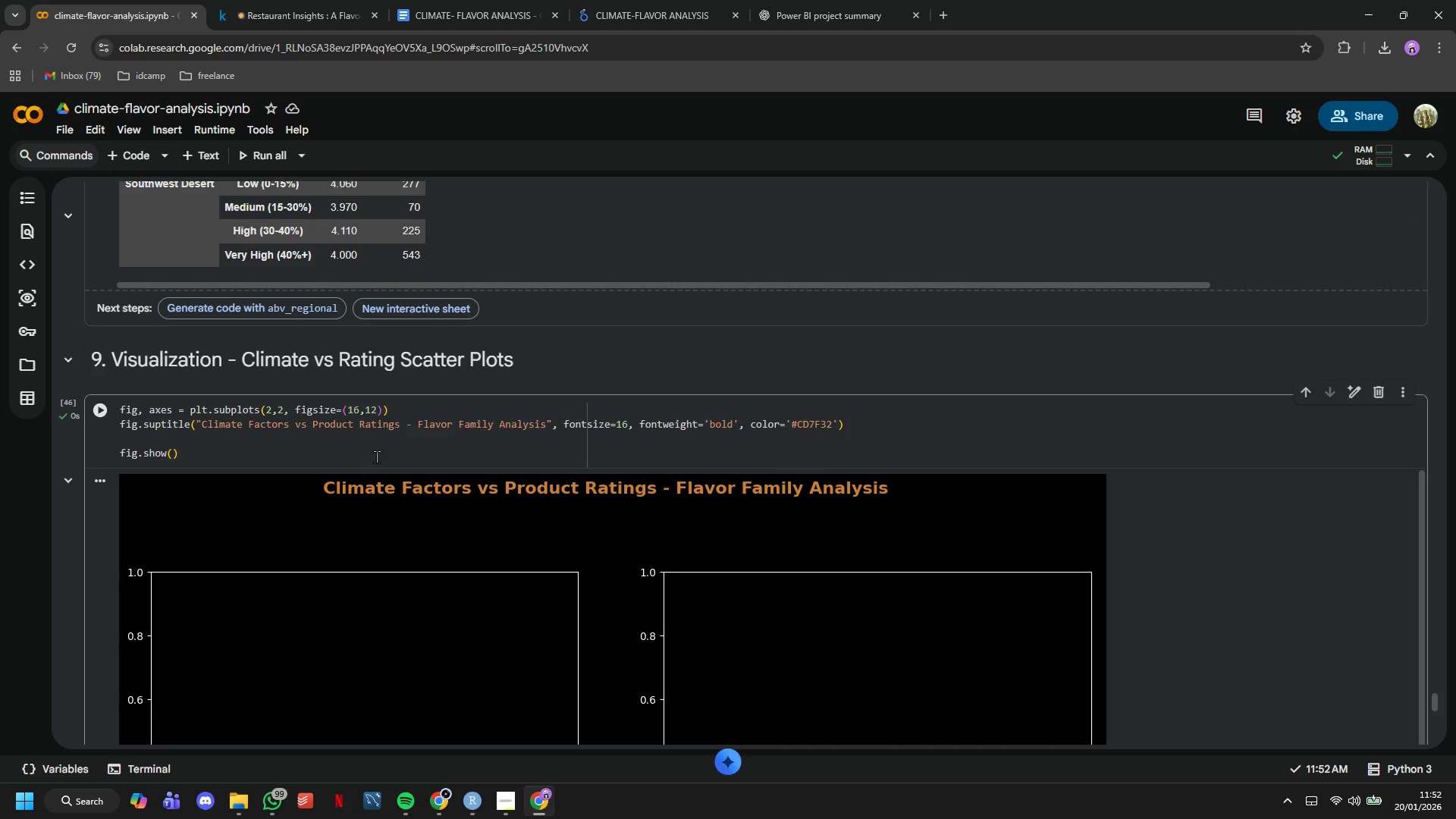 
left_click([375, 458])
 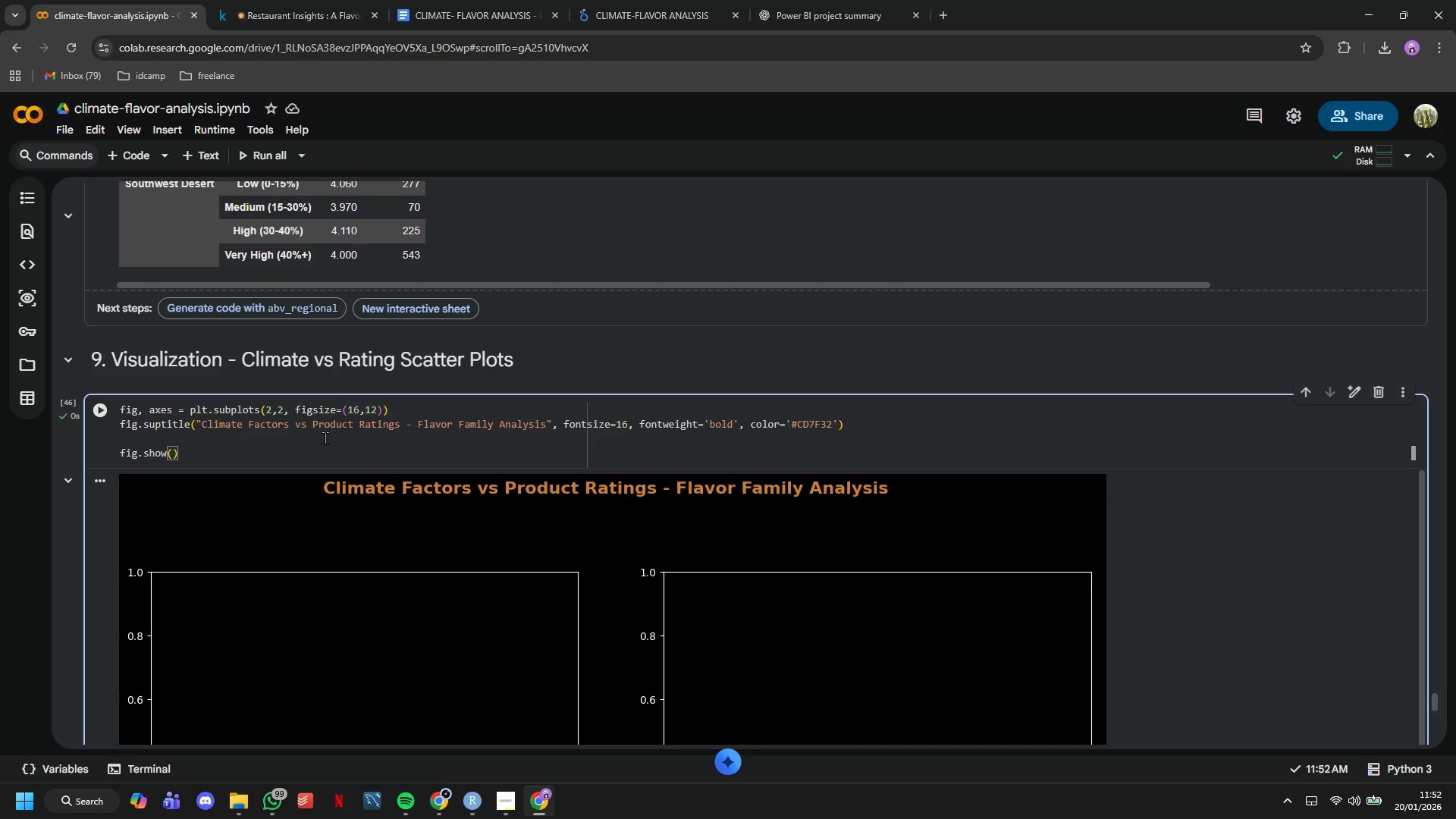 
left_click([322, 435])
 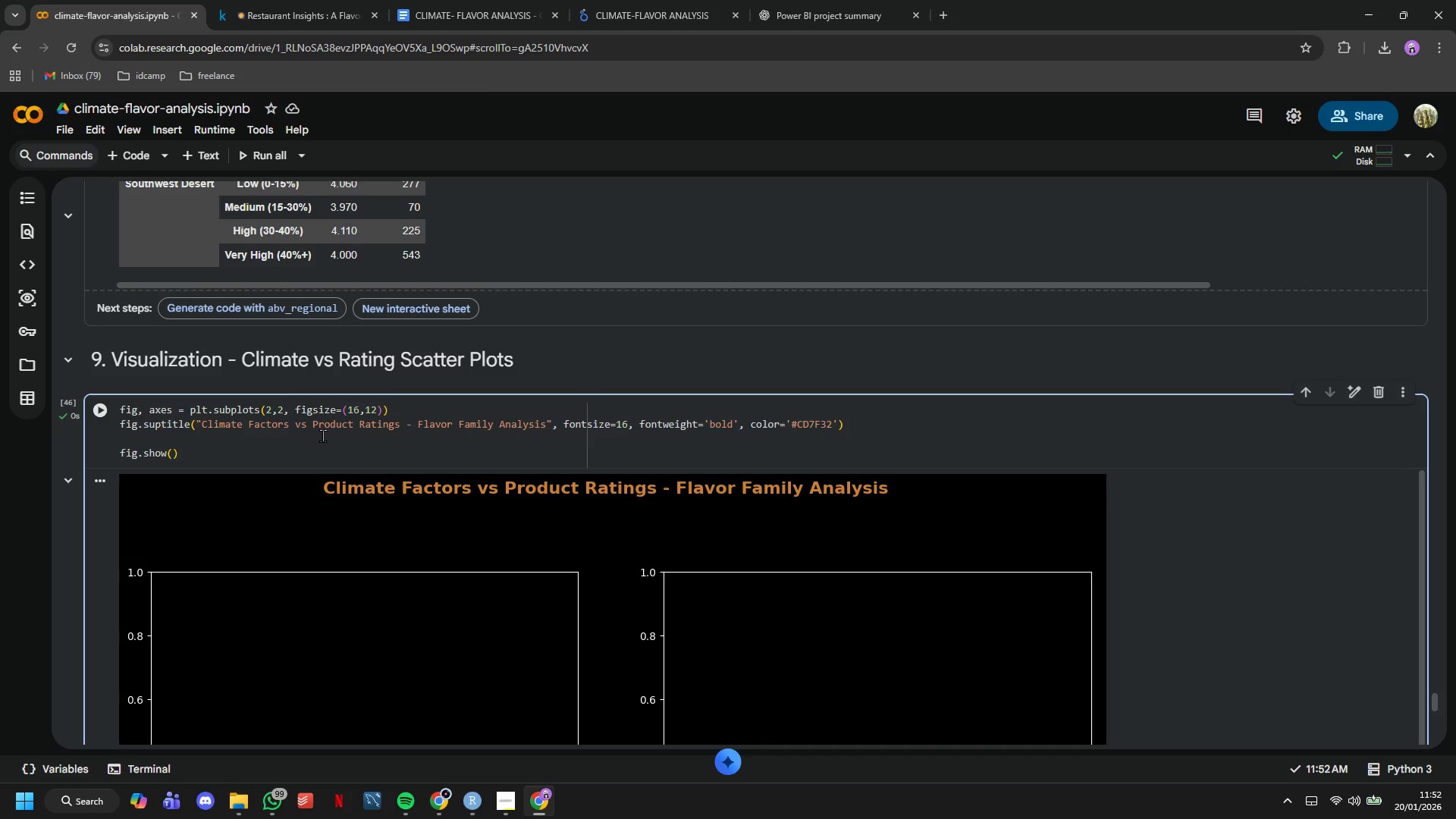 
key(Shift+ShiftRight)
 